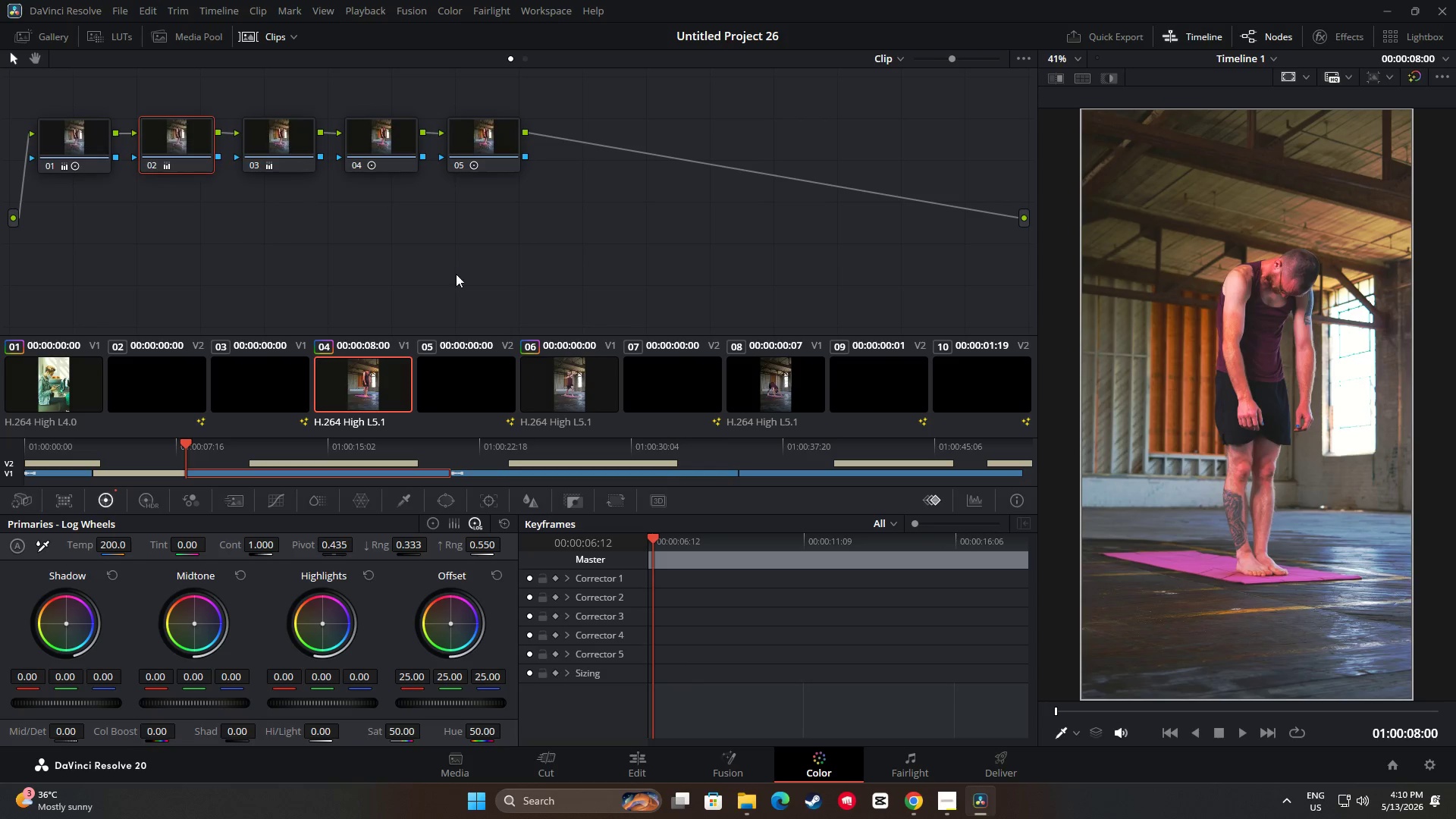 
key(Control+C)
 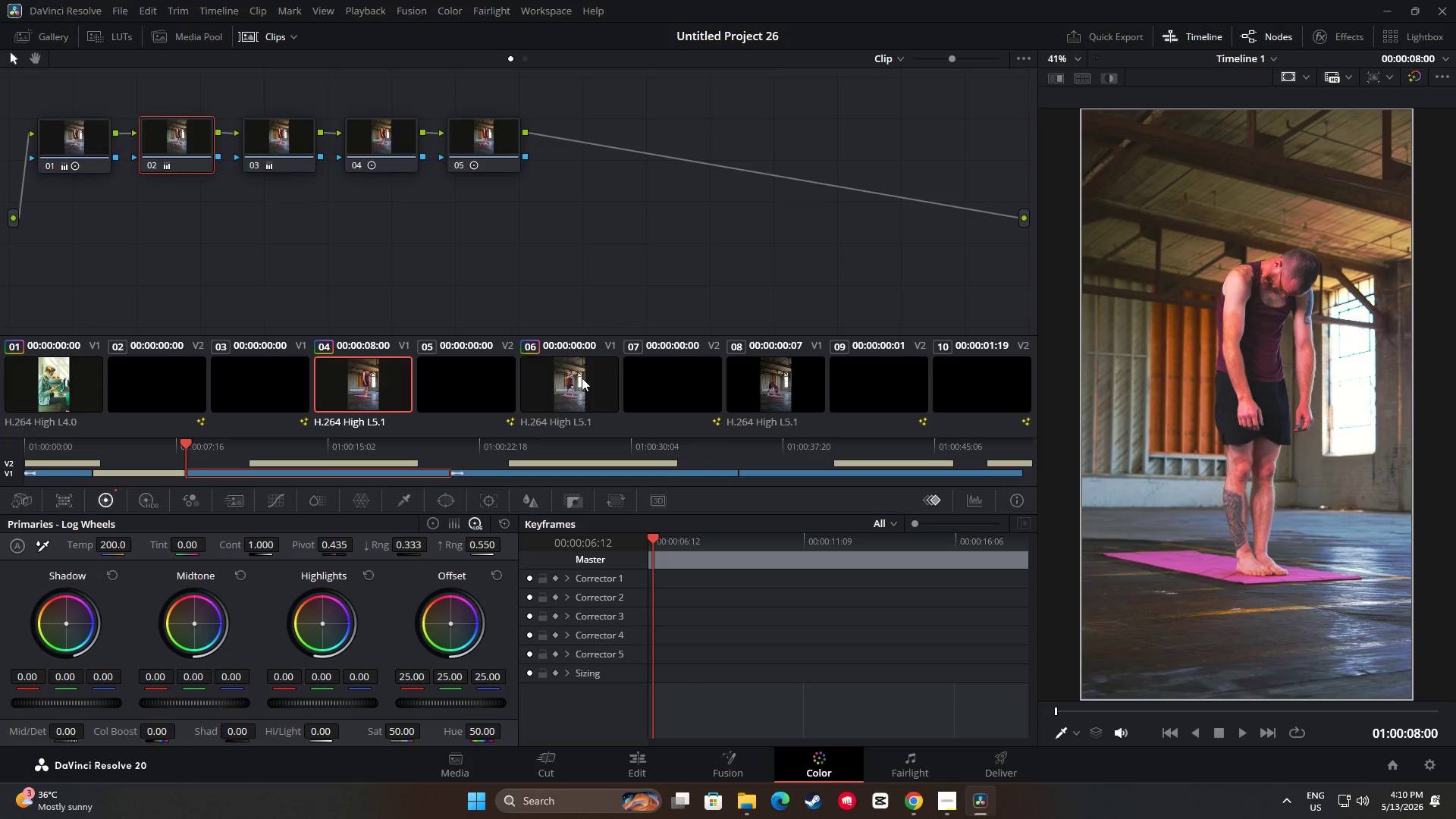 
left_click([582, 376])
 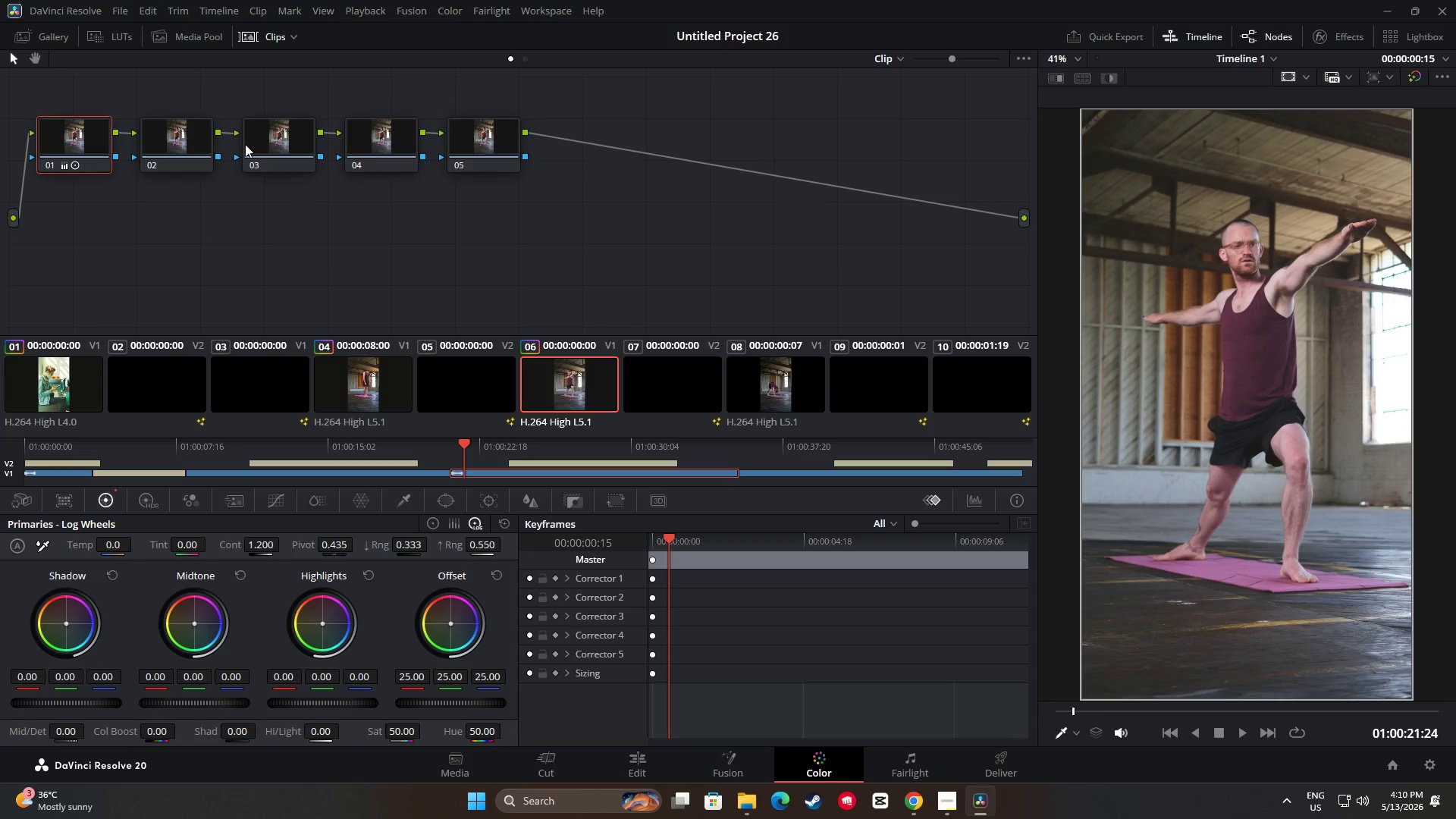 
left_click([178, 139])
 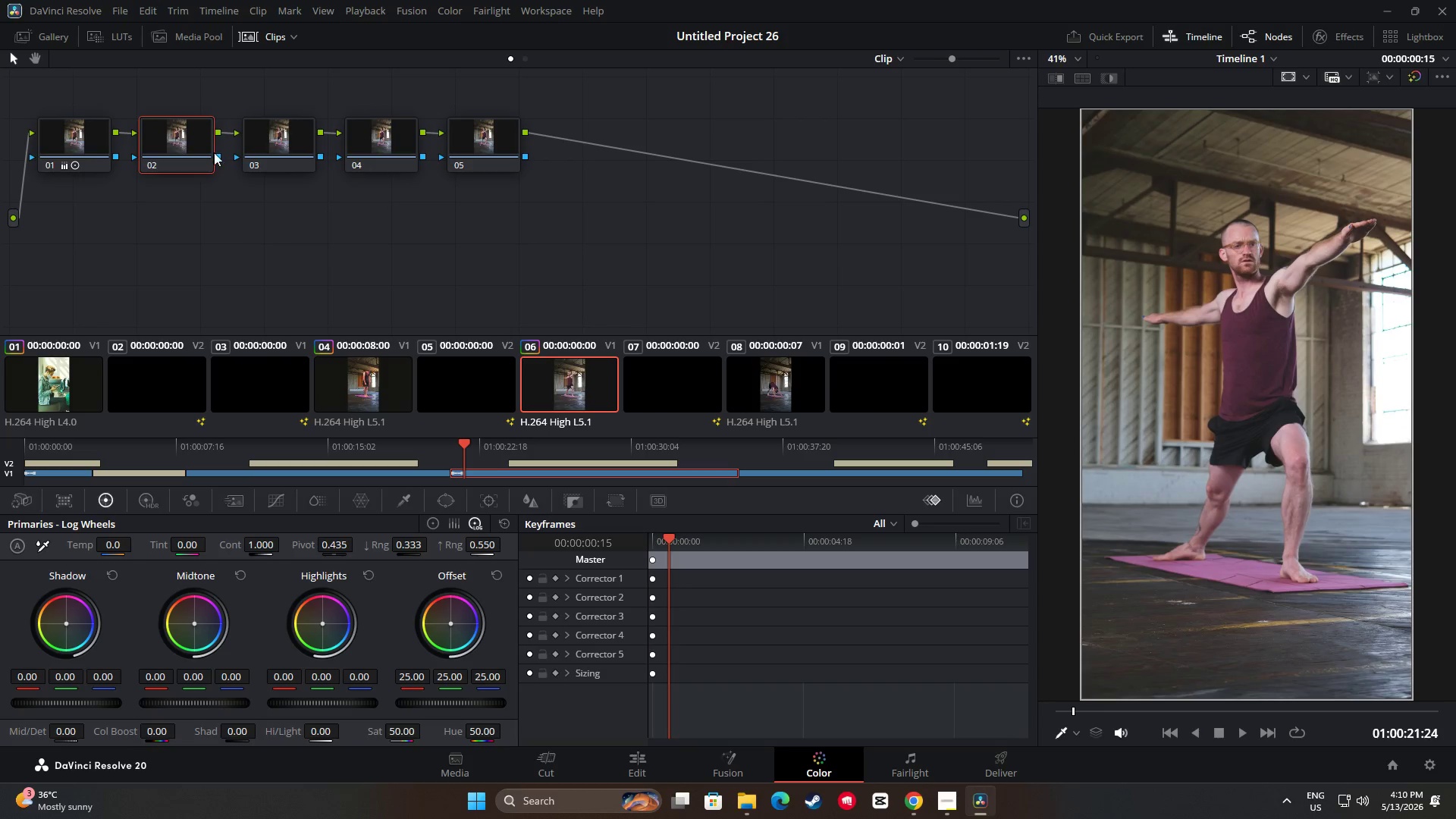 
key(Control+V)
 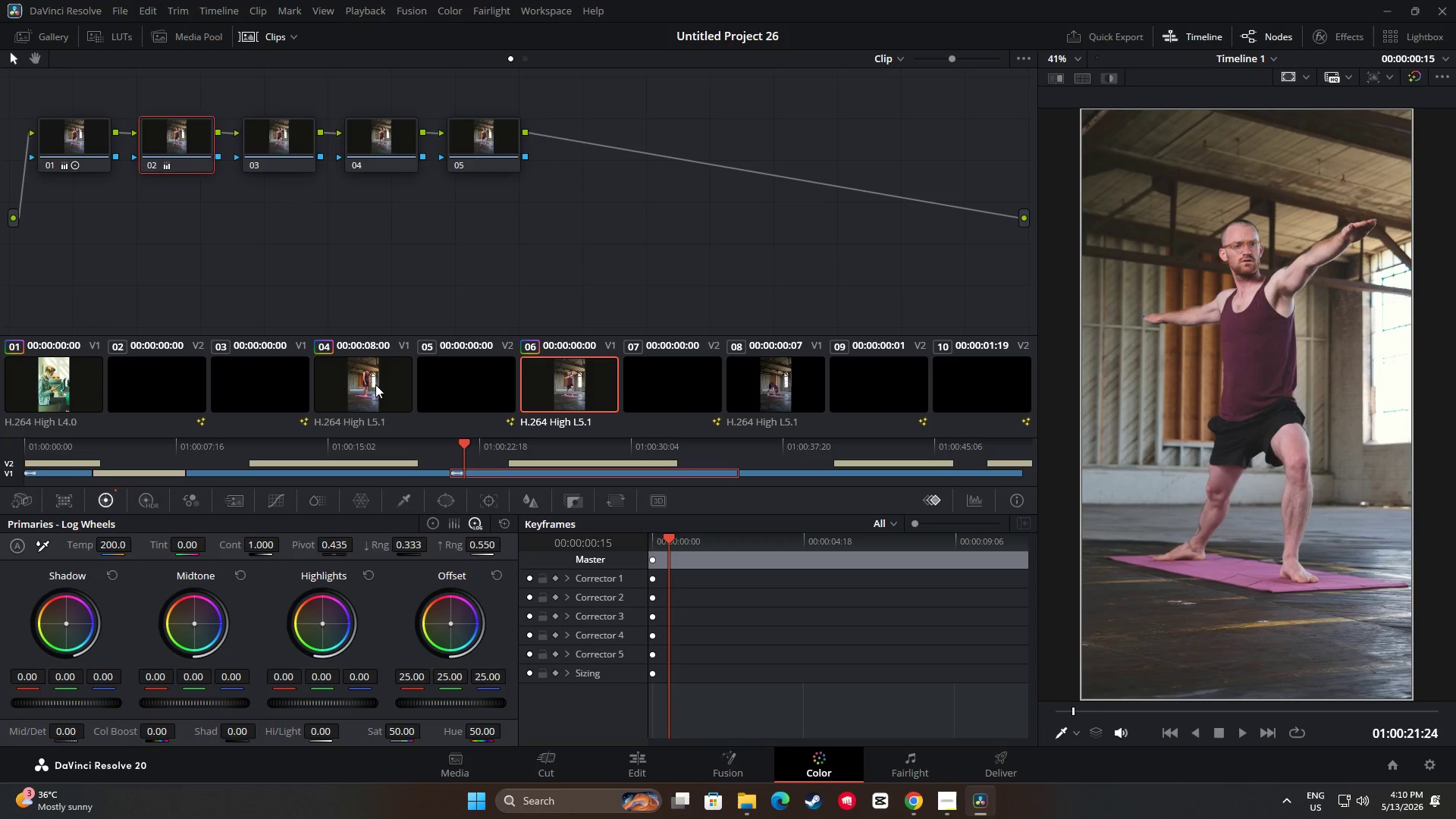 
left_click([375, 384])
 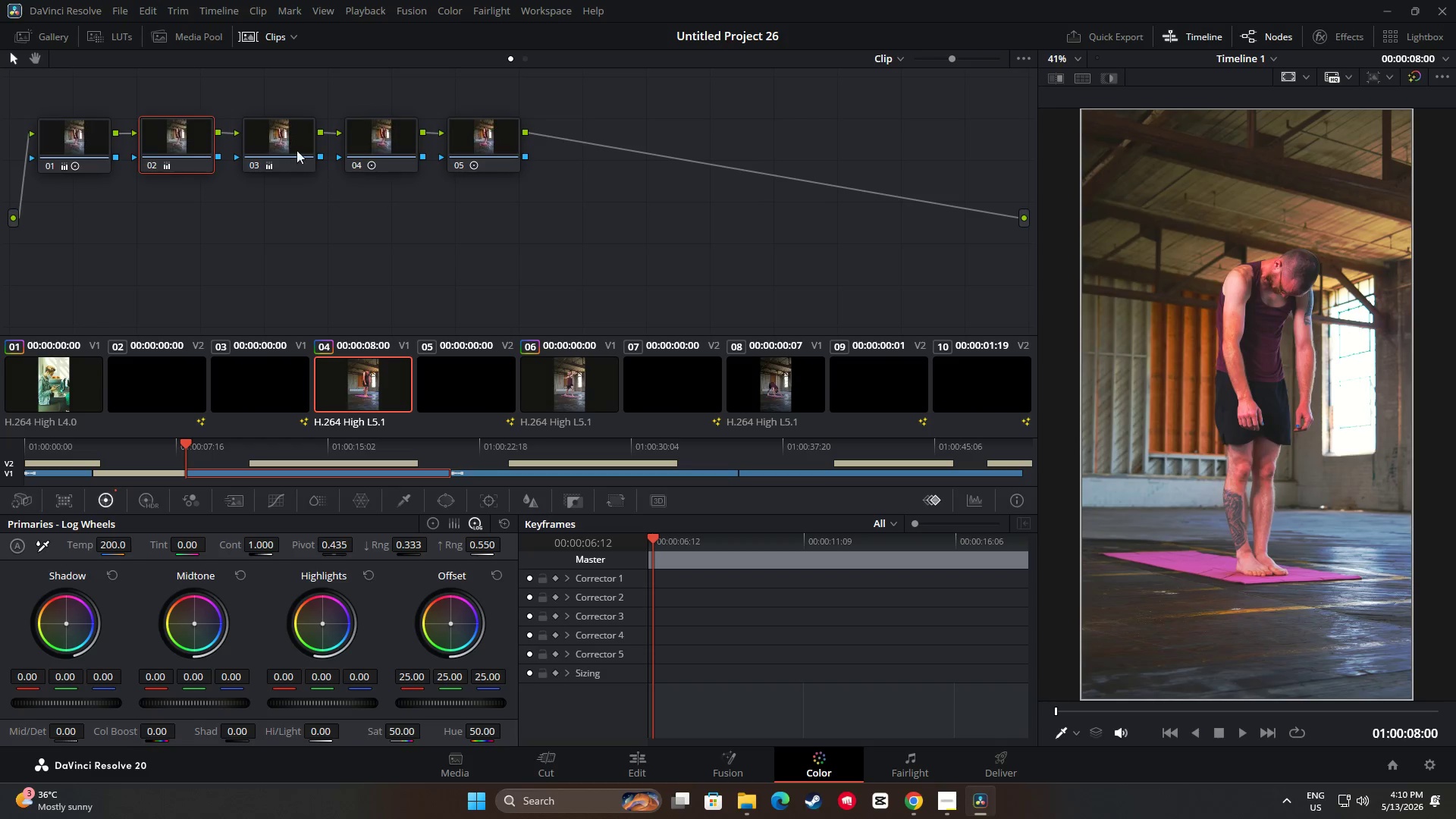 
left_click([281, 133])
 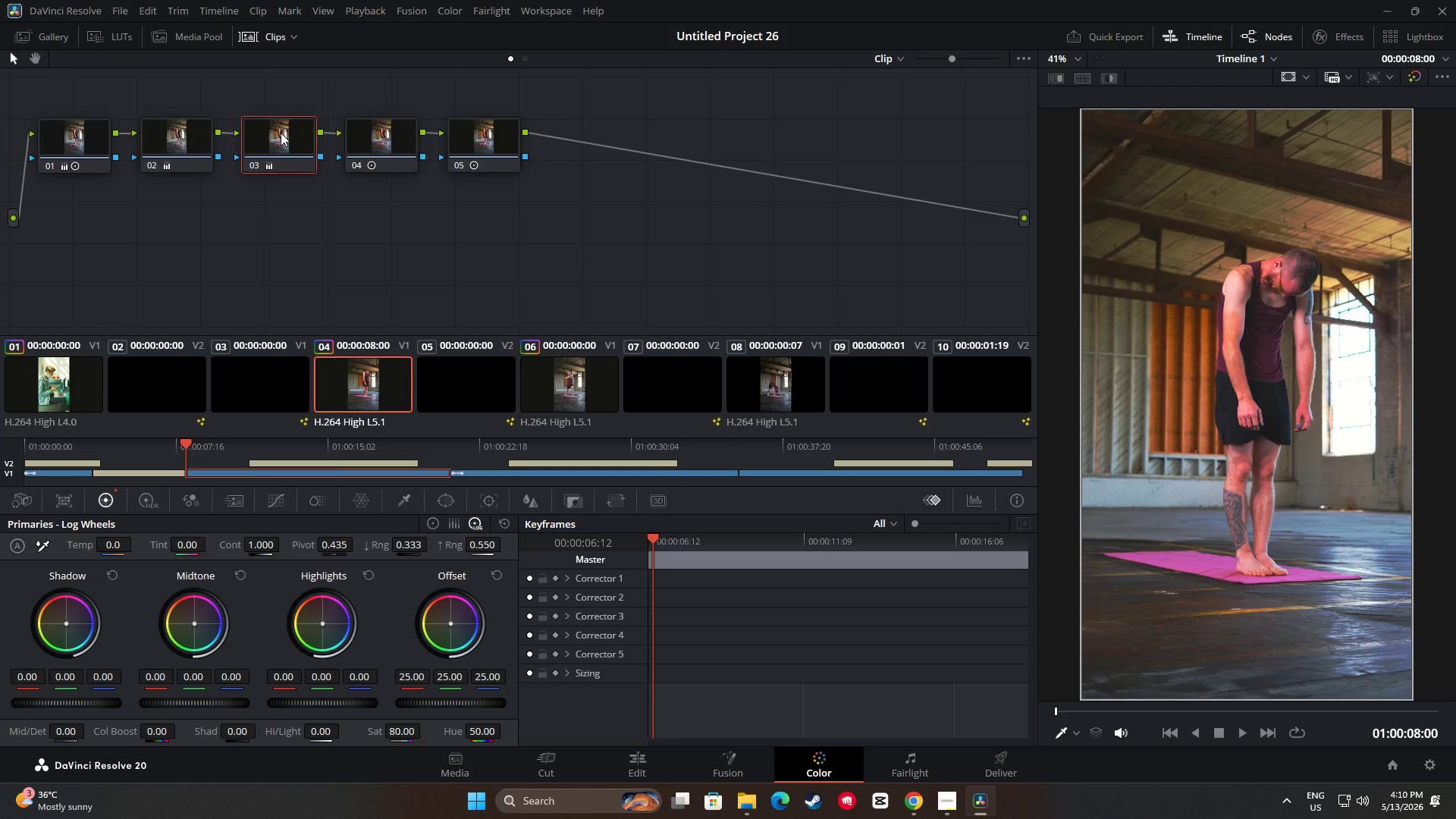 
key(Control+C)
 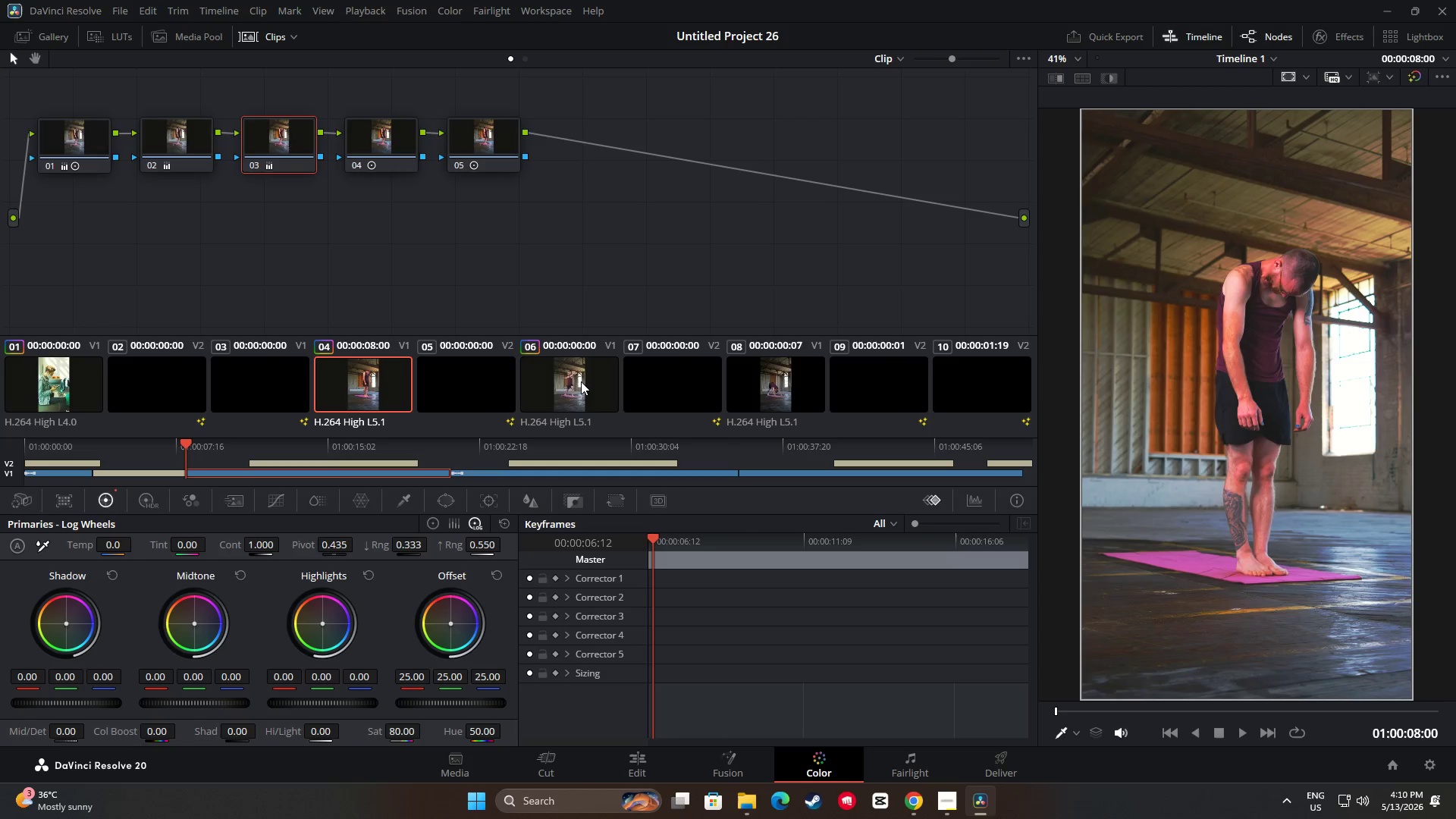 
left_click([581, 381])
 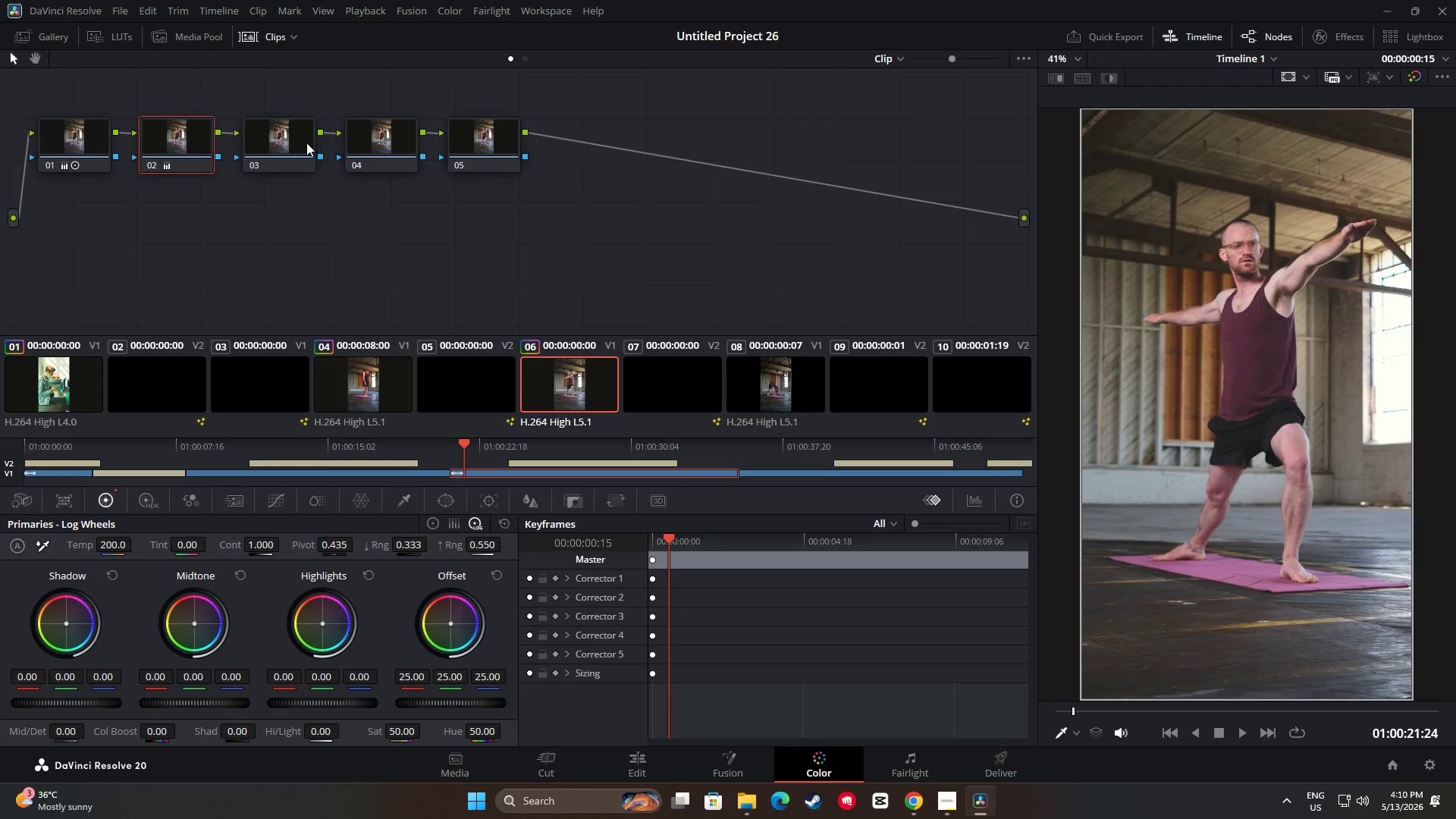 
left_click([293, 139])
 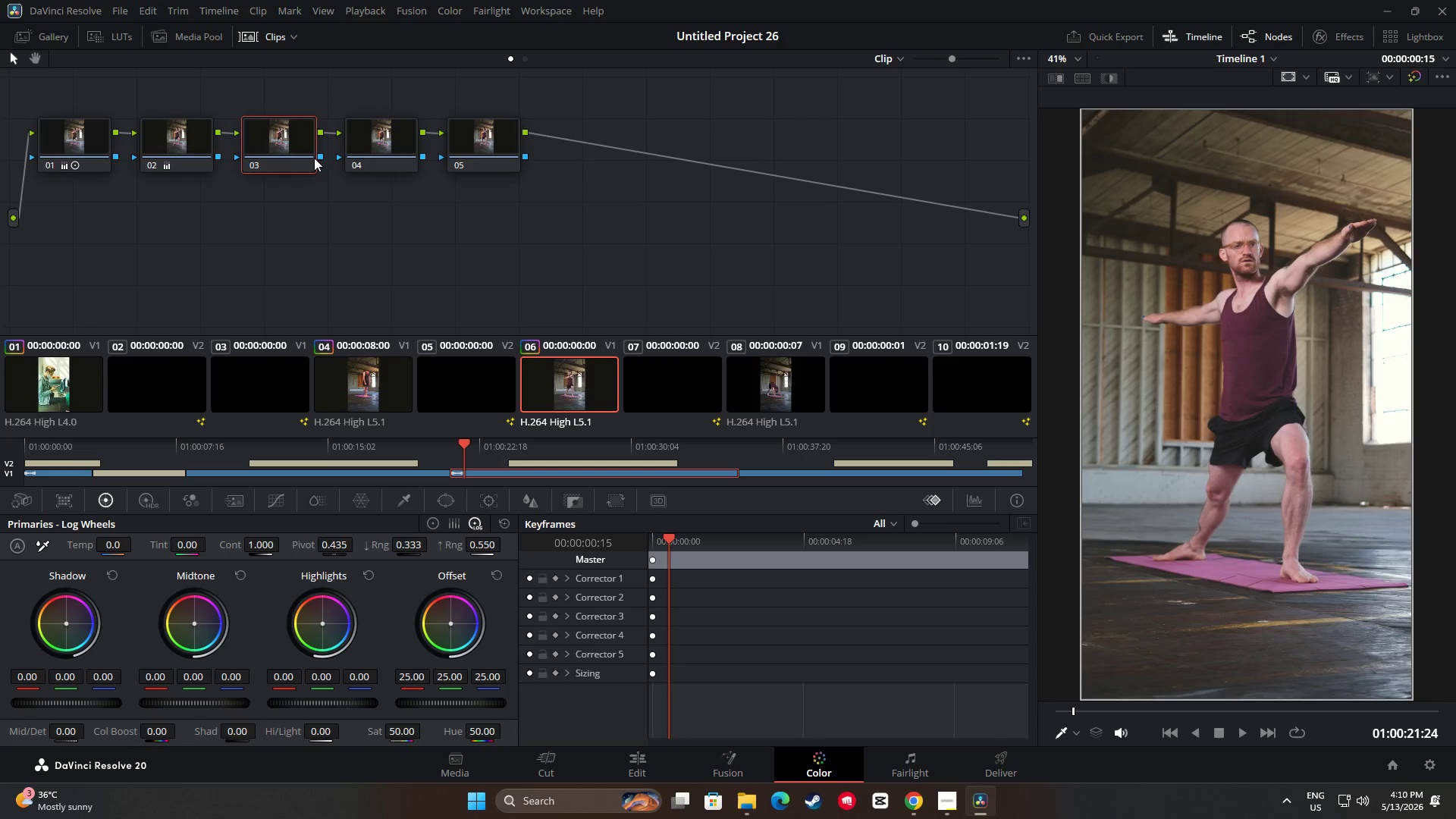 
key(Control+V)
 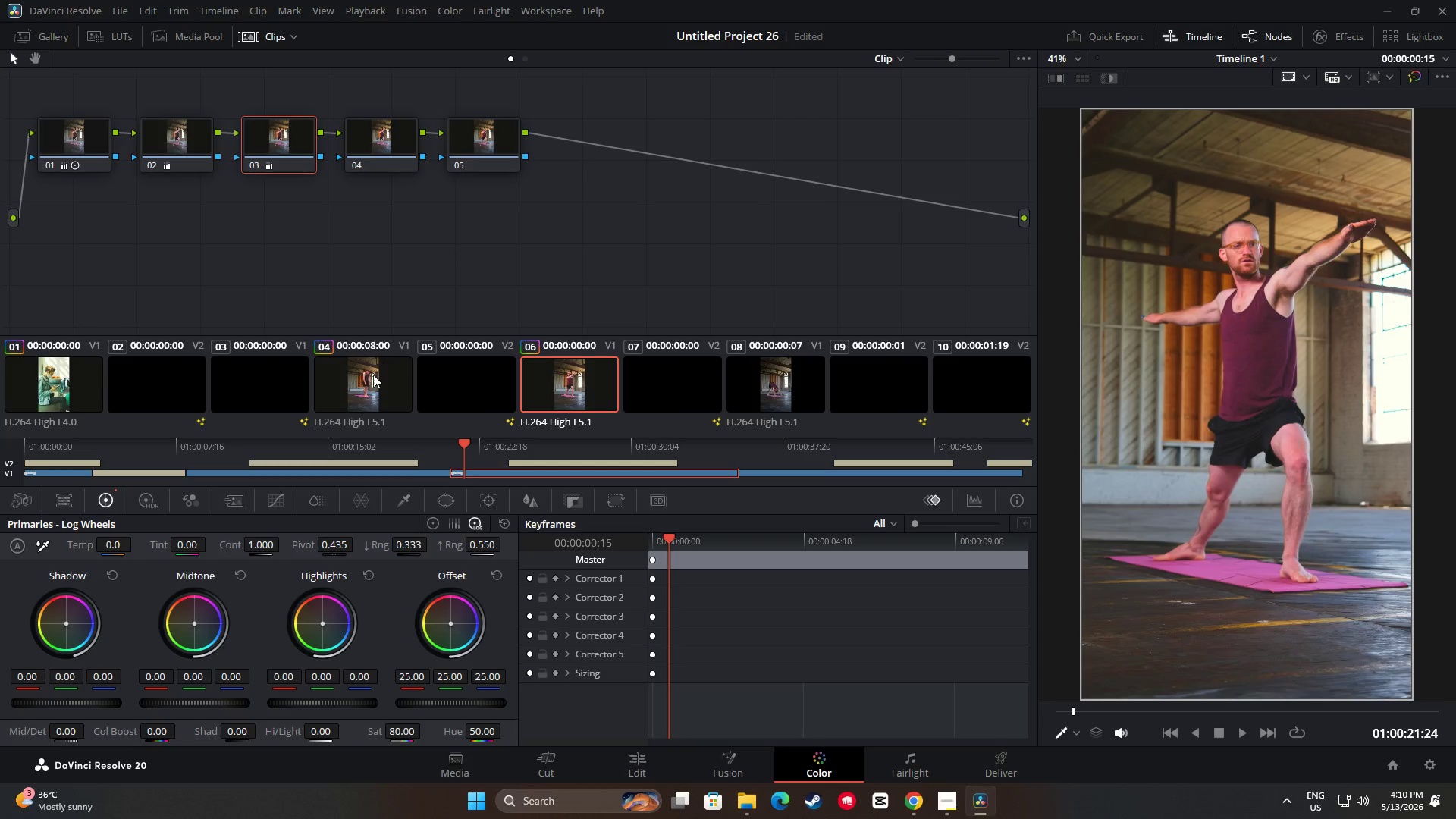 
left_click([372, 377])
 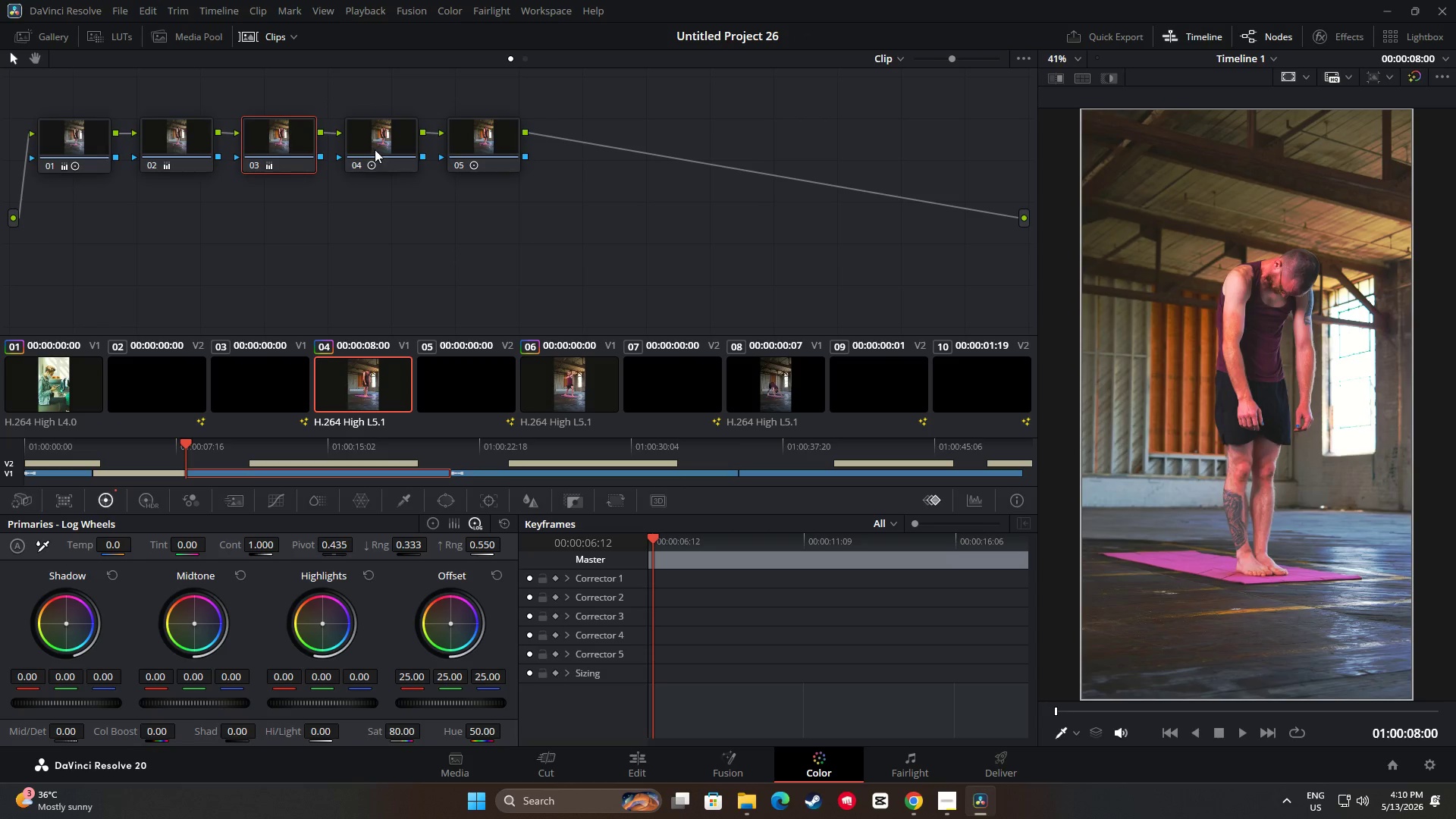 
left_click([375, 149])
 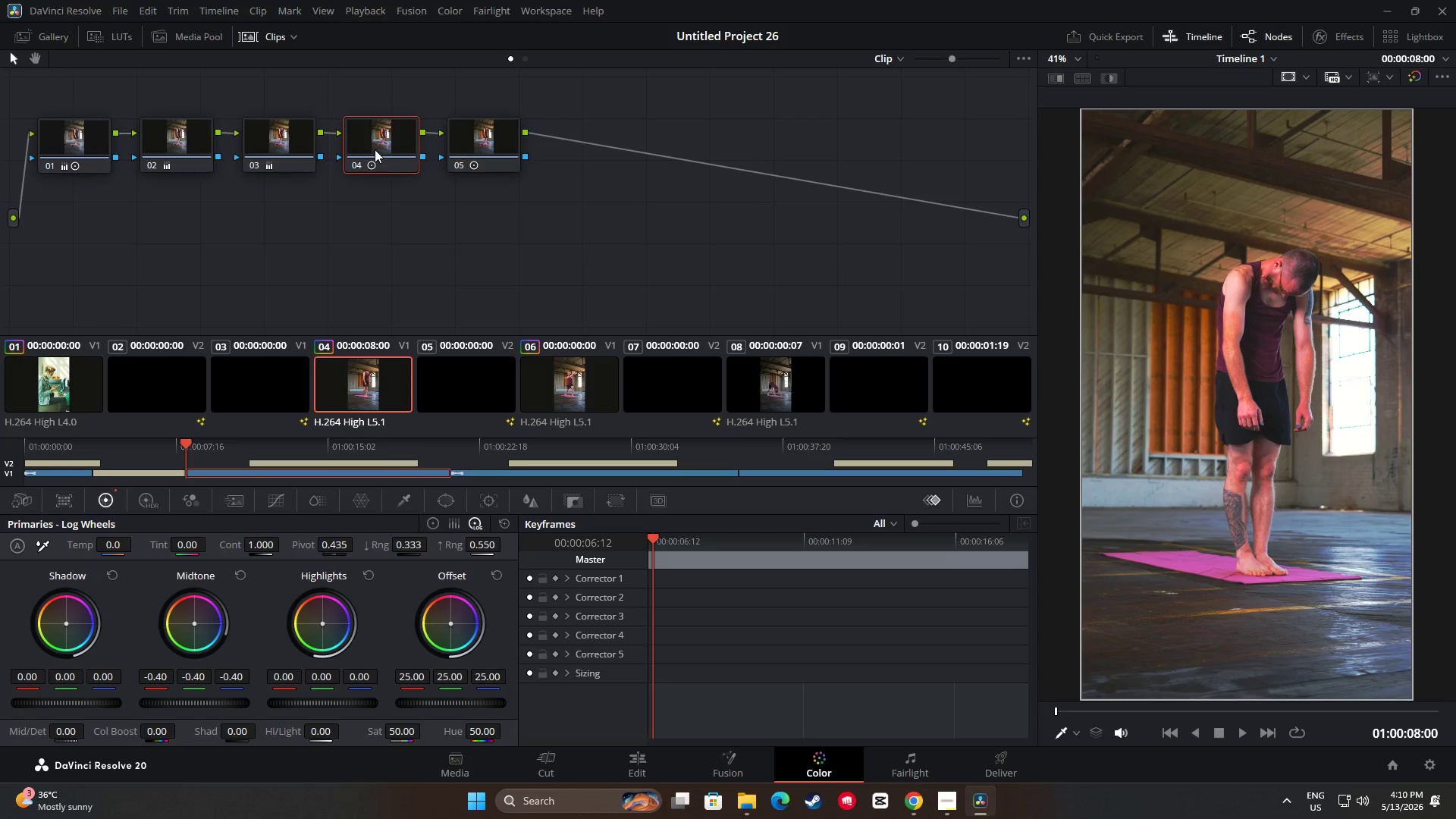 
key(Control+C)
 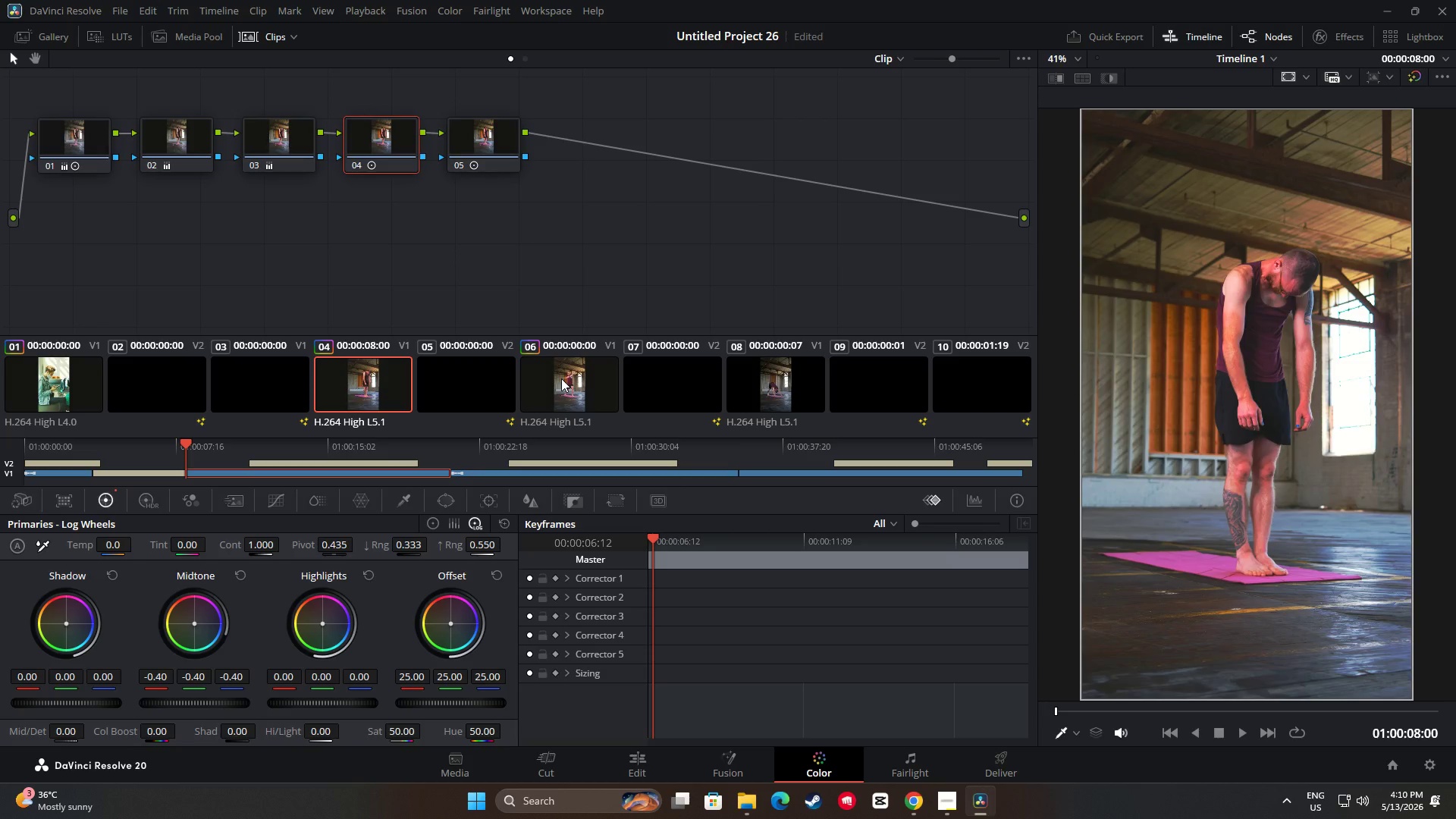 
left_click([561, 378])
 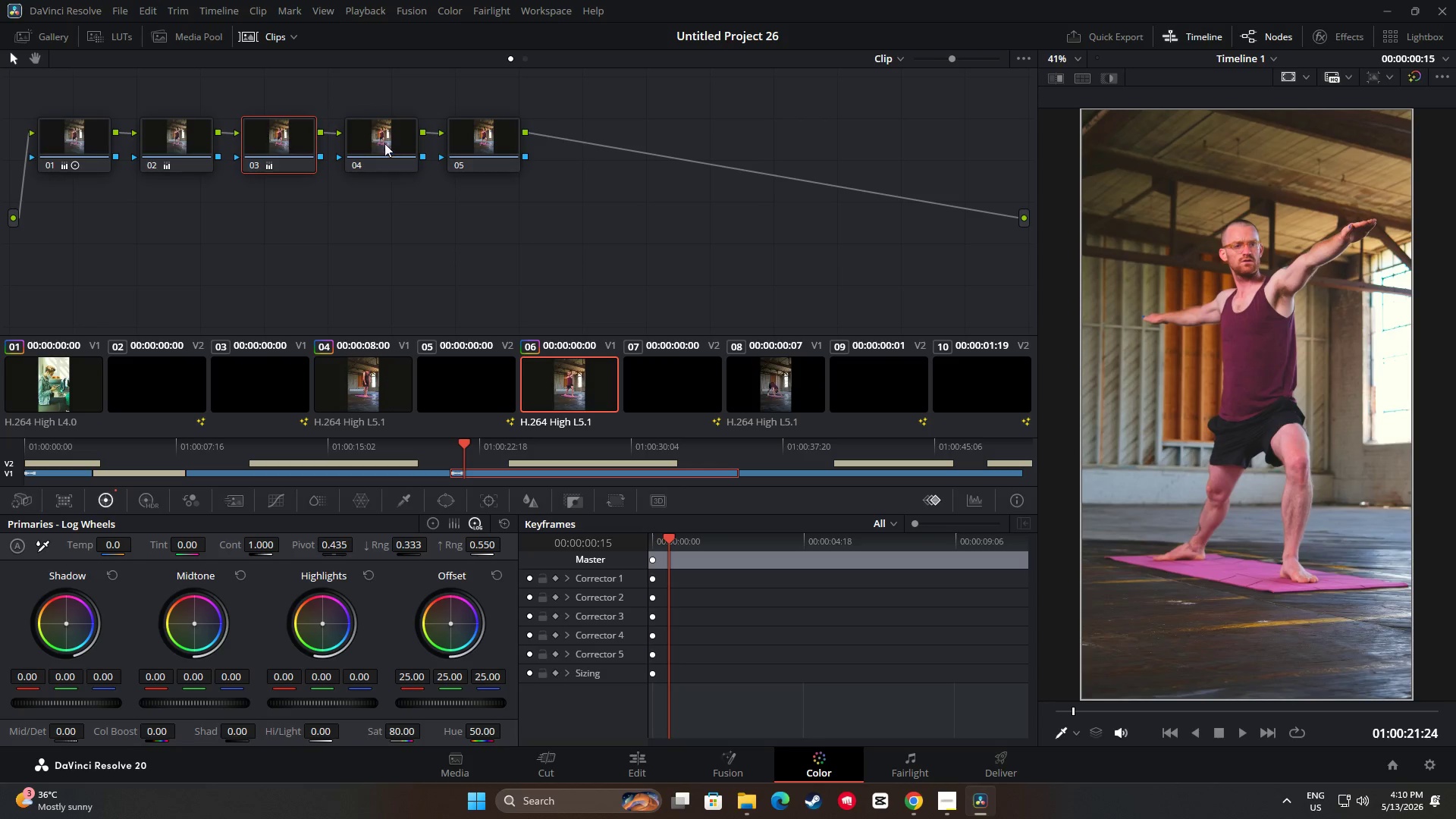 
left_click([384, 143])
 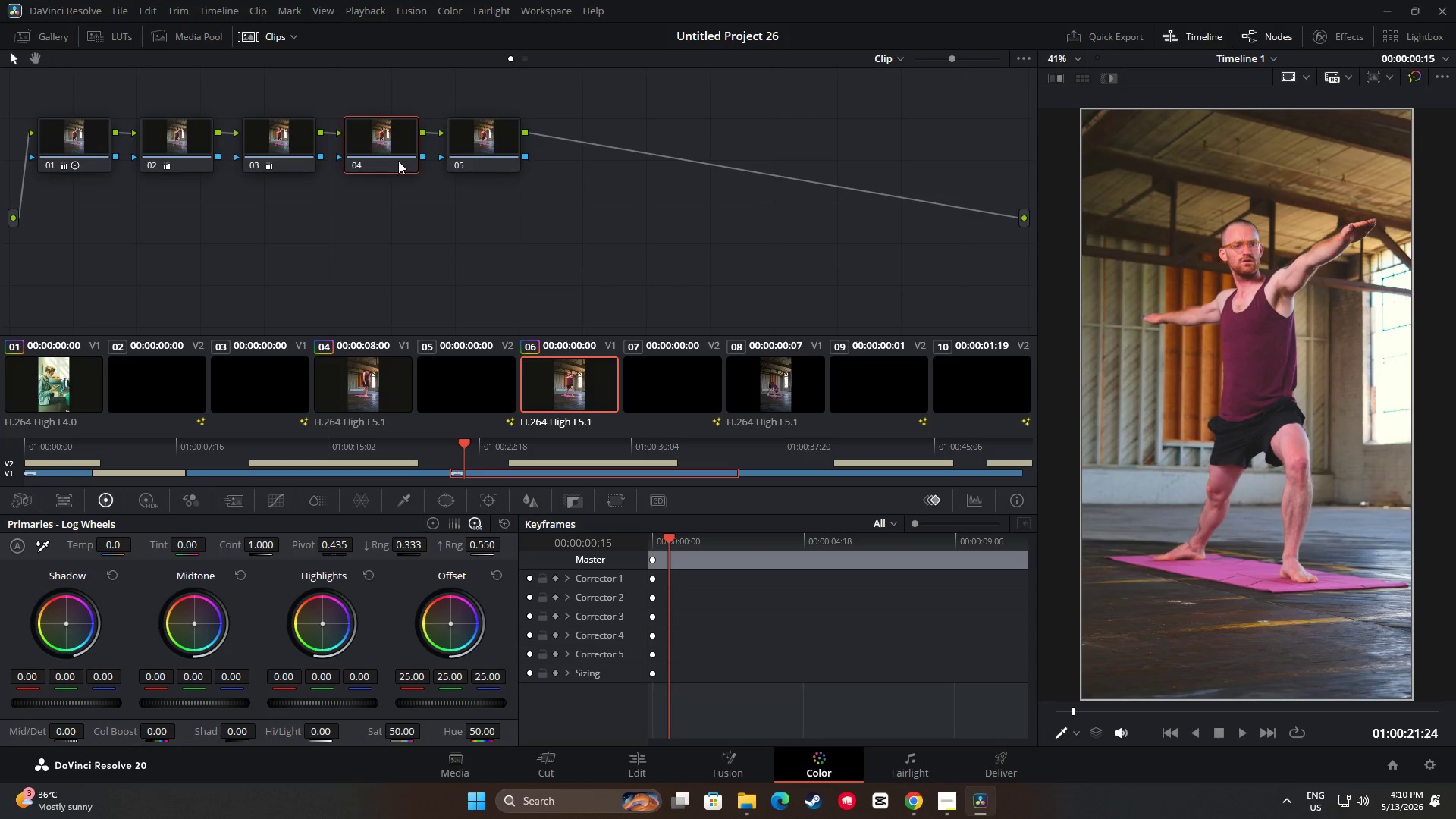 
key(Control+V)
 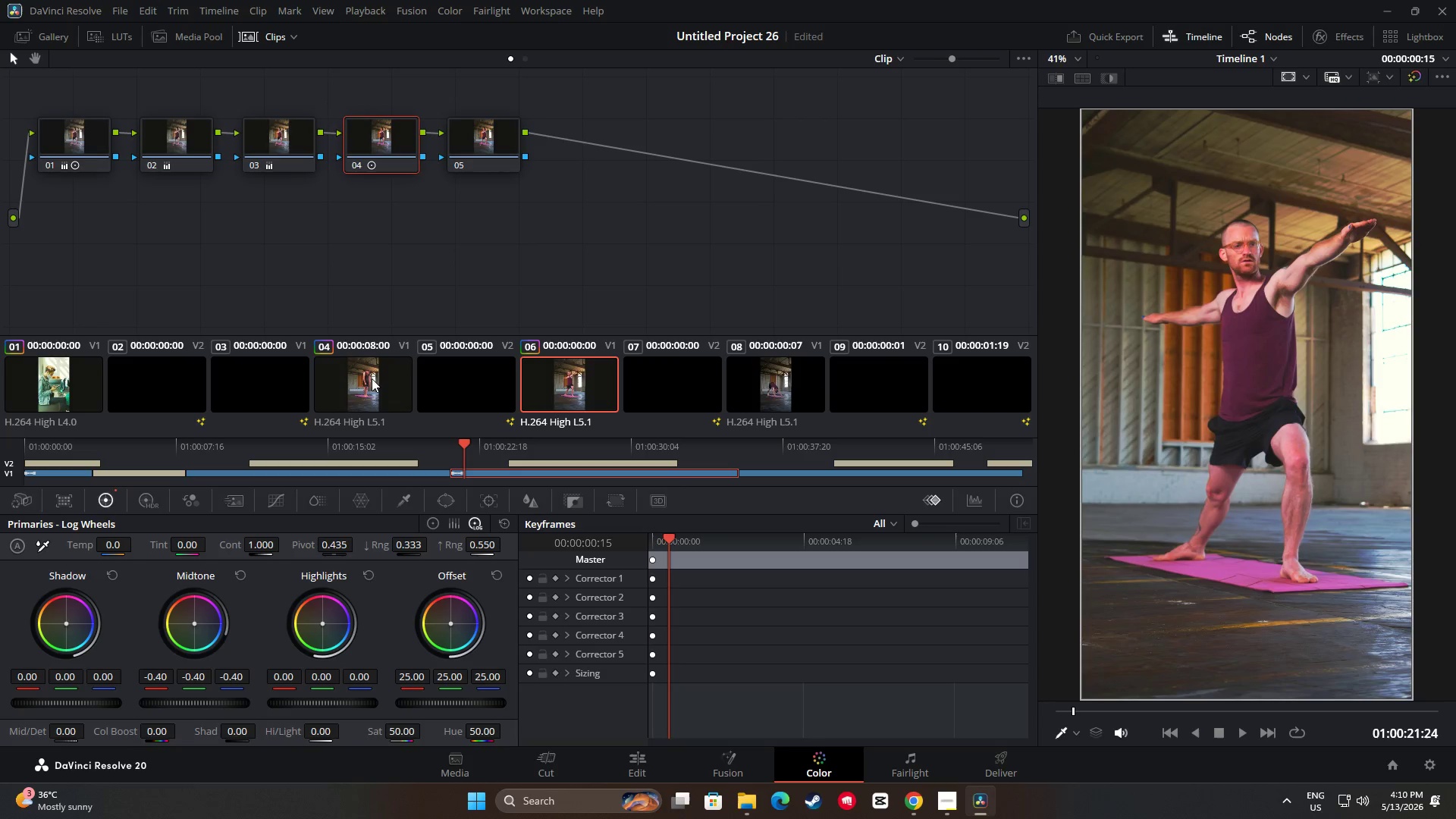 
left_click([372, 378])
 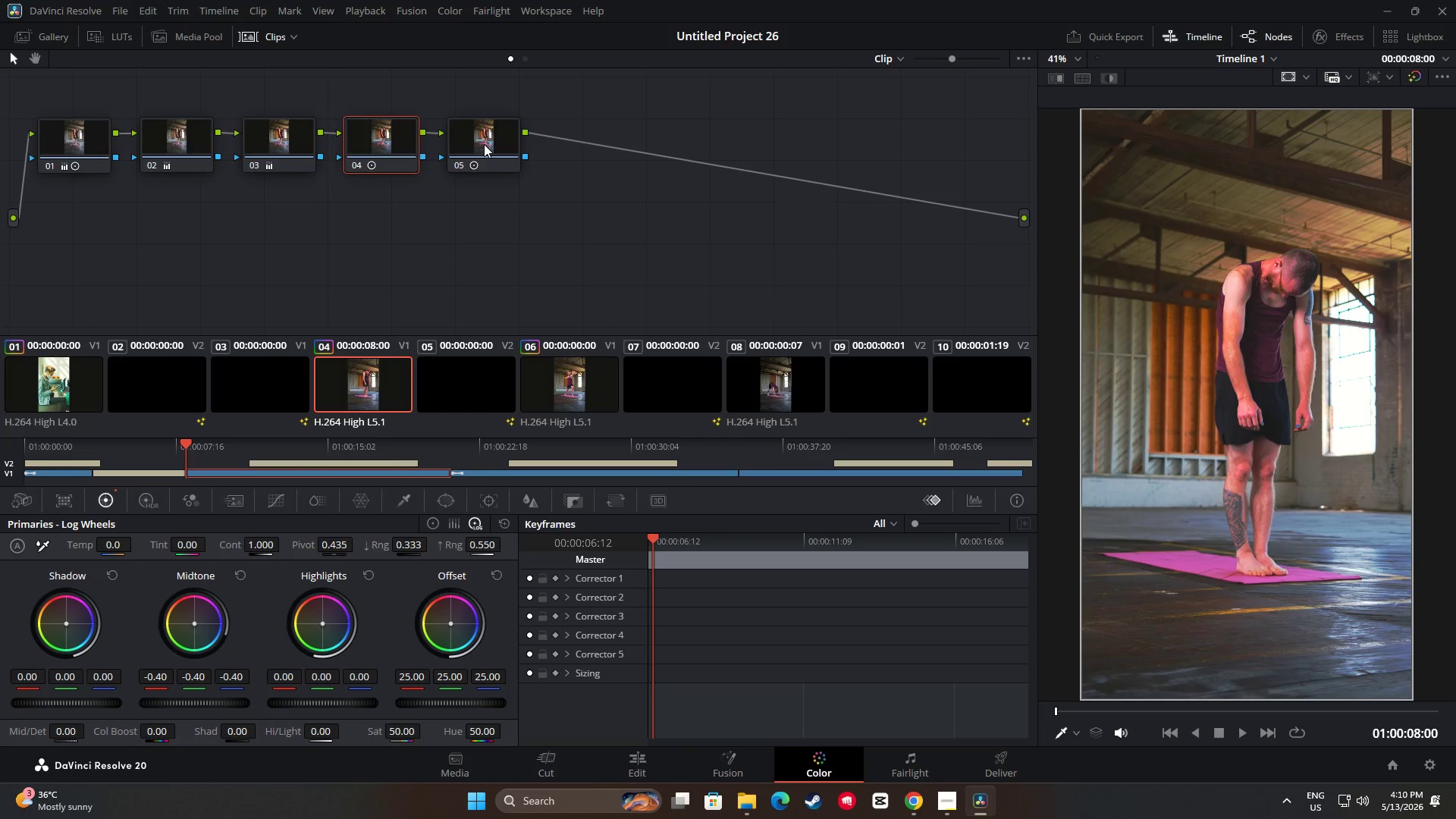 
left_click([484, 144])
 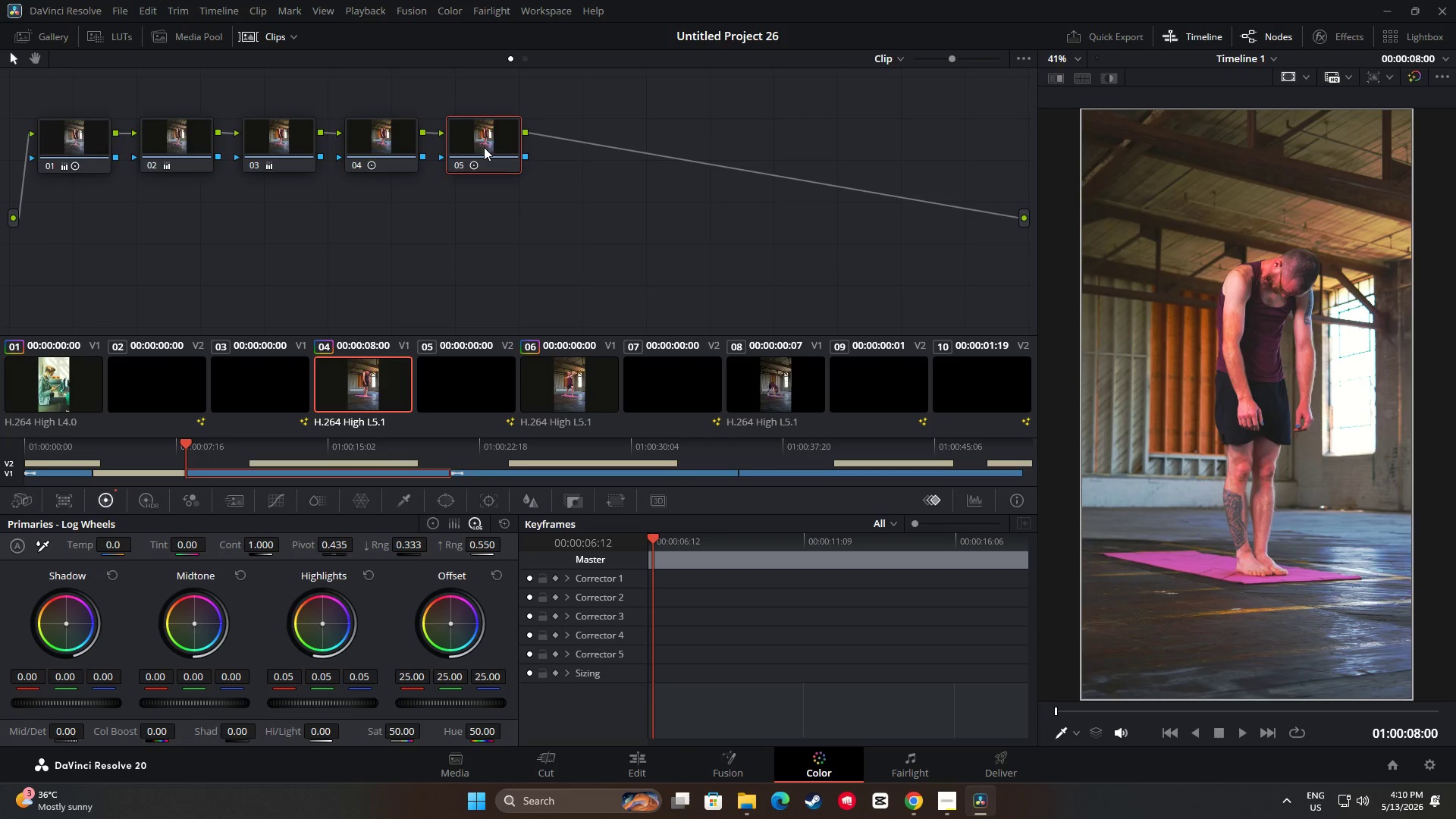 
key(Control+C)
 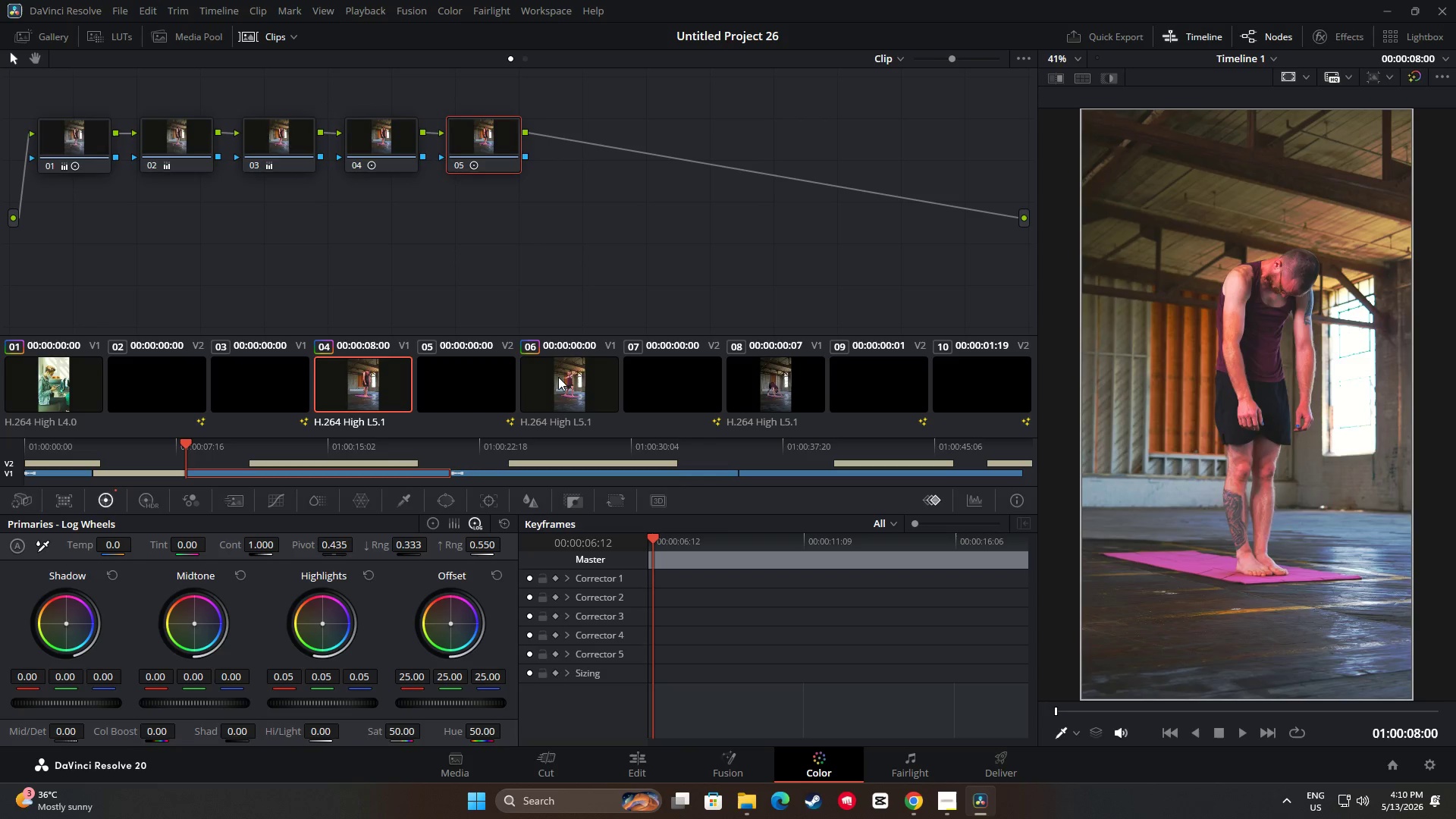 
left_click([558, 377])
 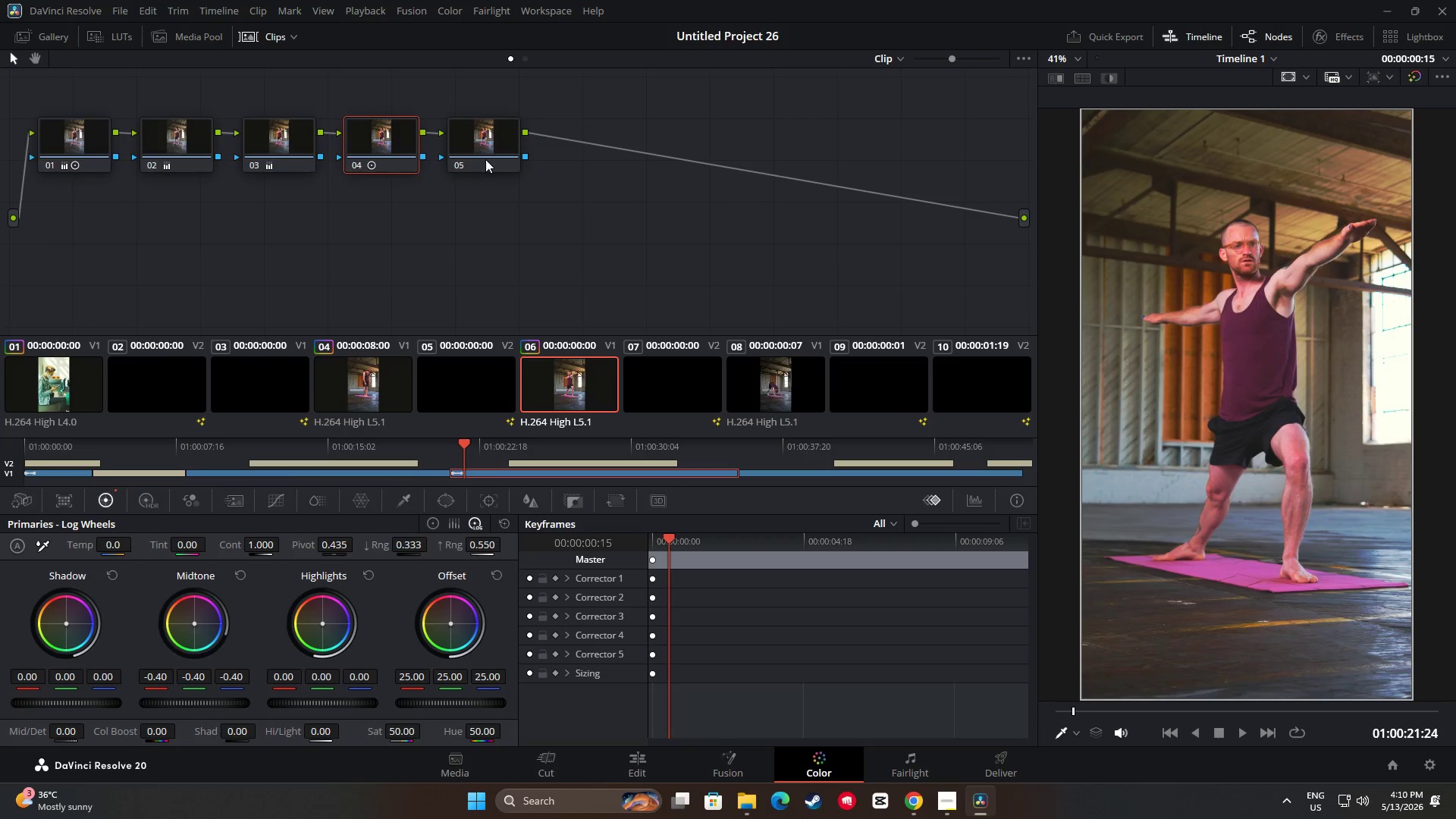 
left_click([485, 158])
 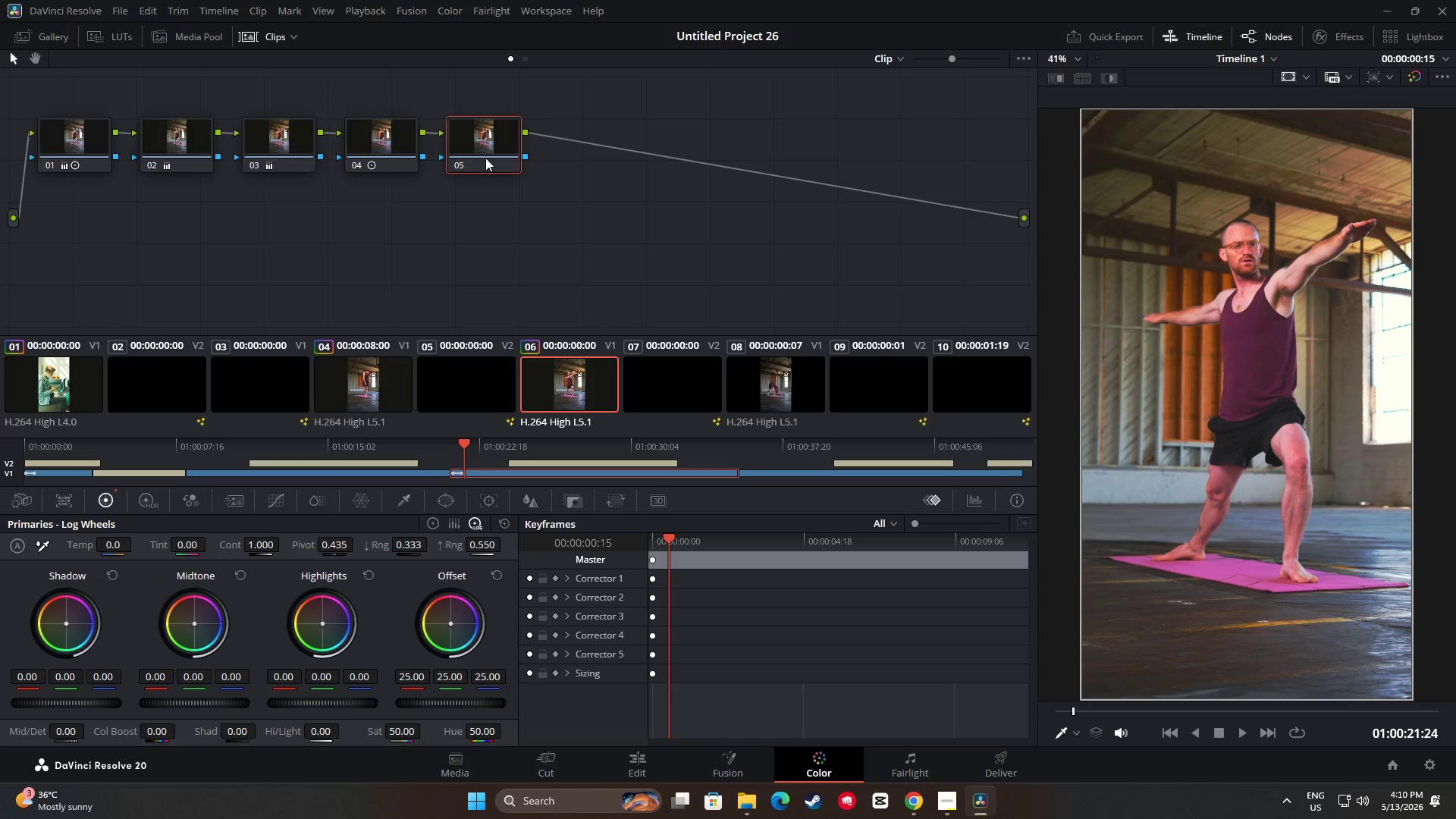 
key(Control+V)
 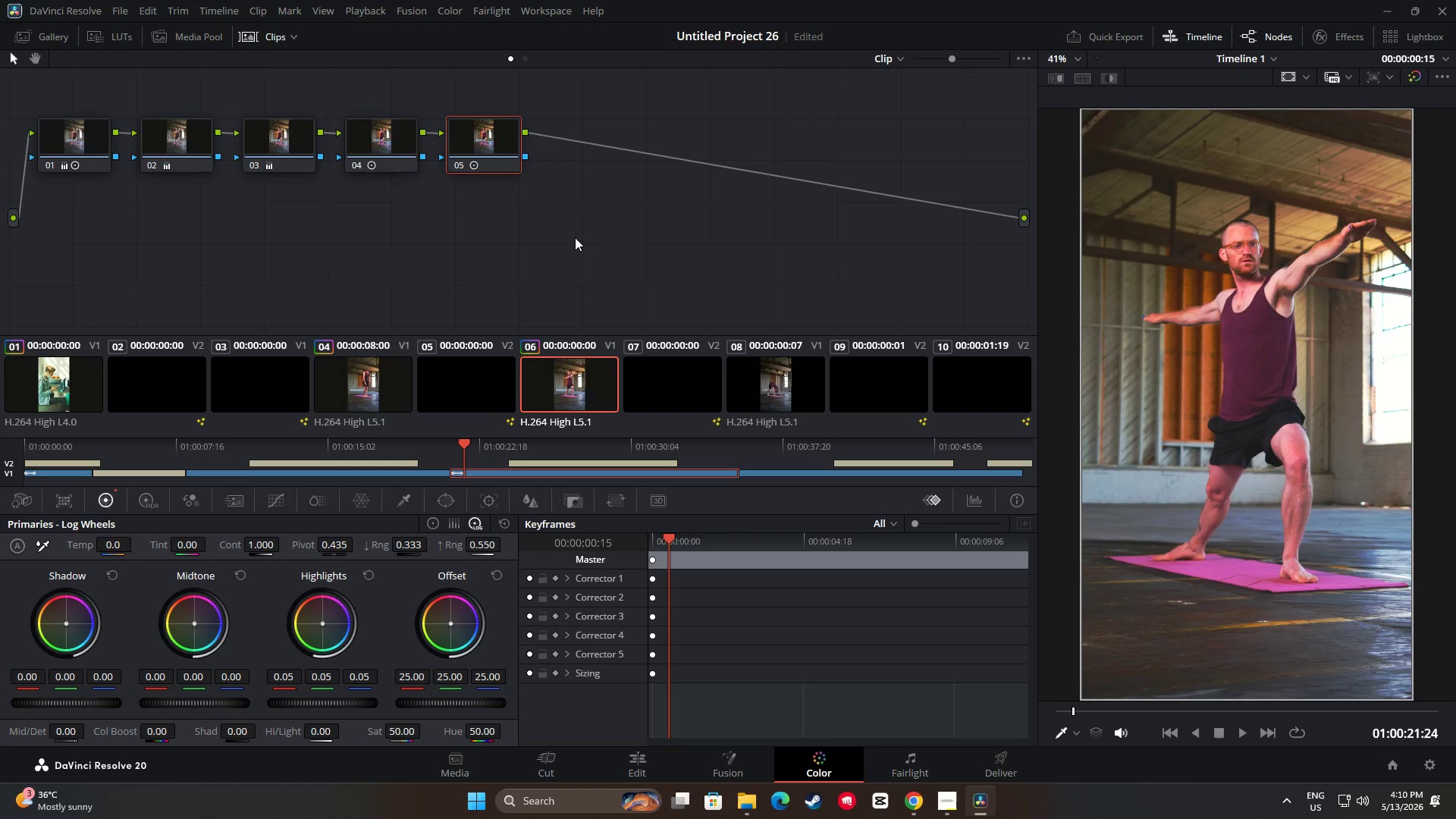 
key(Space)
 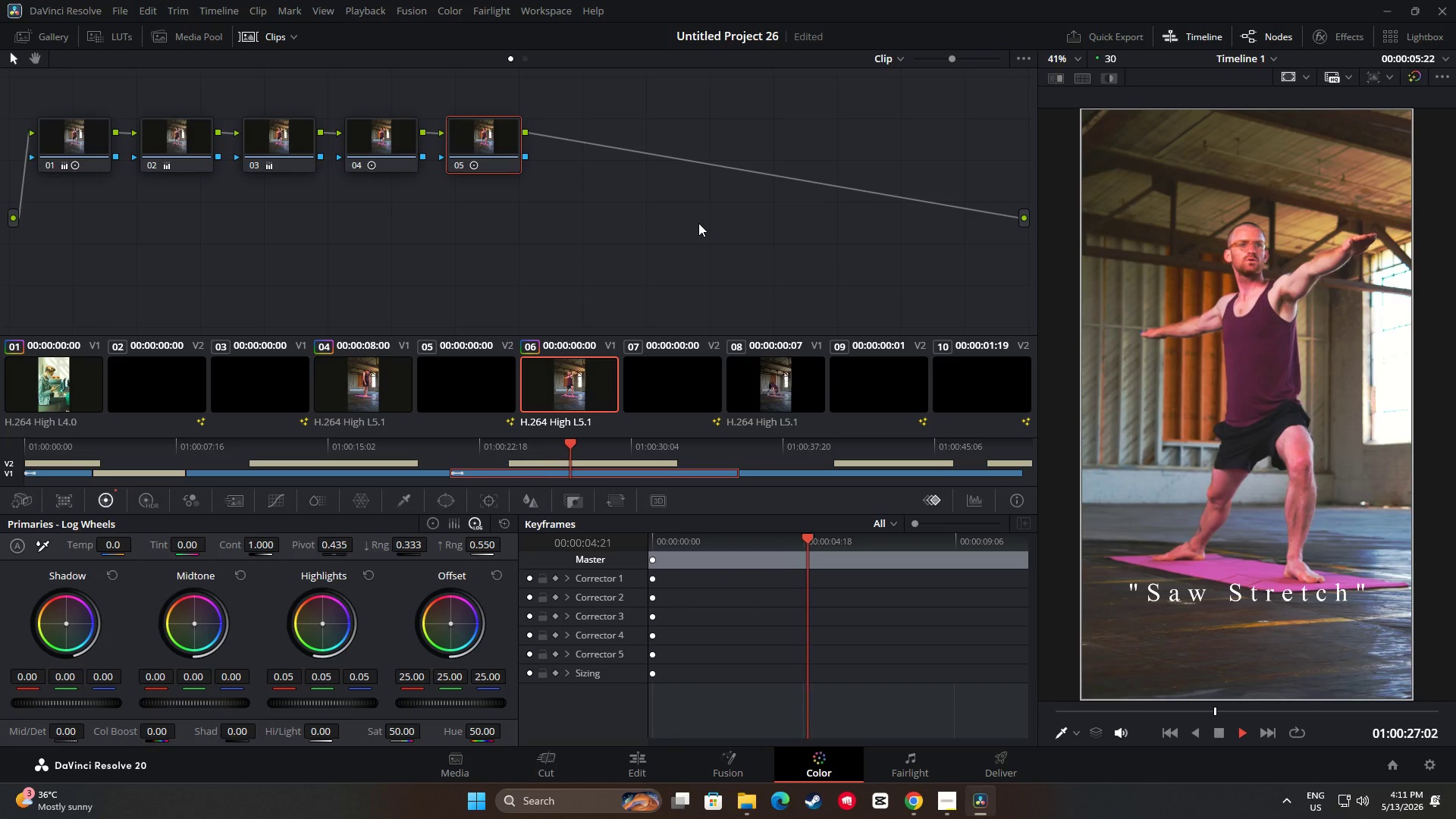 
wait(7.19)
 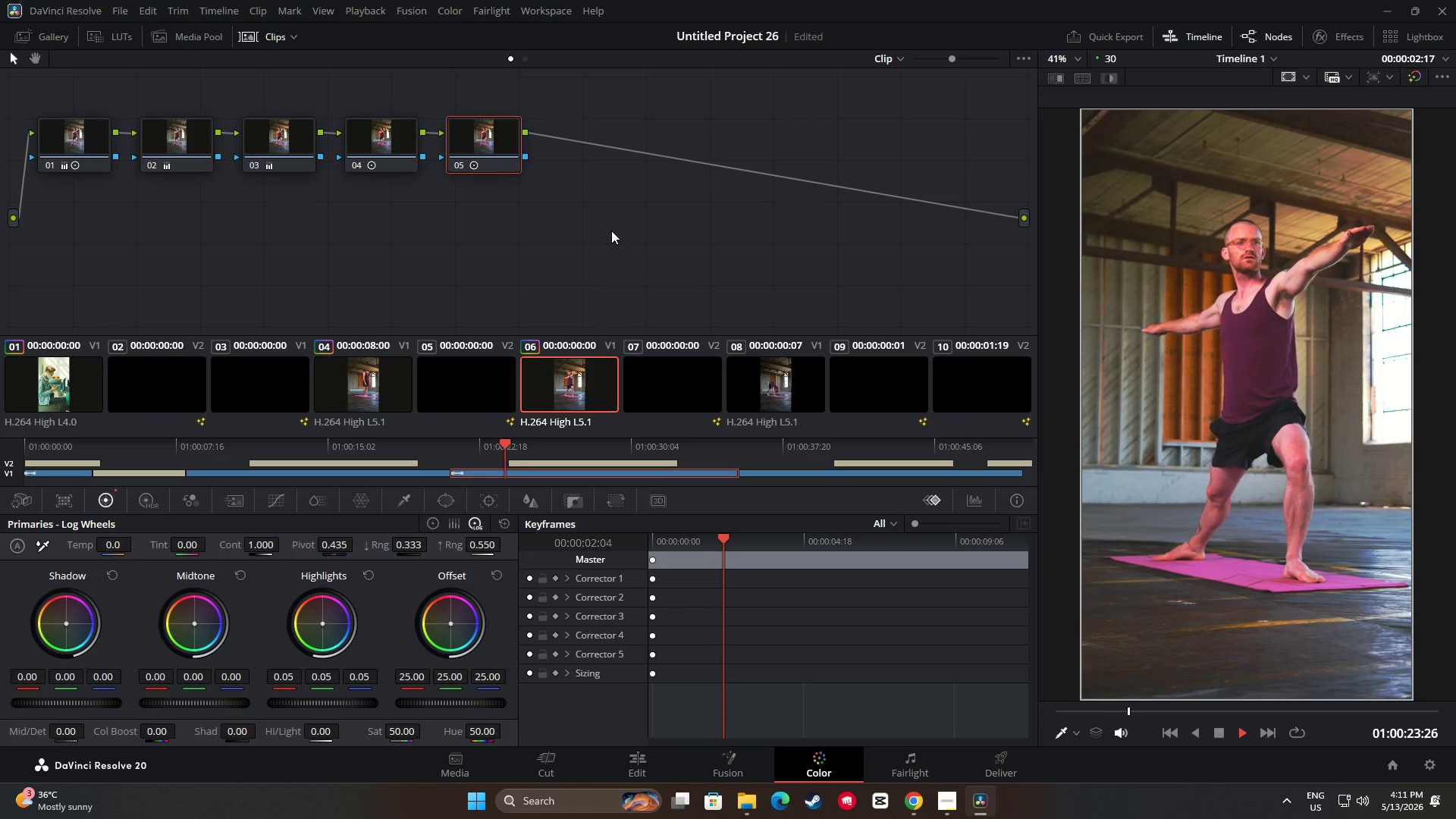 
key(Space)
 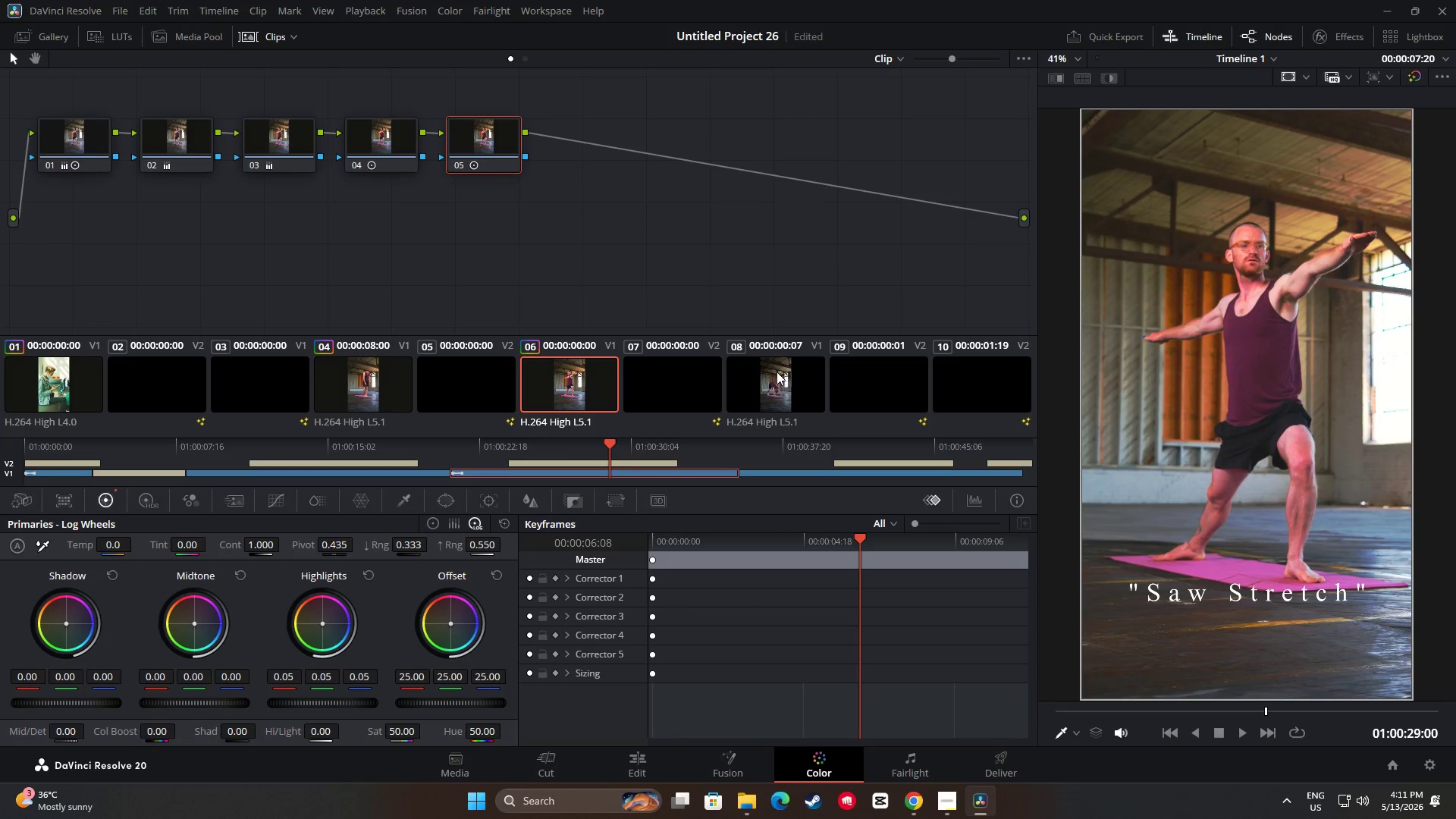 
left_click([778, 372])
 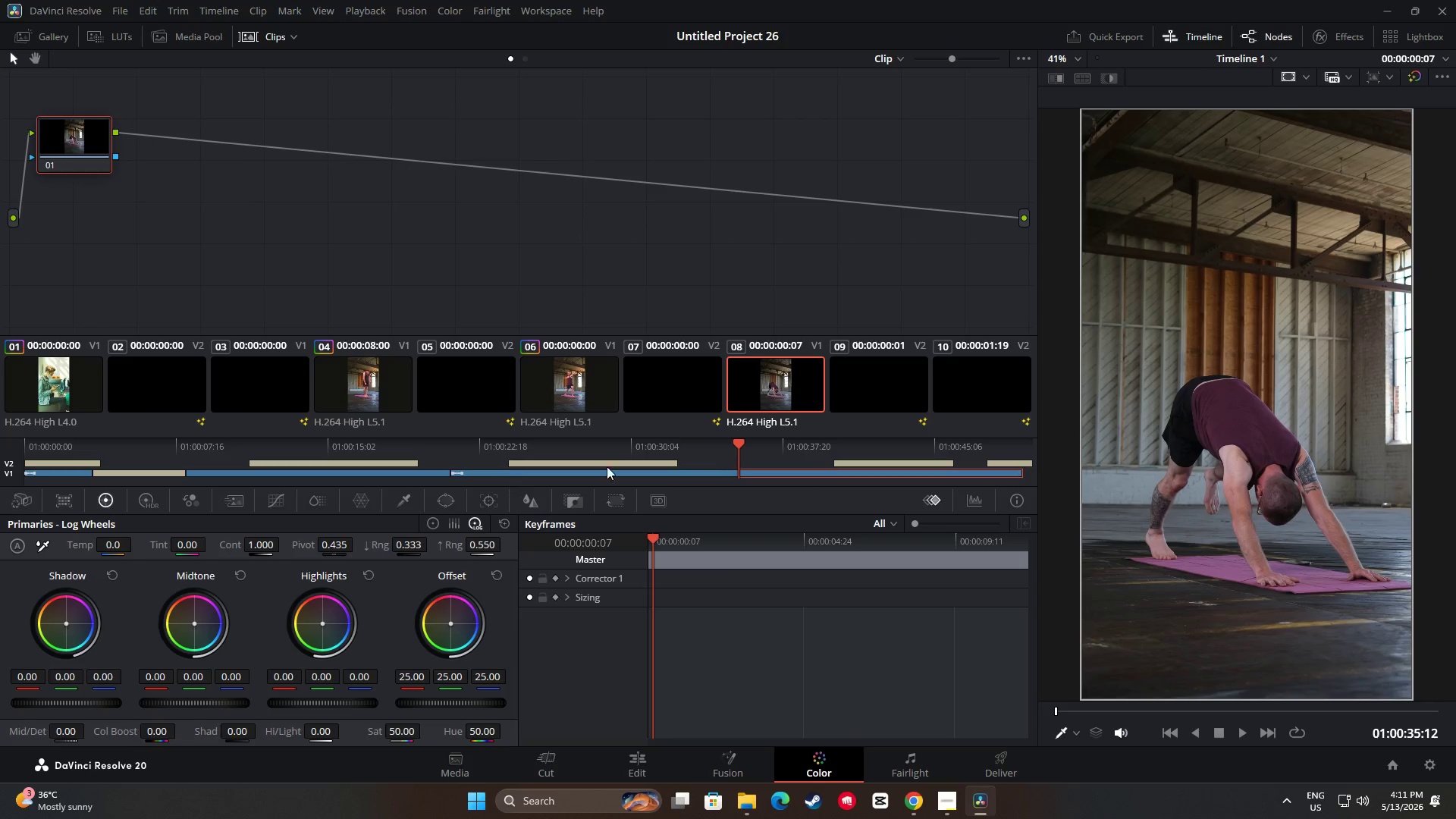 
left_click([600, 196])
 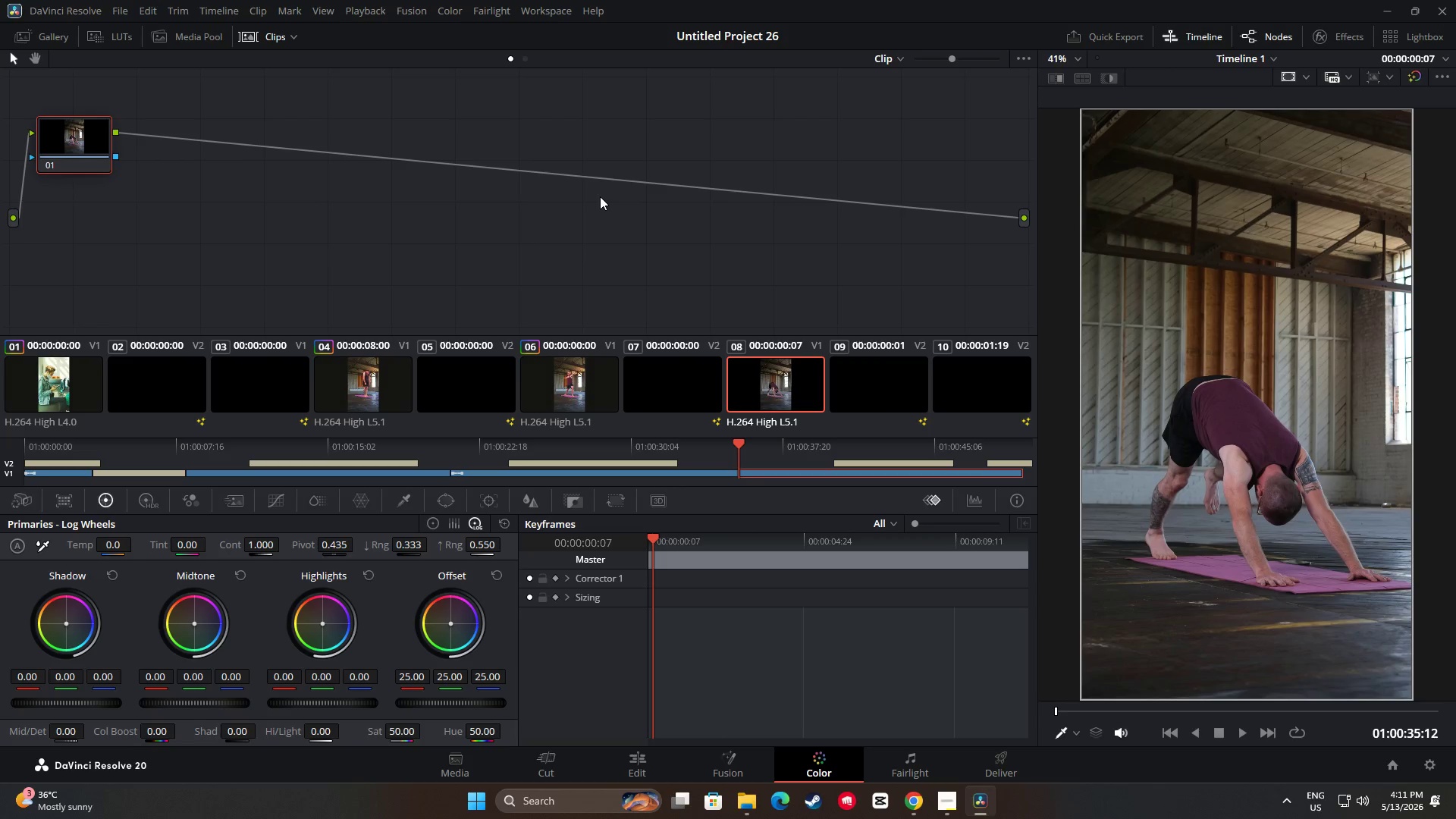 
key(Alt+S)
 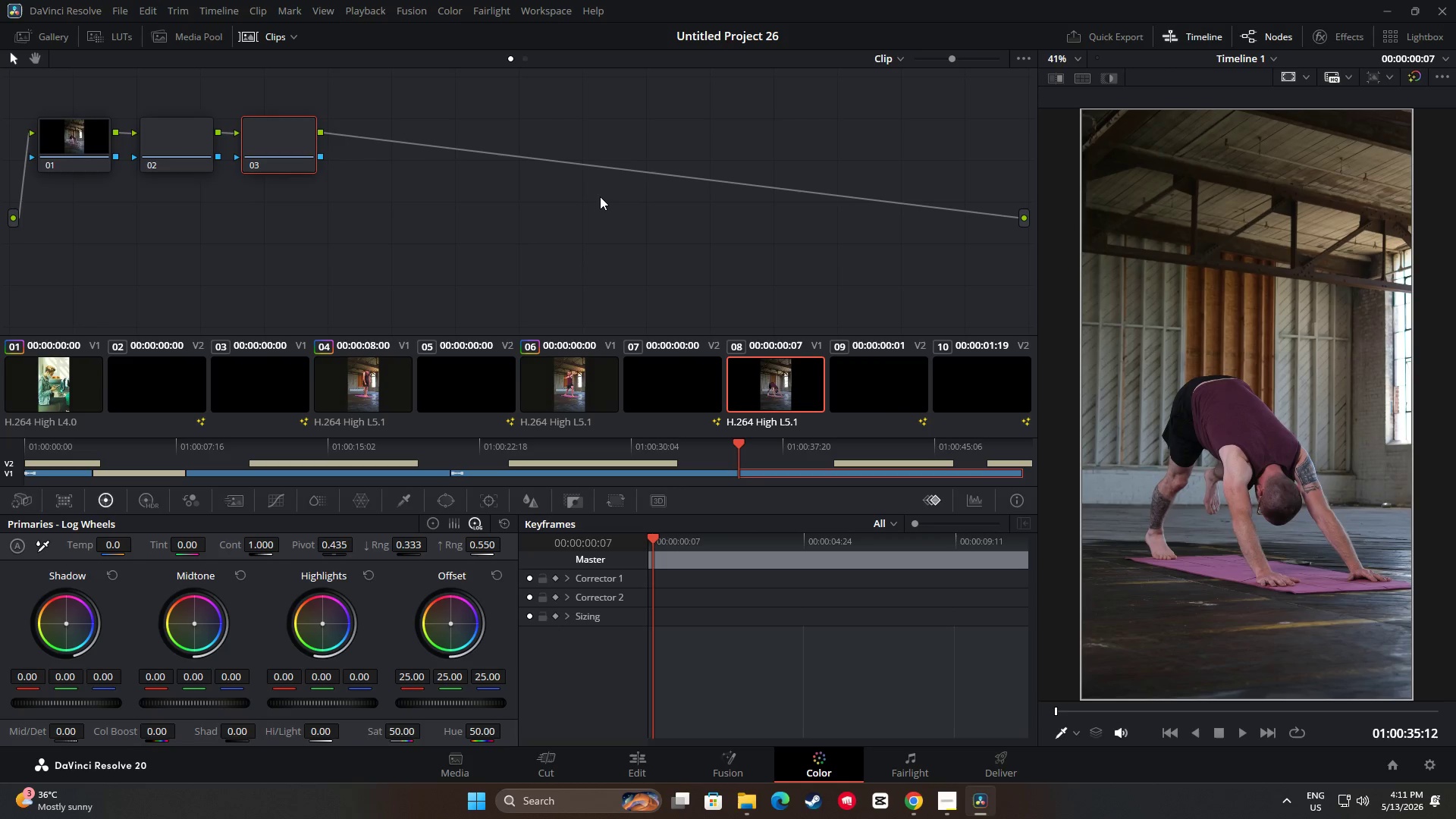 
key(Alt+S)
 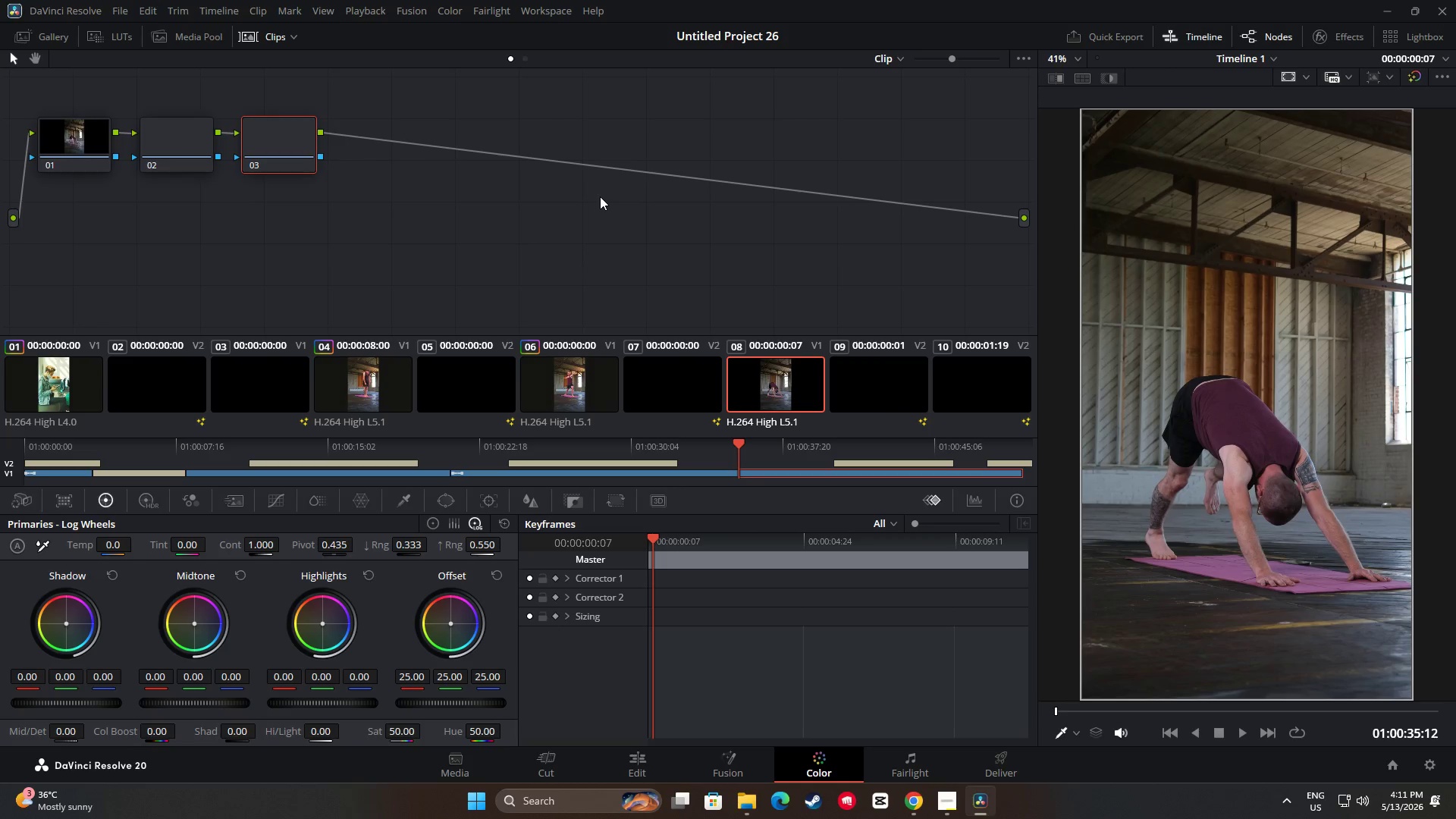 
scroll: coordinate [899, 405], scroll_direction: down, amount: 1.0
 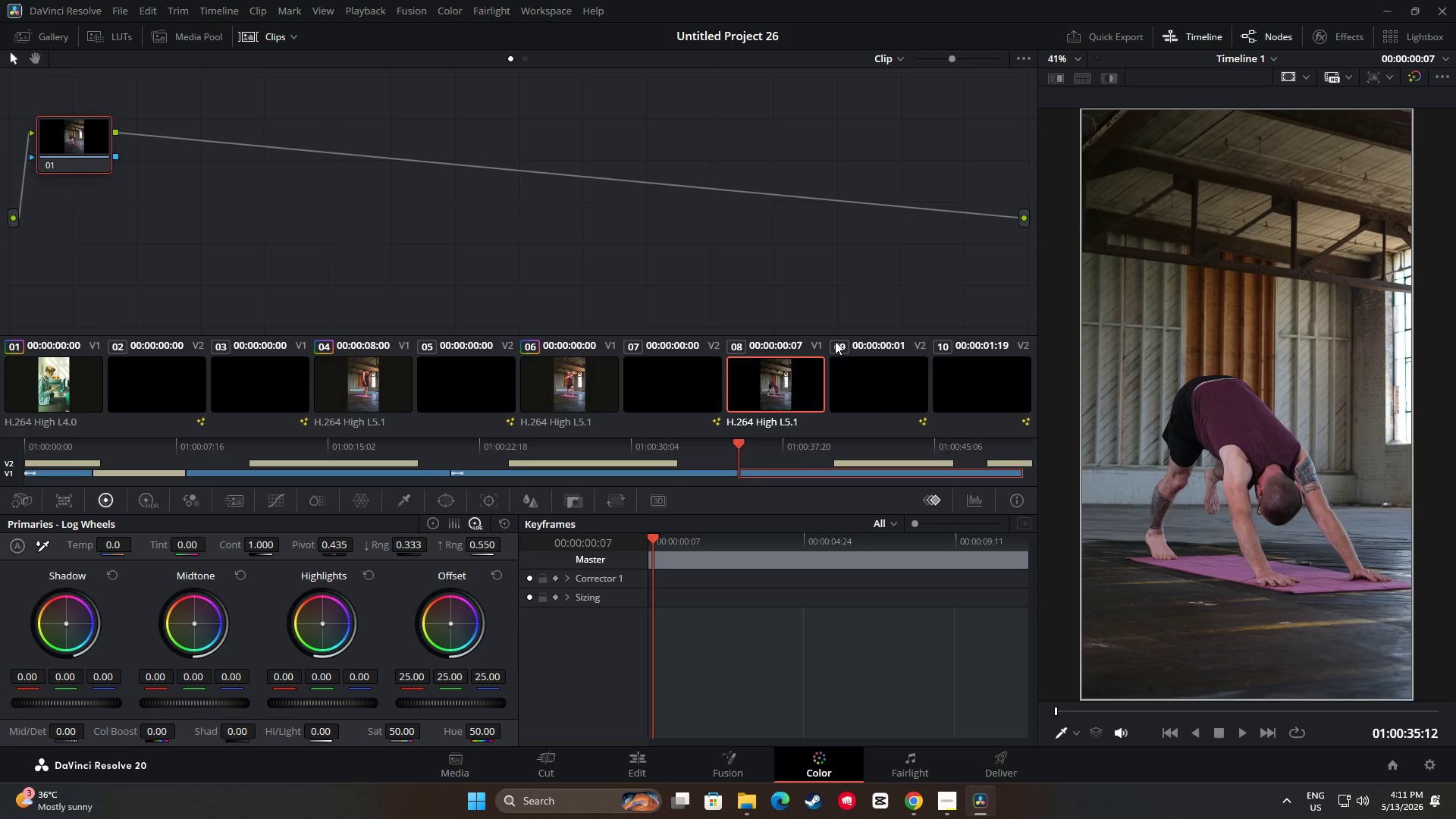 
key(Alt+S)
 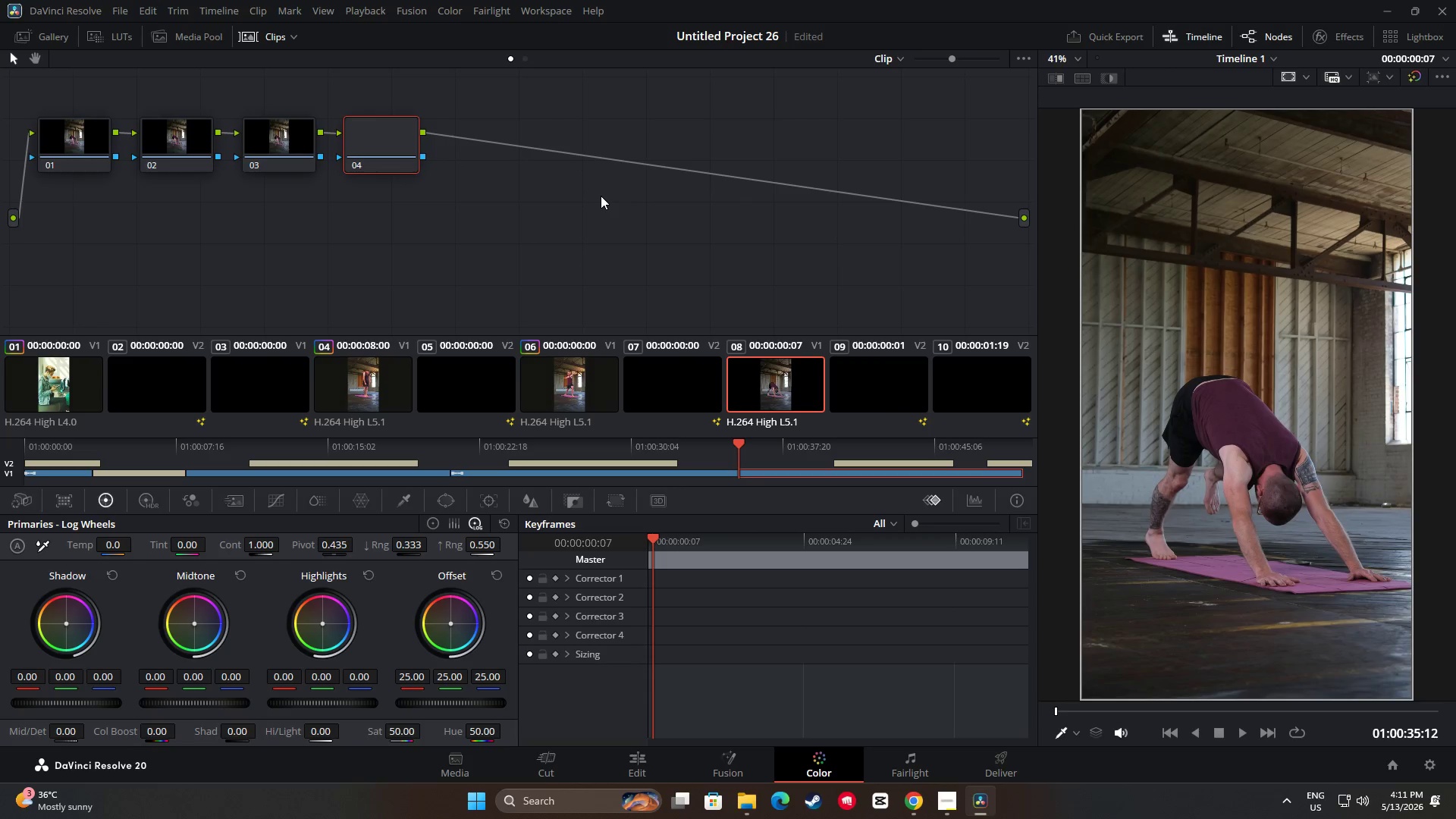 
key(Alt+S)
 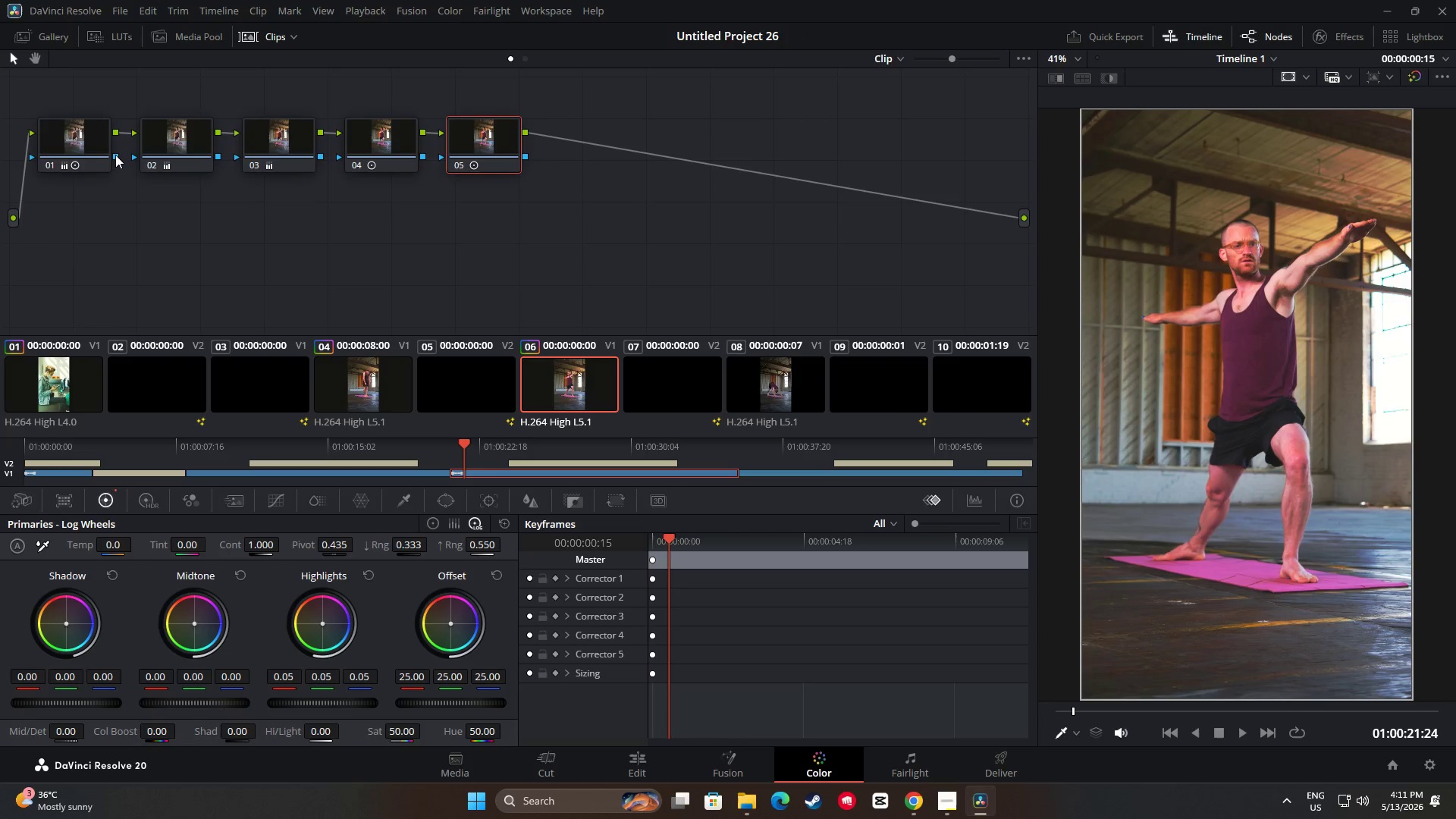 
left_click([86, 138])
 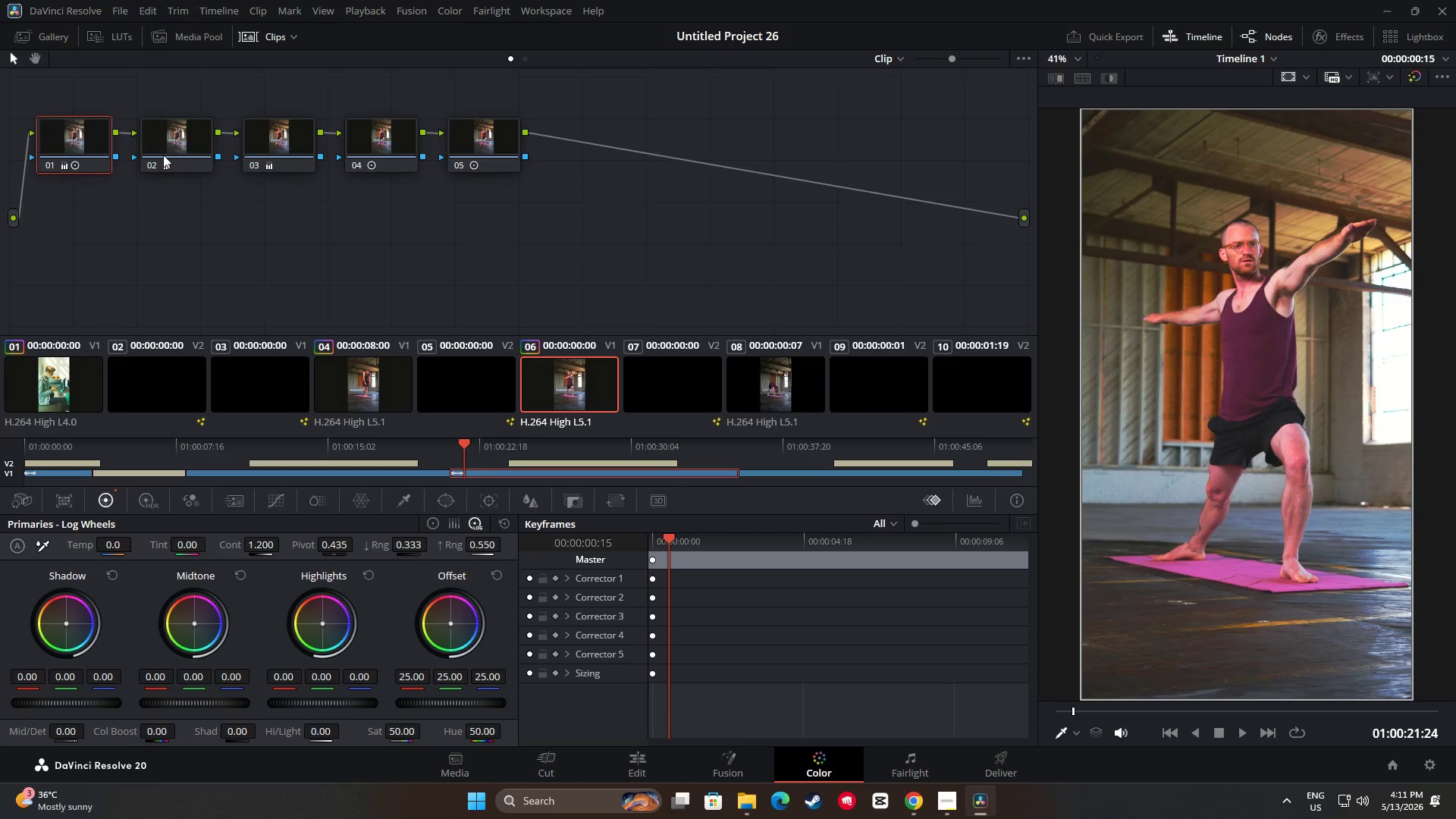 
key(Control+C)
 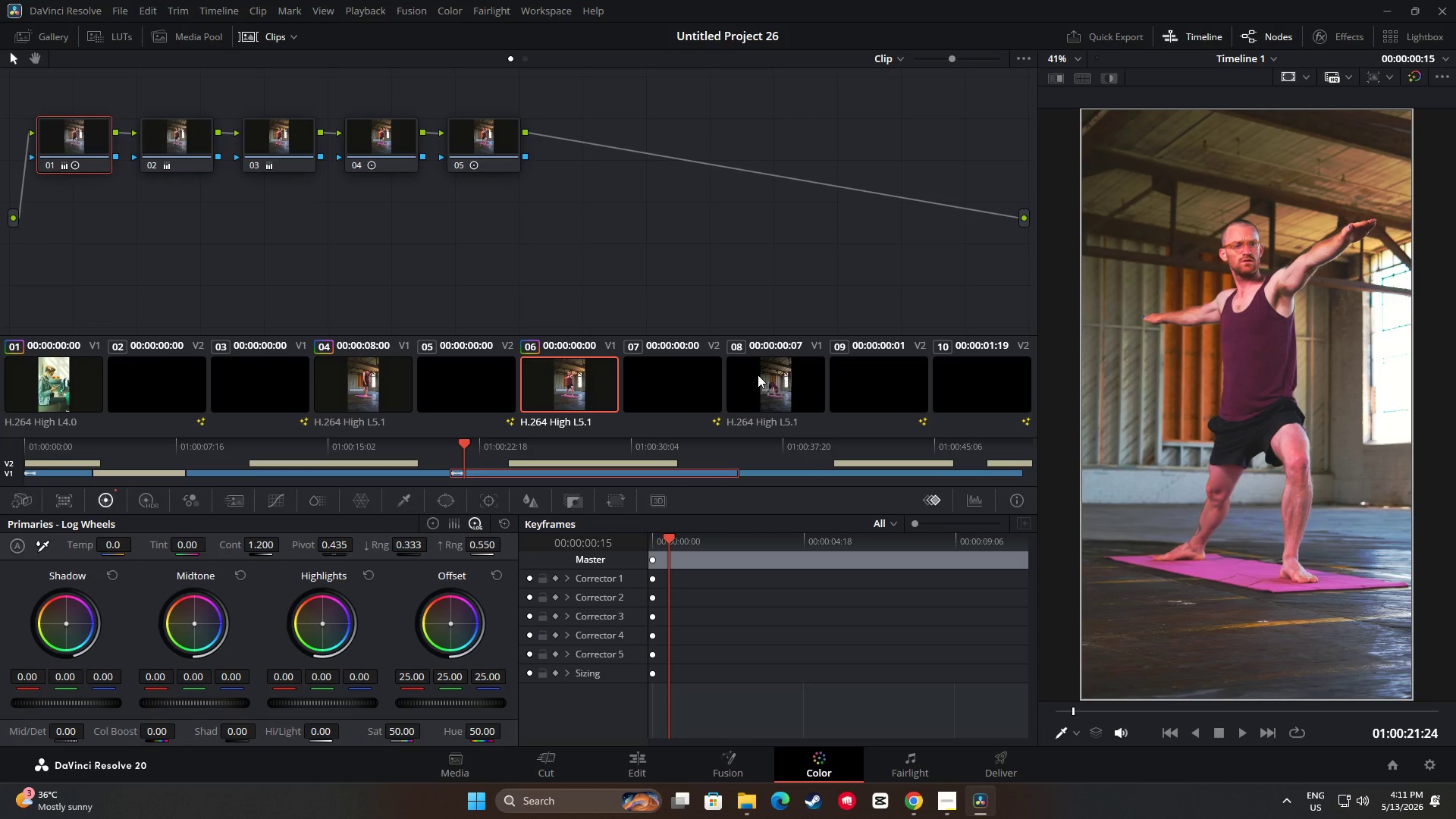 
key(Control+C)
 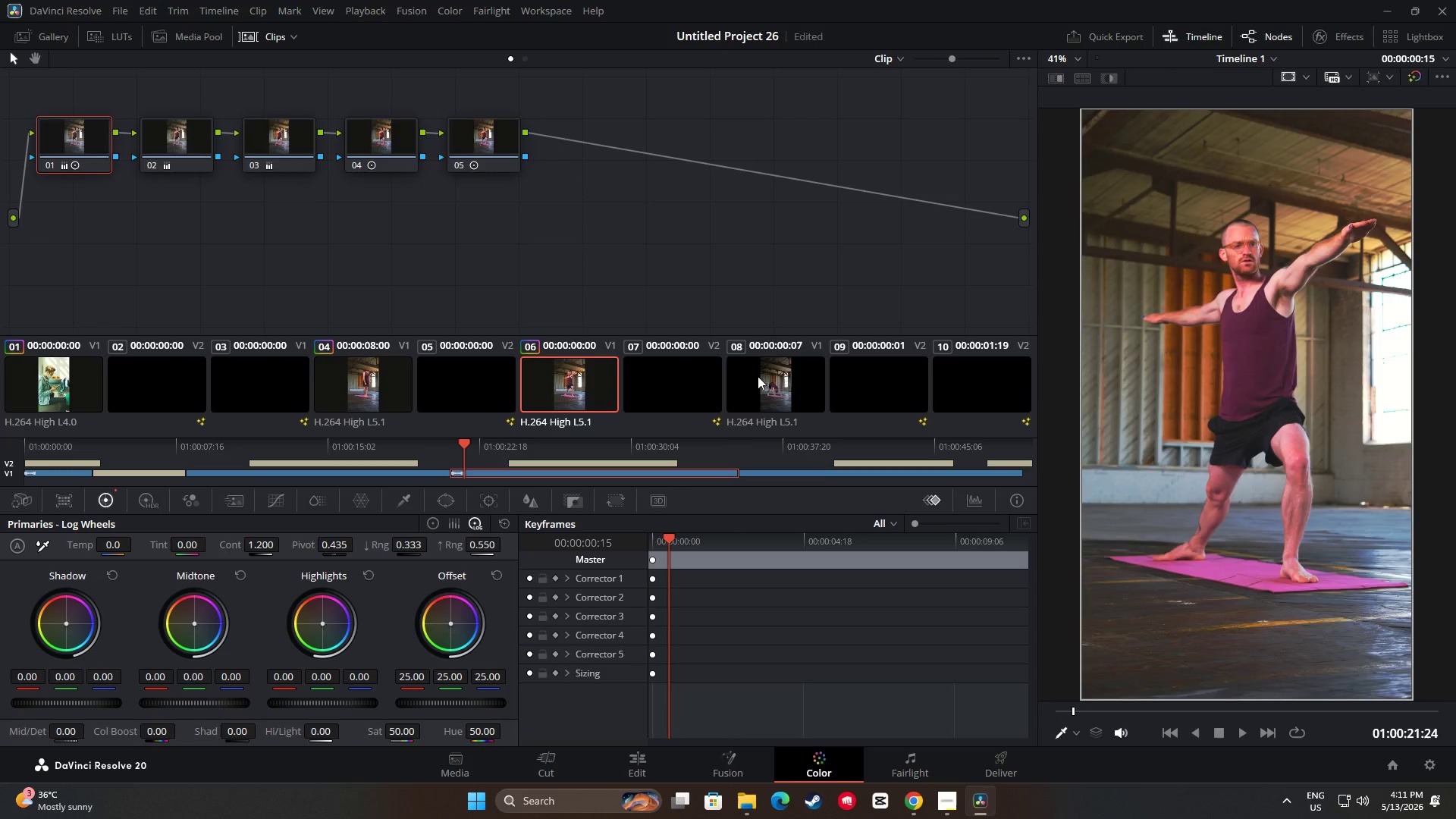 
left_click([758, 376])
 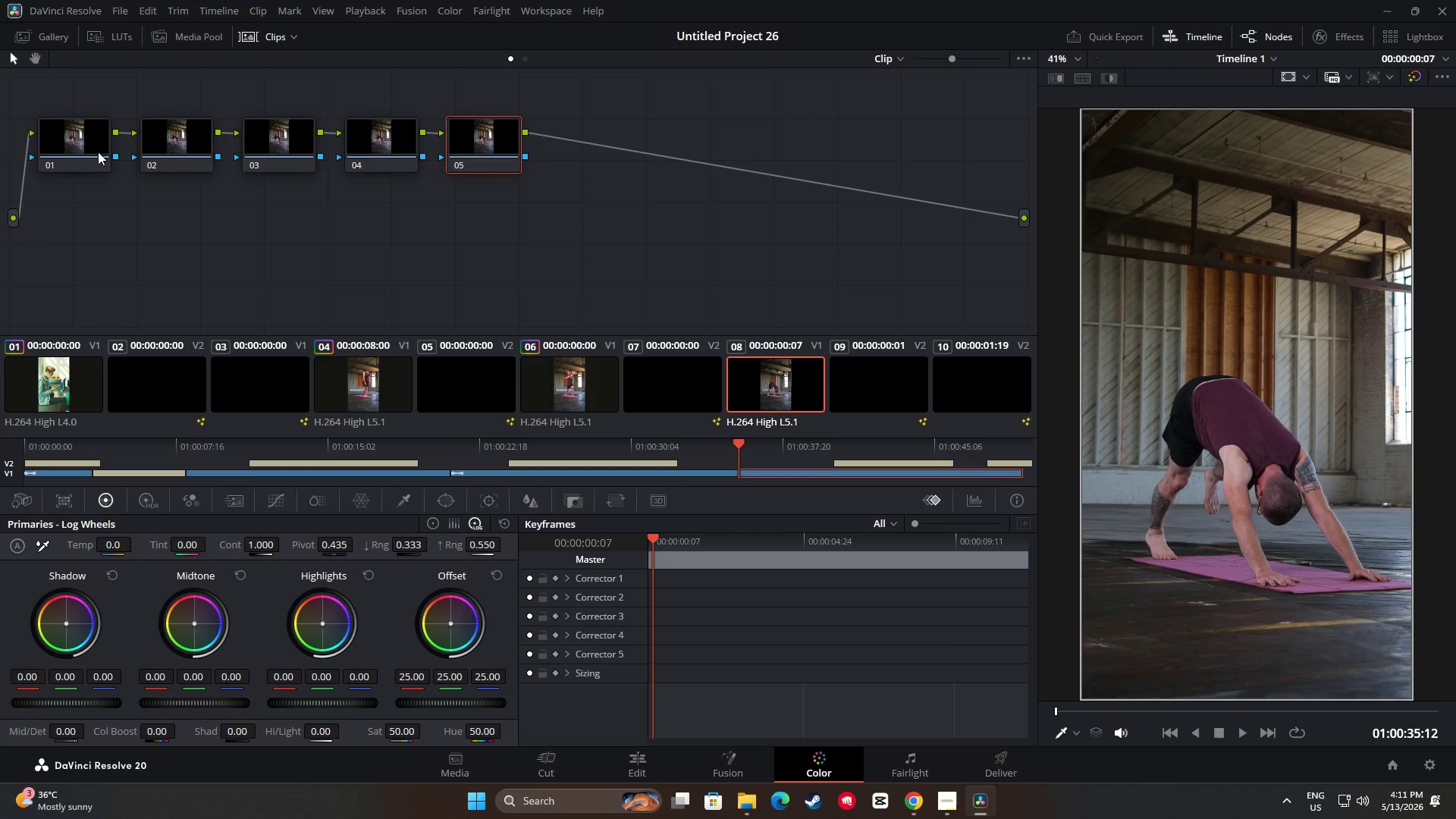 
left_click([74, 138])
 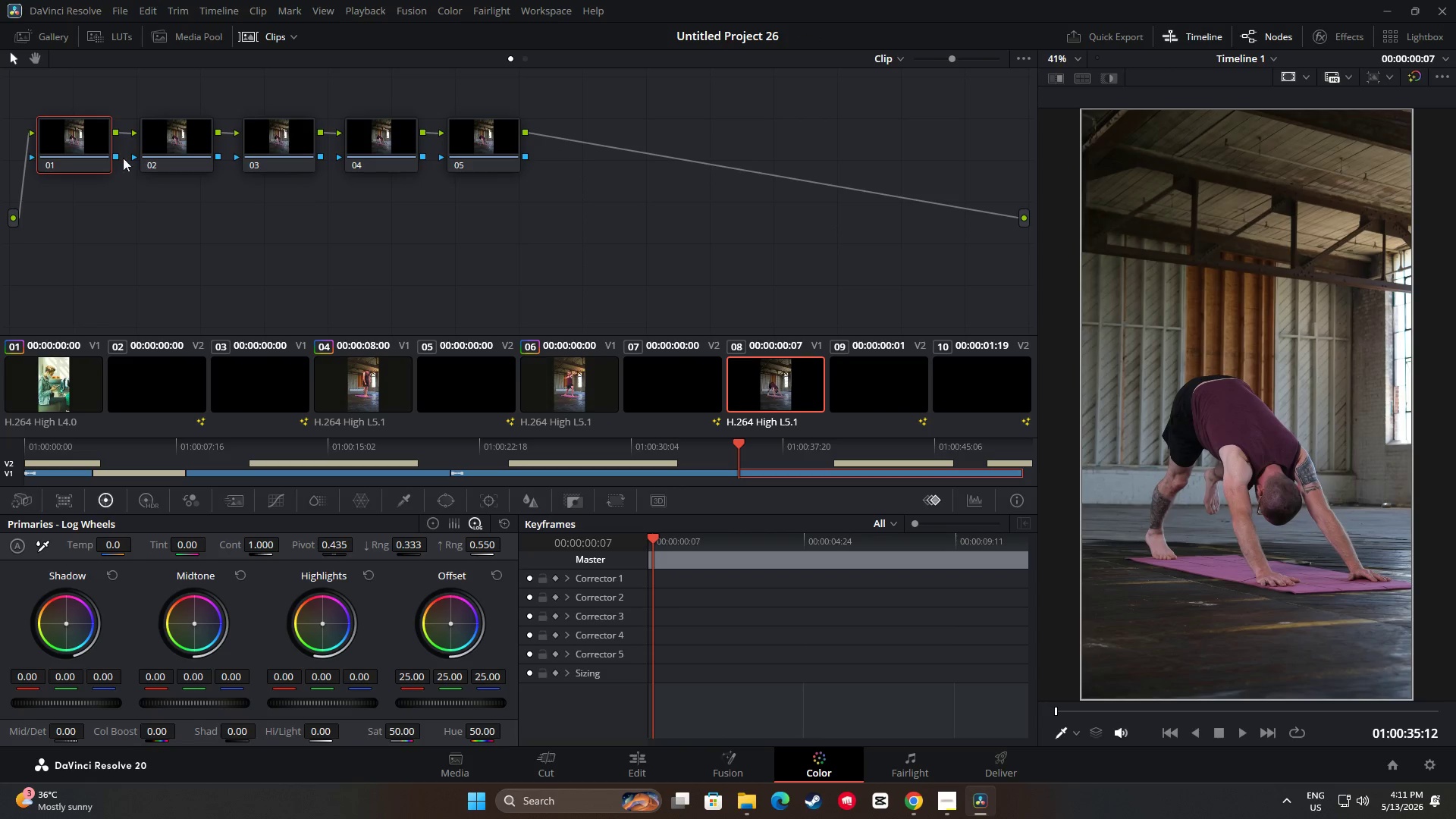 
key(Control+V)
 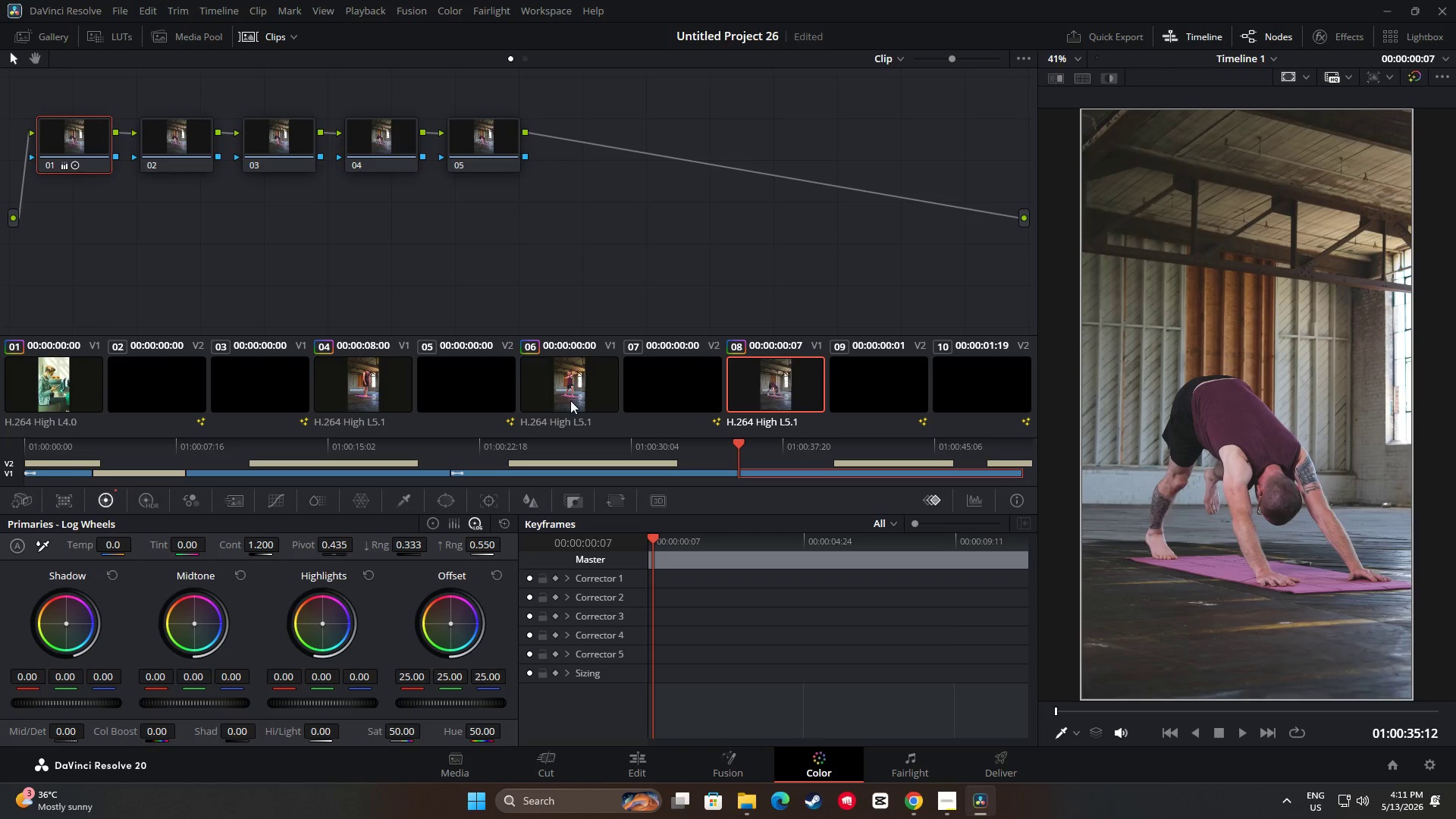 
left_click([570, 400])
 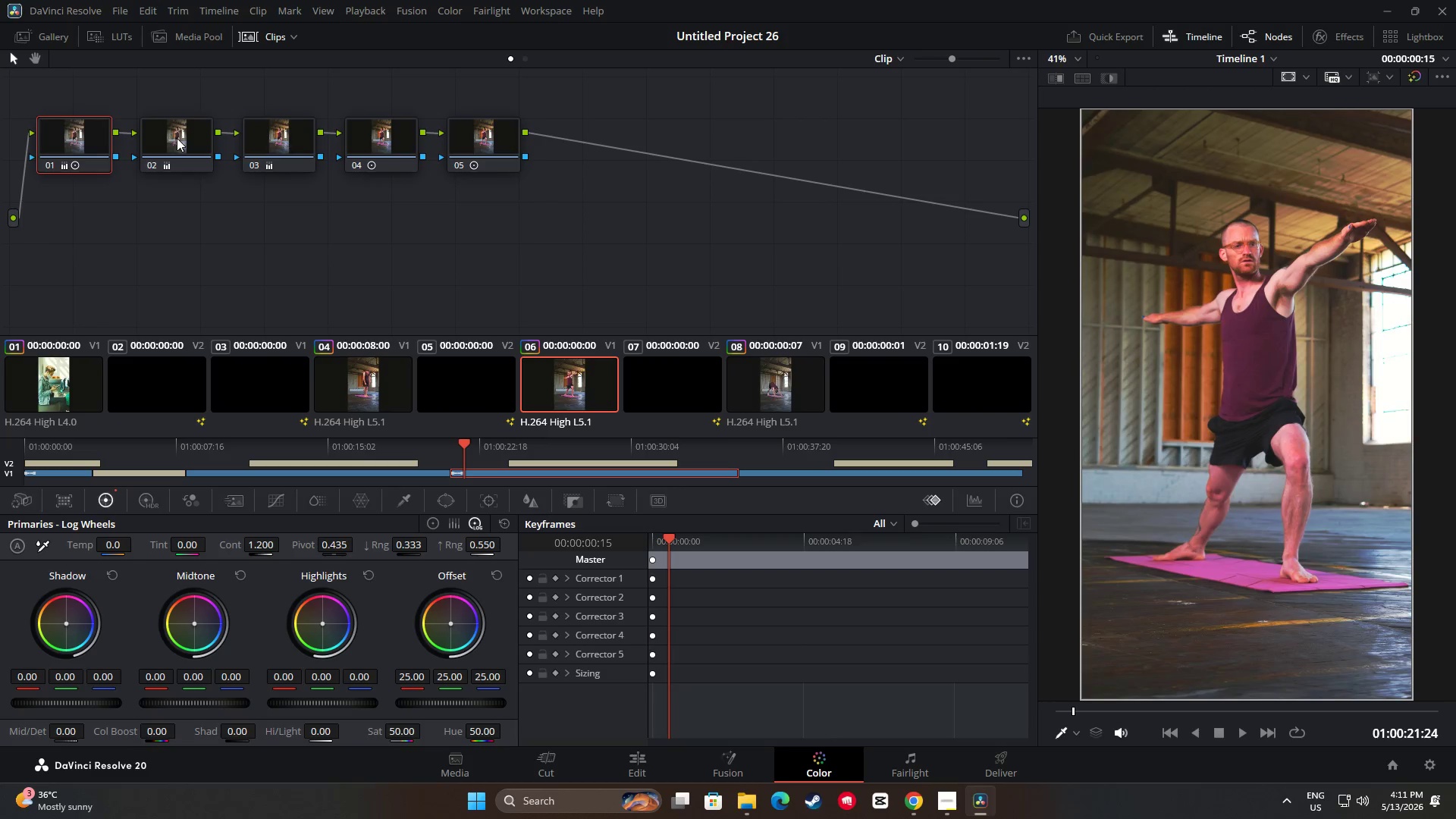 
left_click([177, 138])
 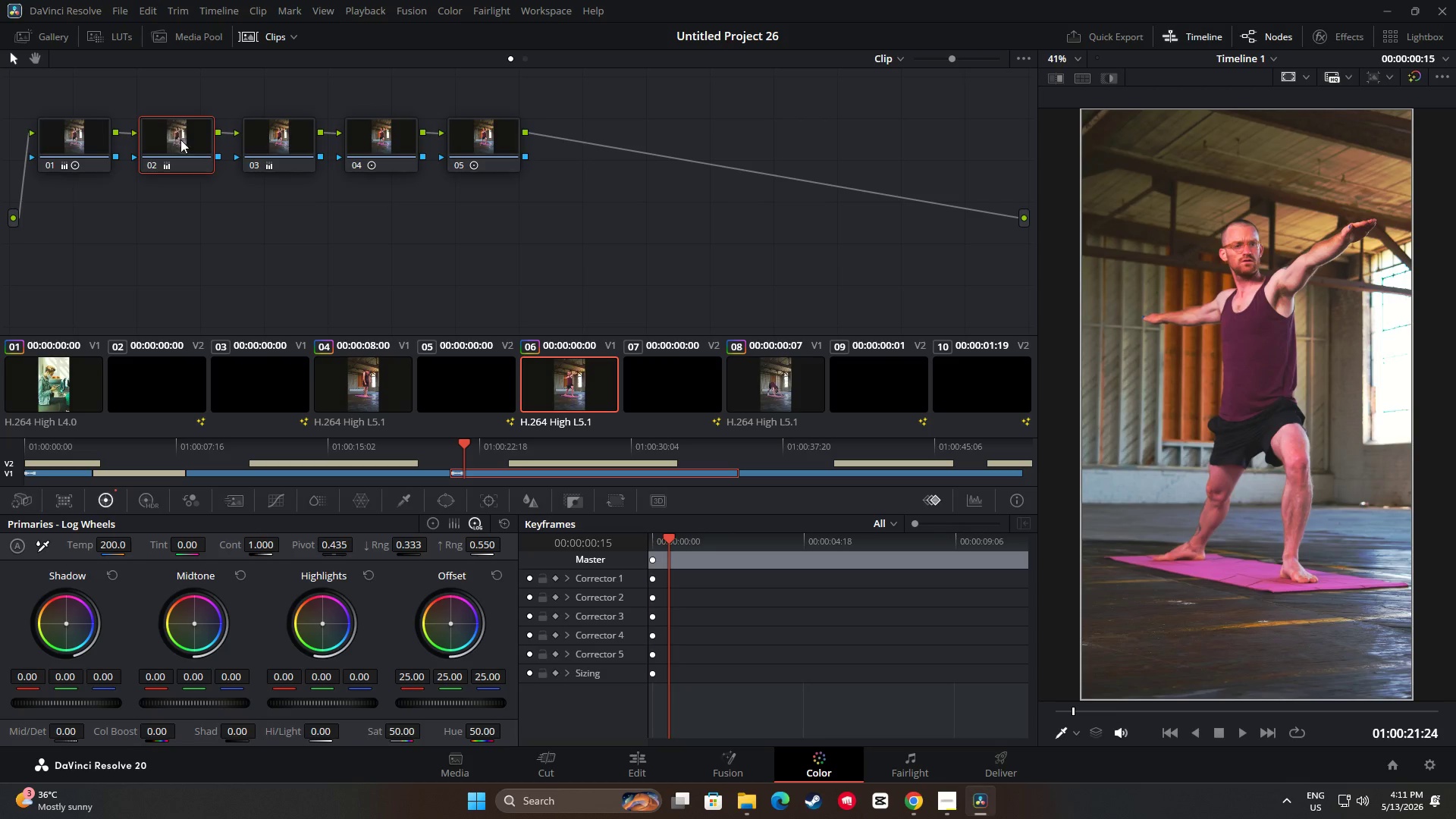 
key(Control+C)
 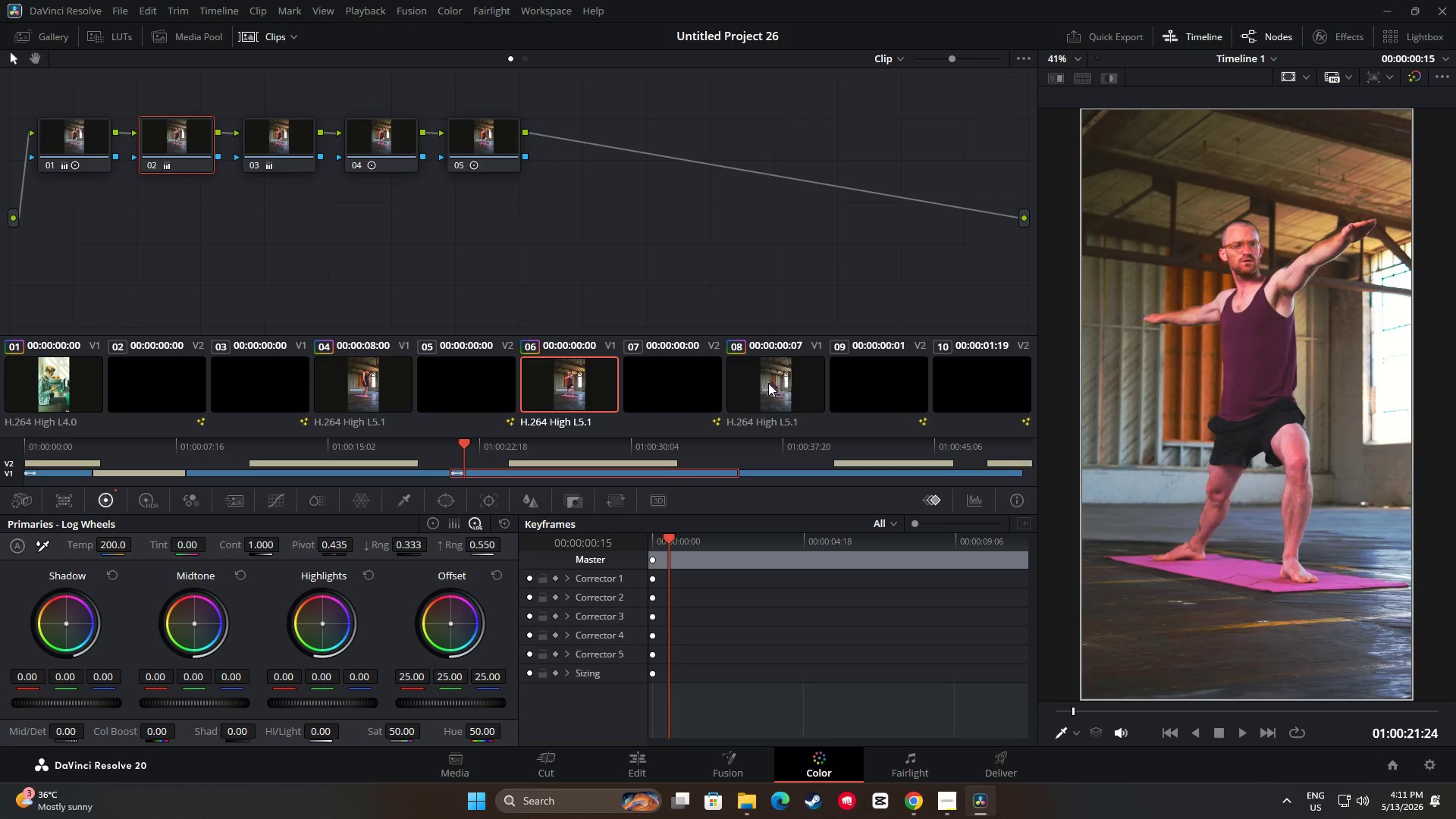 
left_click([768, 383])
 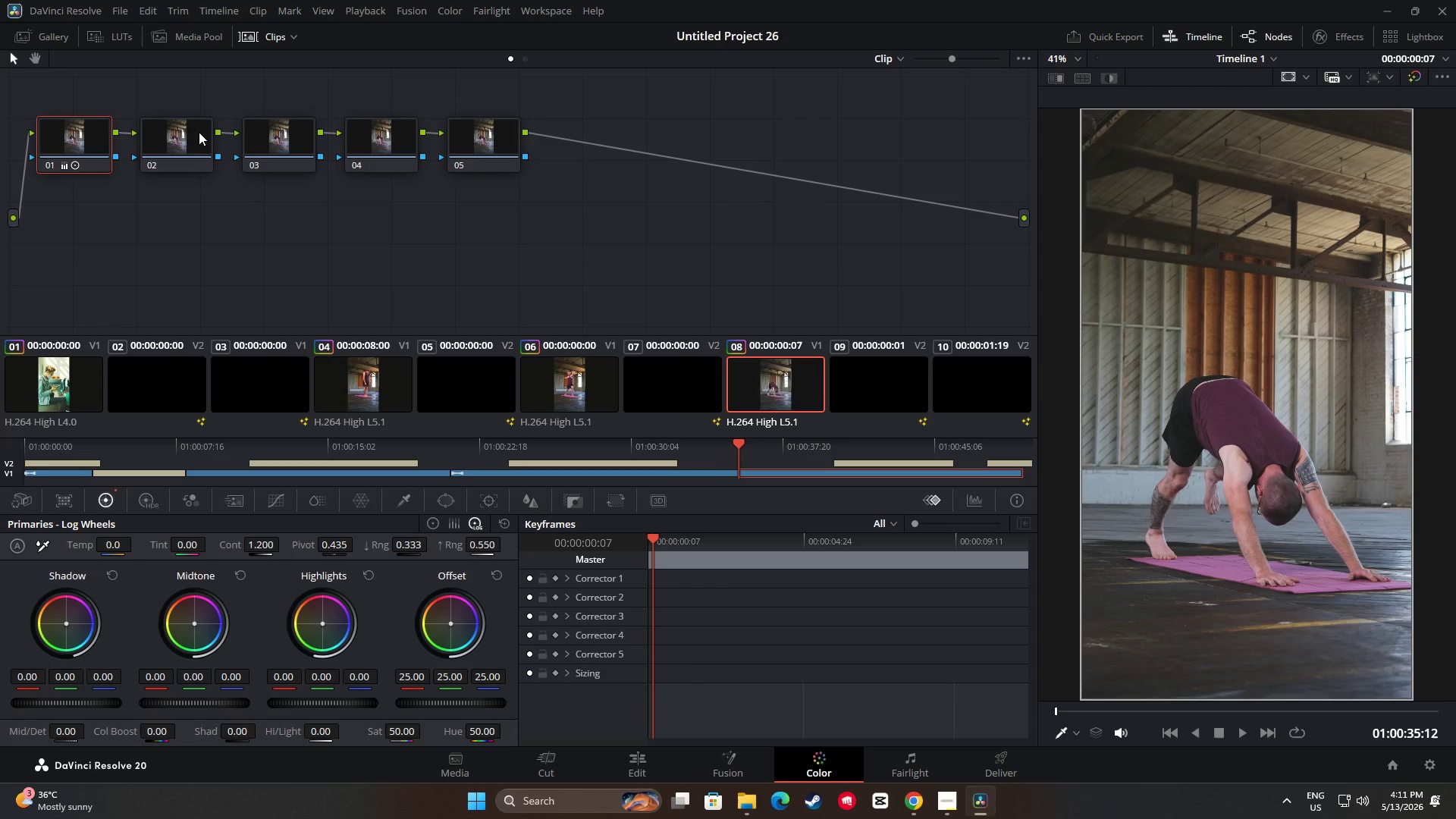 
left_click([192, 135])
 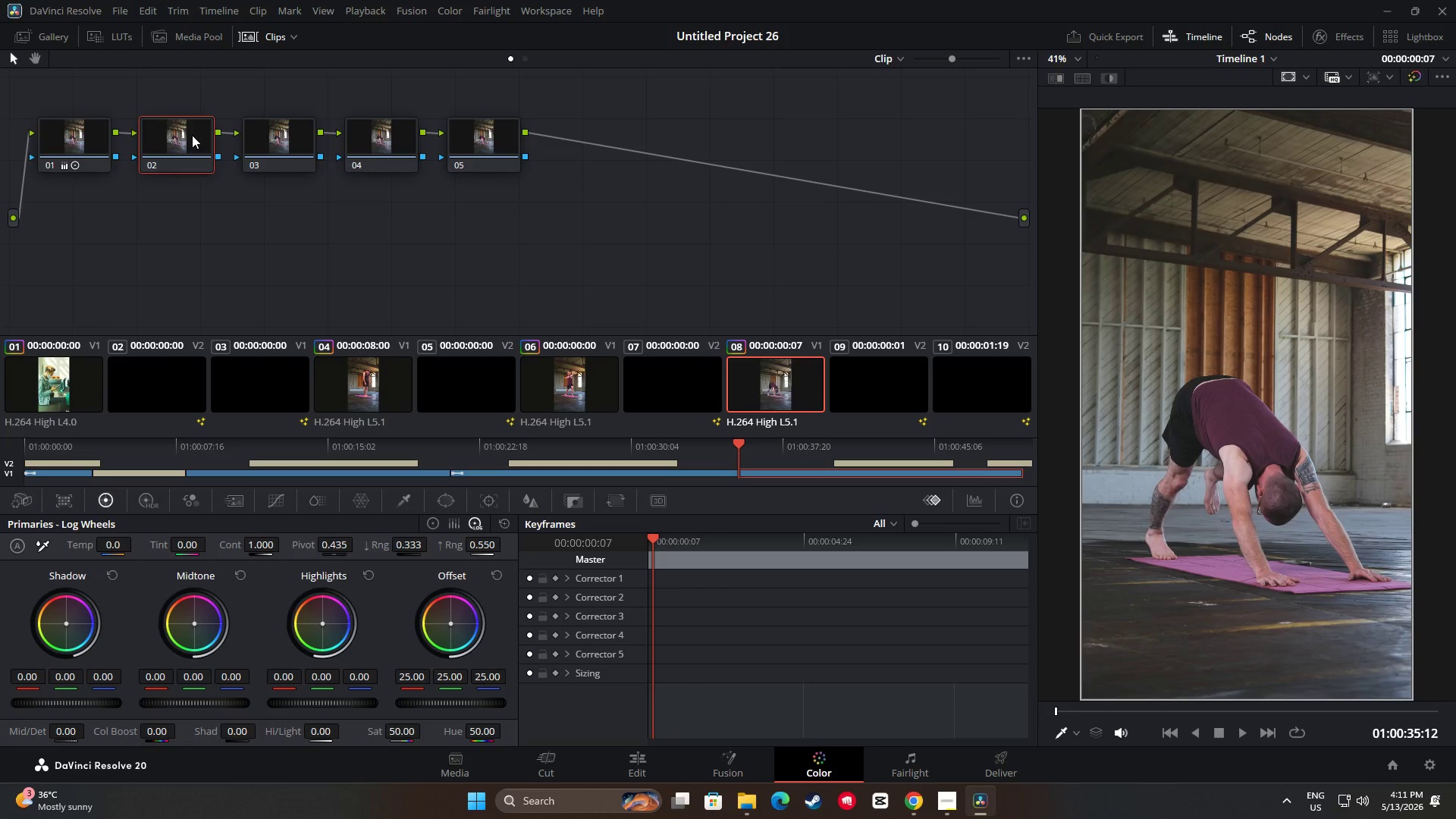 
key(Control+V)
 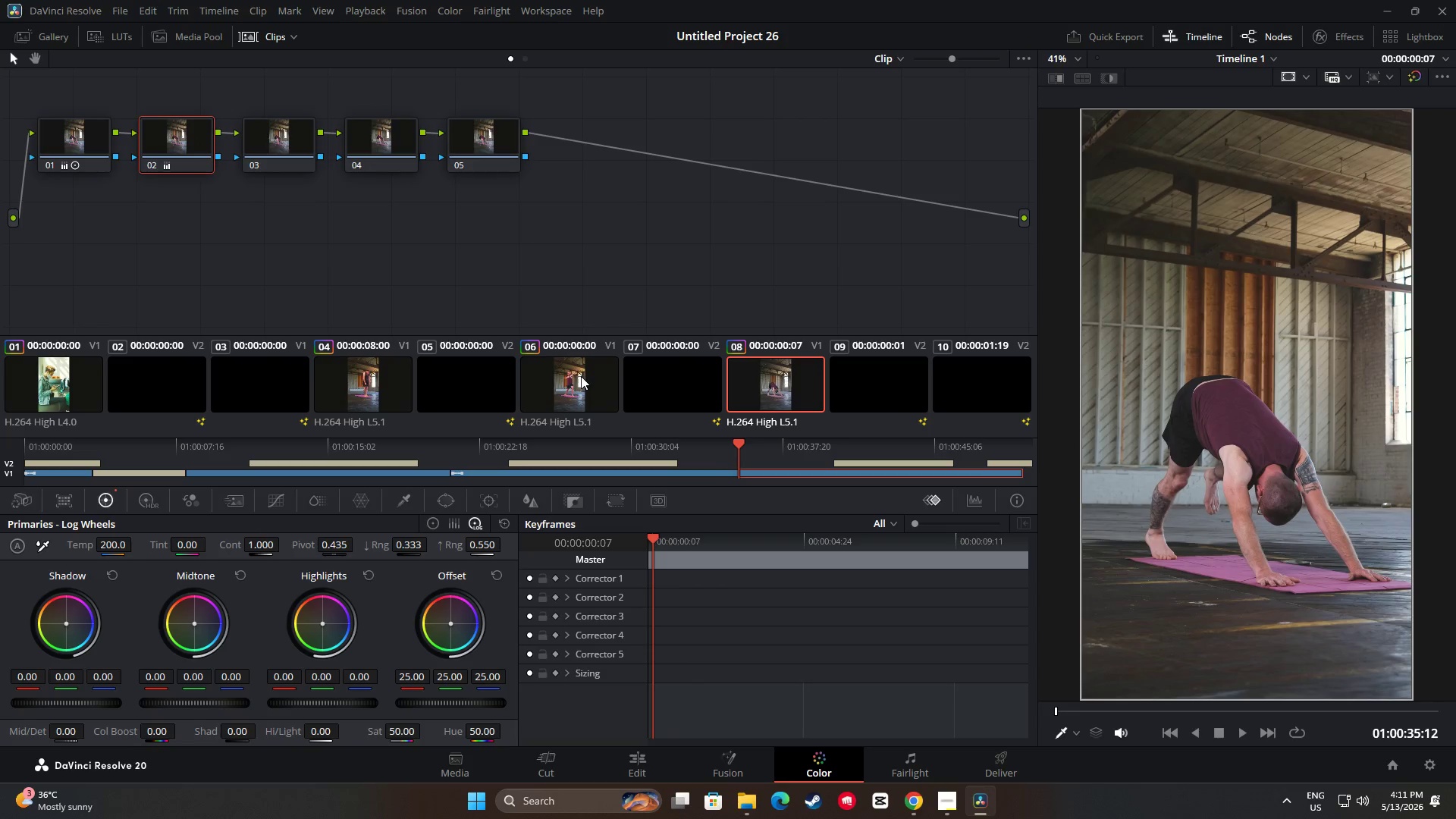 
left_click([581, 377])
 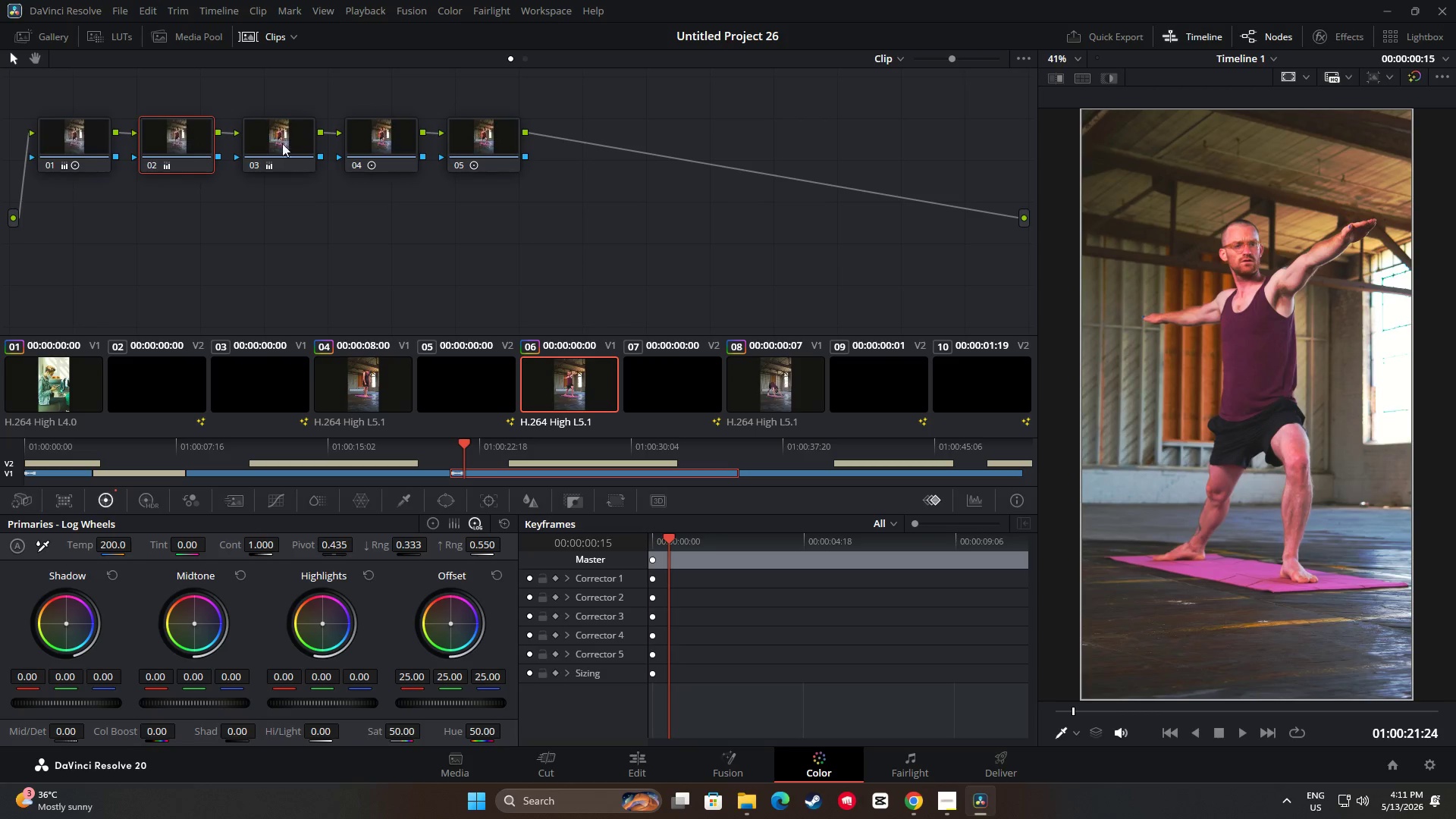 
left_click([277, 138])
 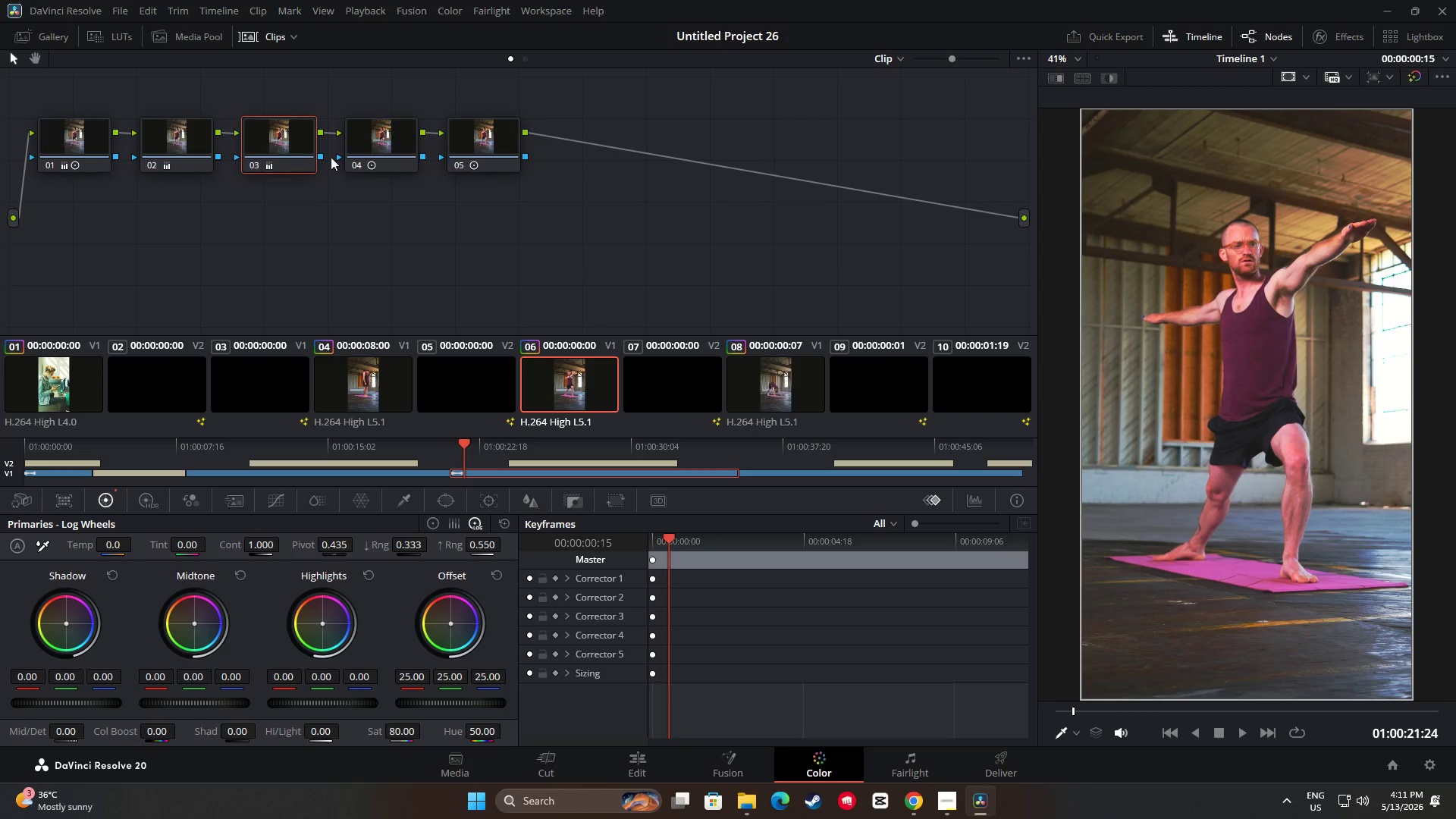 
key(Control+C)
 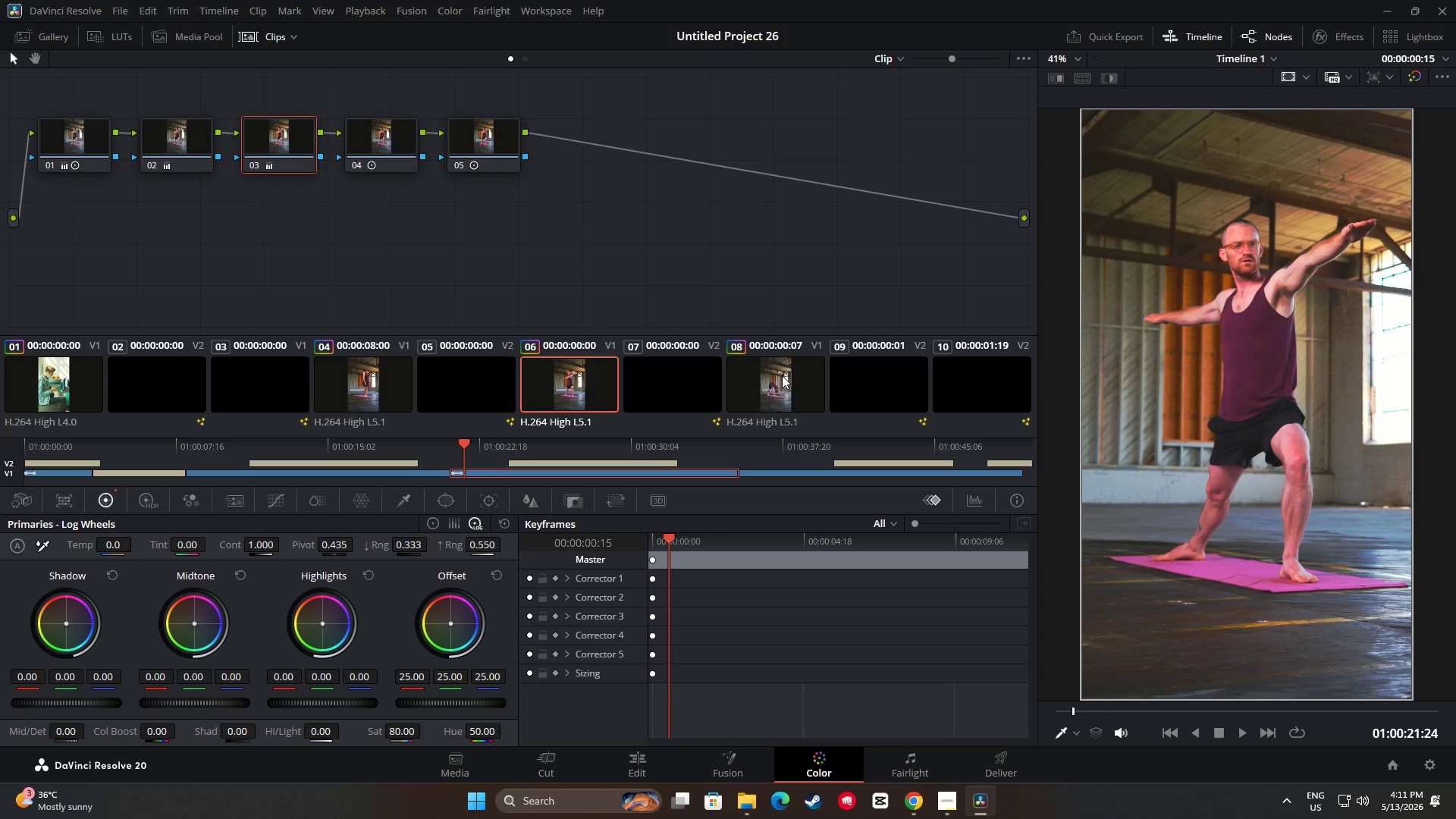 
left_click([783, 375])
 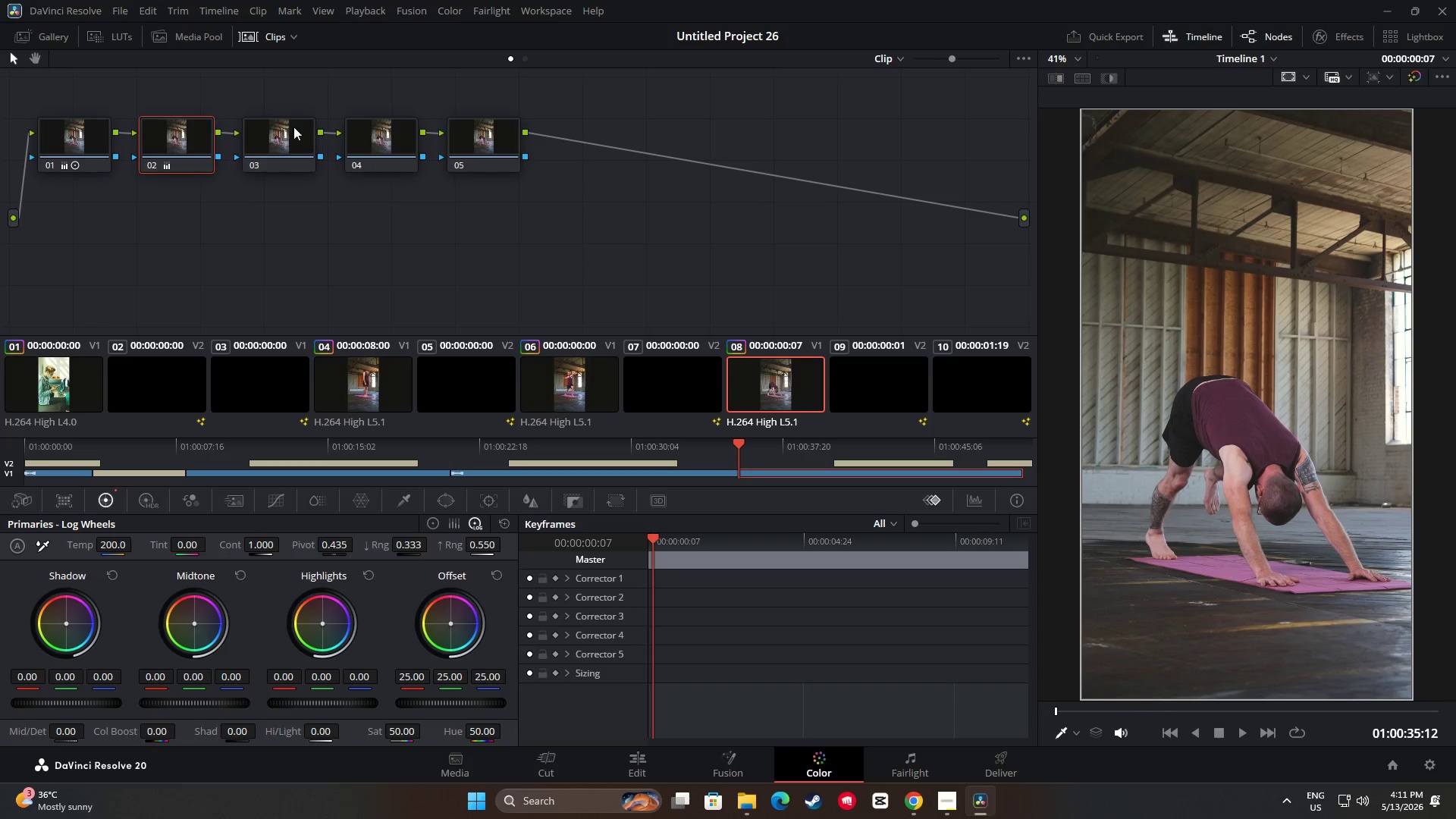 
left_click([285, 125])
 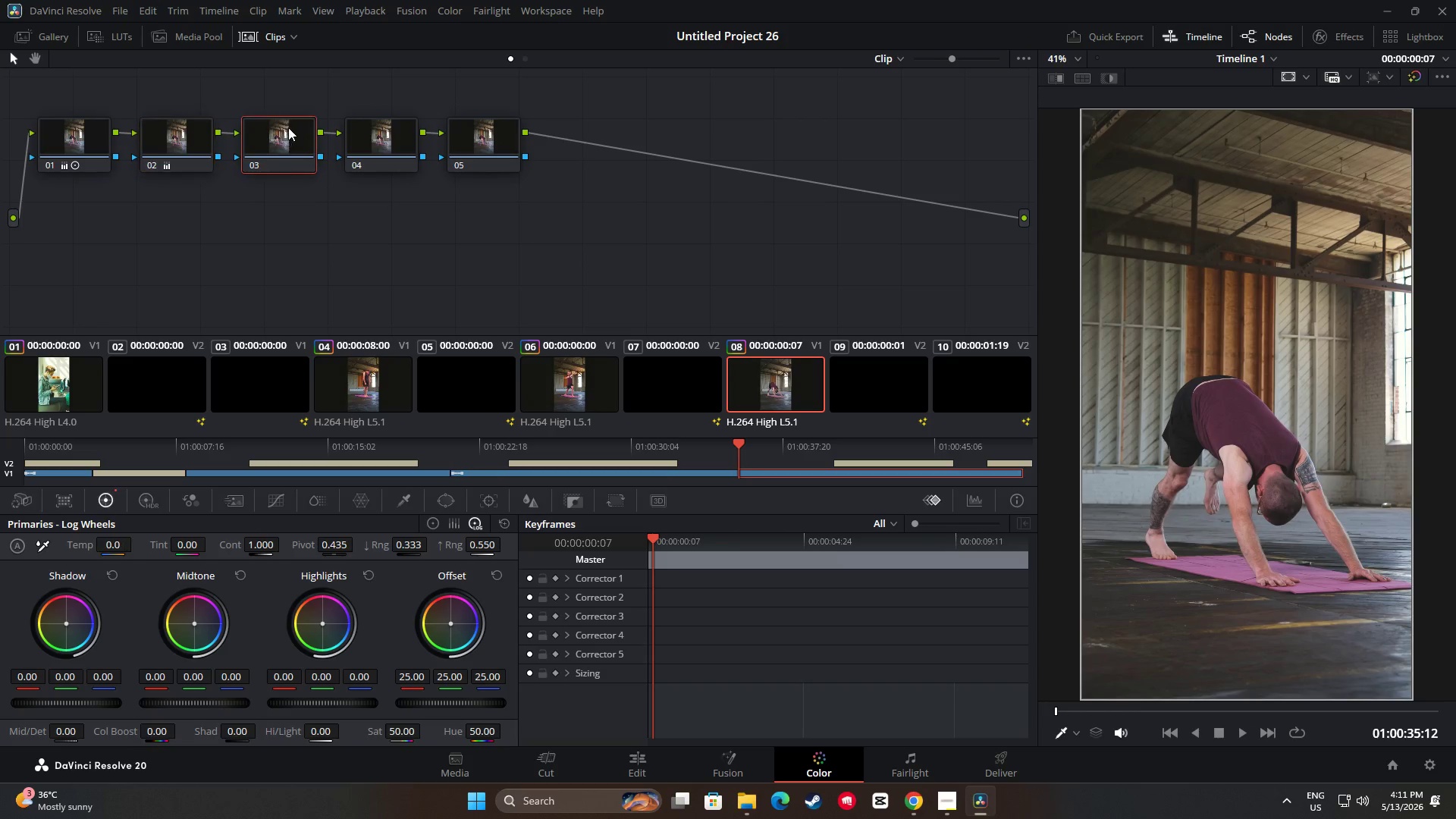 
key(Control+V)
 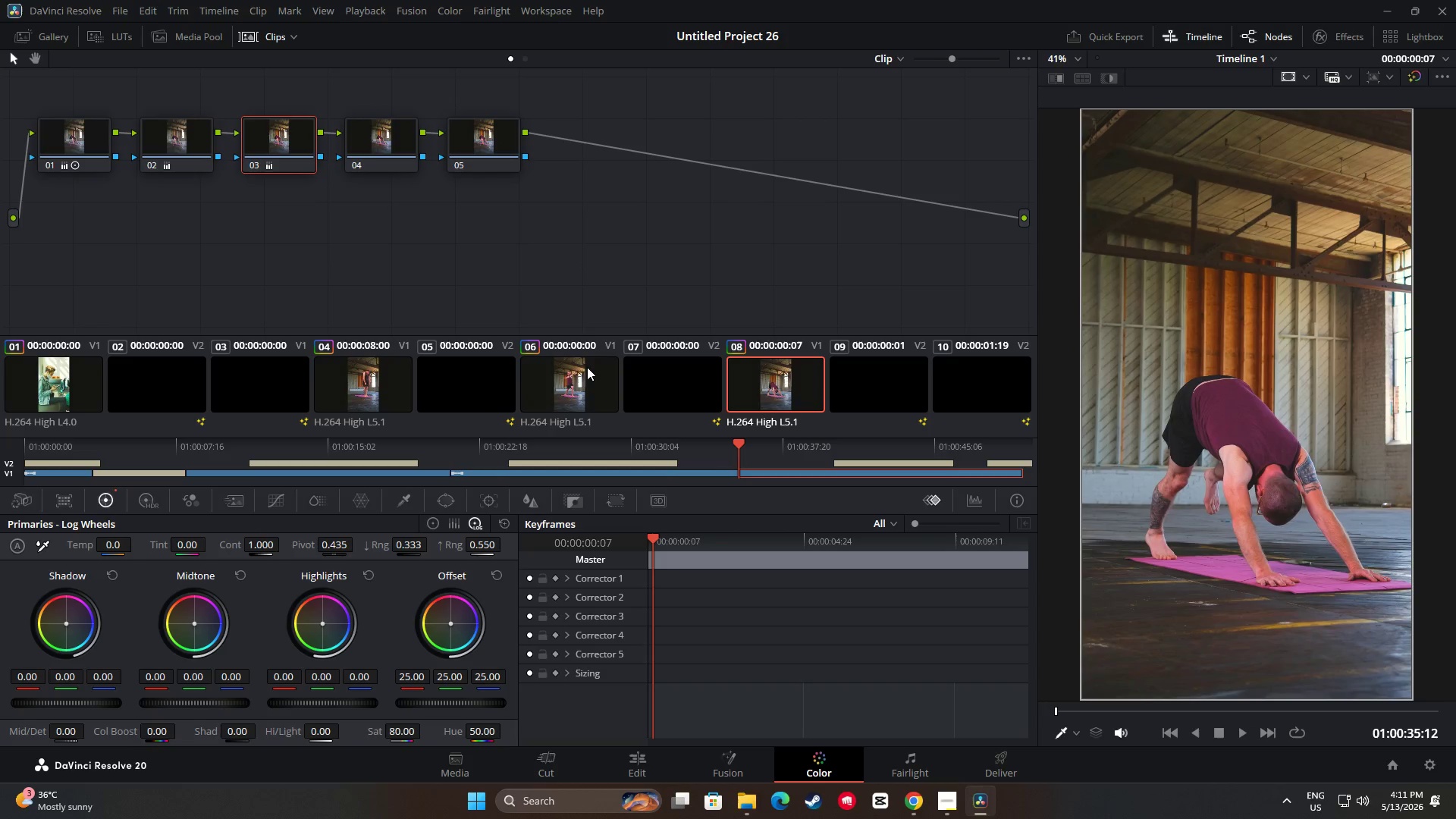 
left_click([585, 368])
 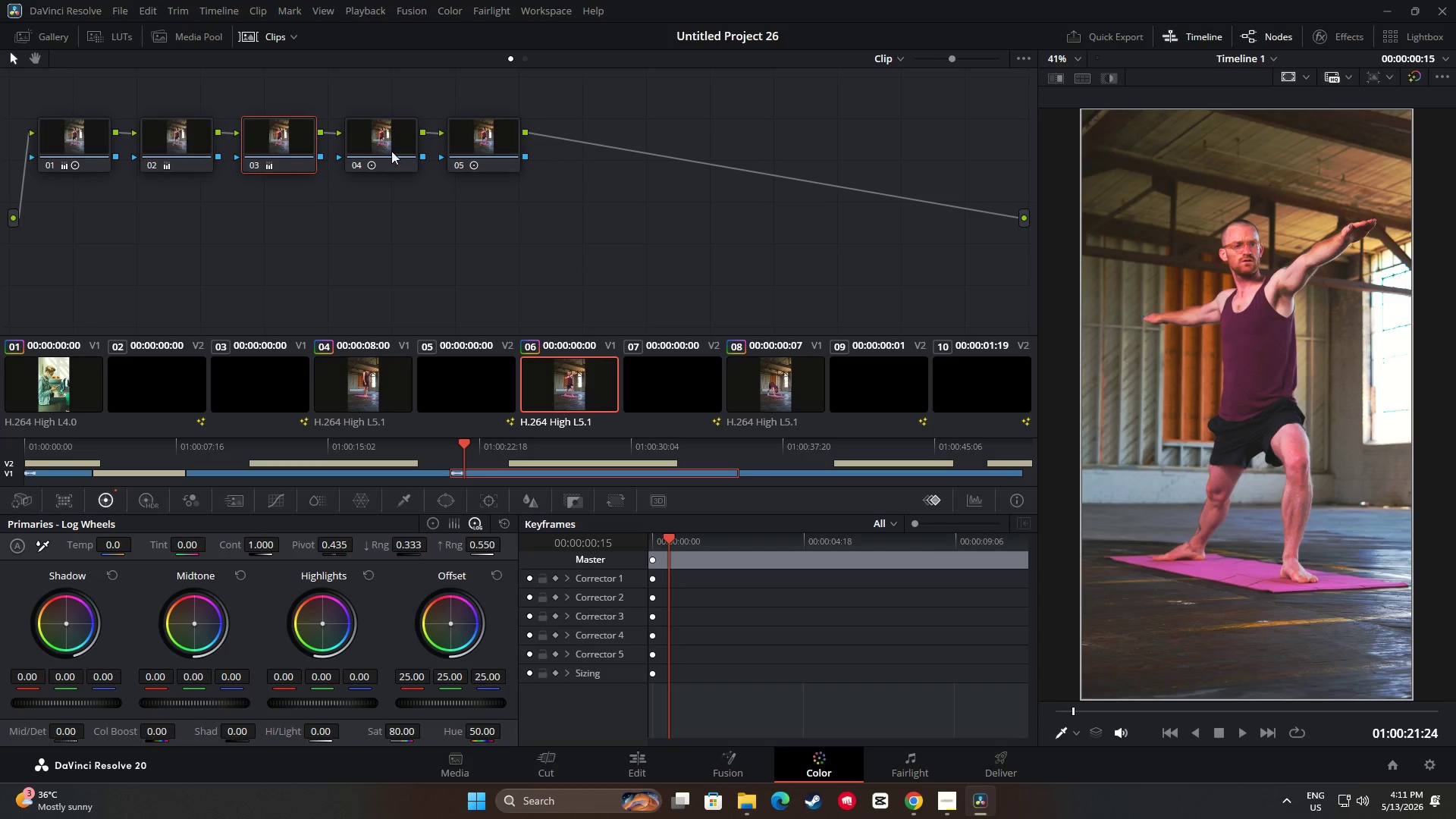 
left_click([386, 144])
 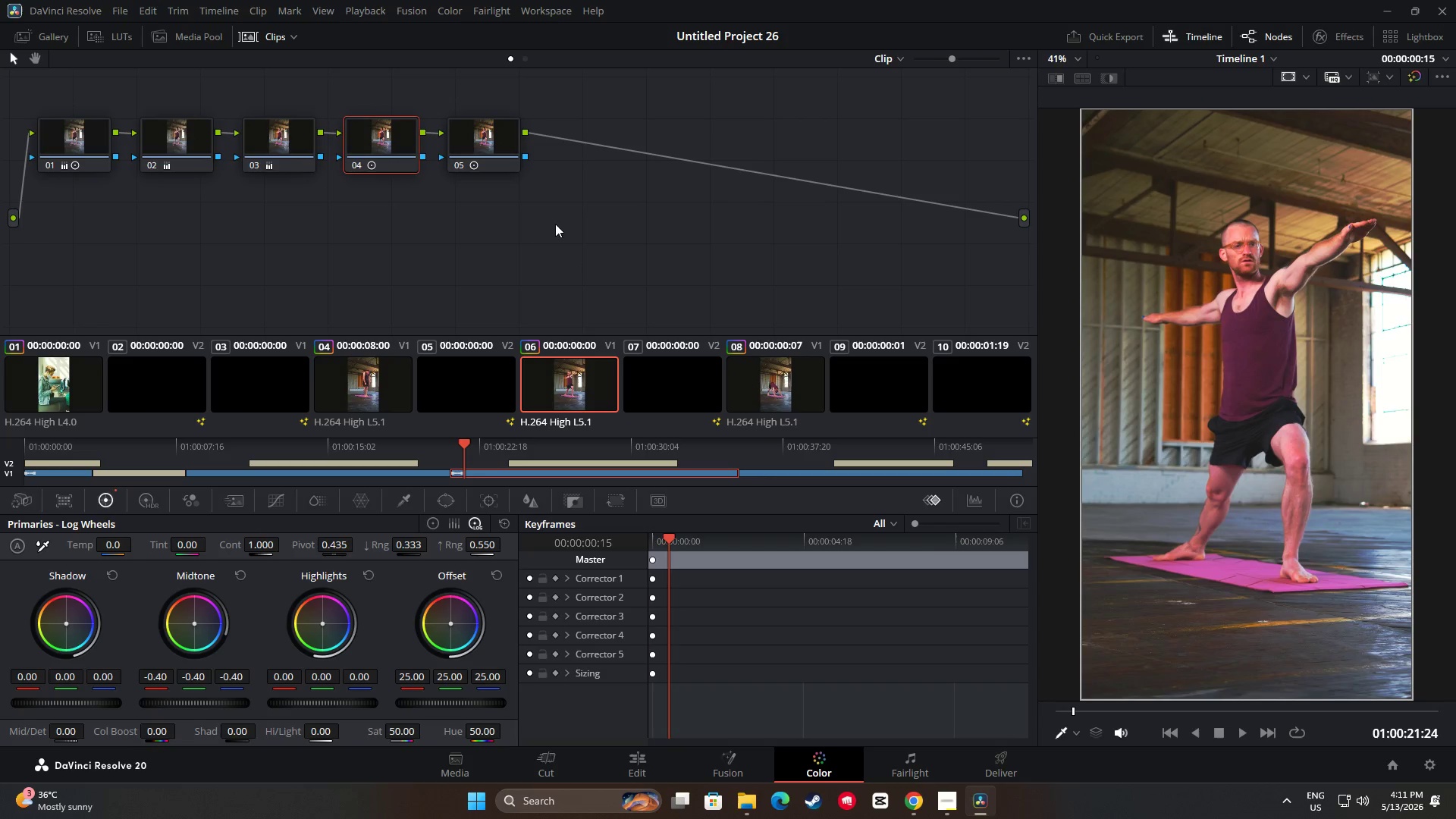 
key(Control+C)
 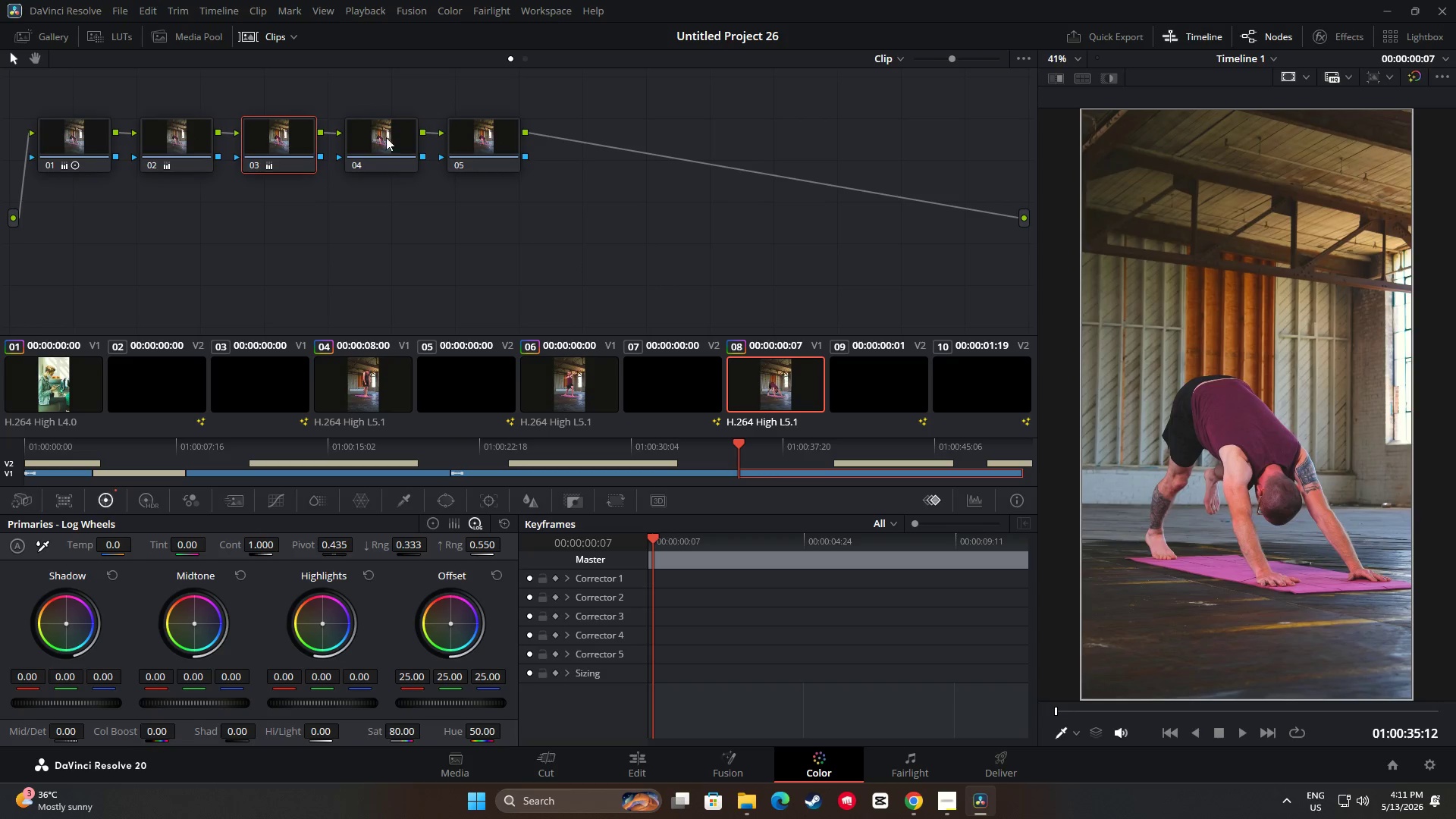 
left_click([383, 136])
 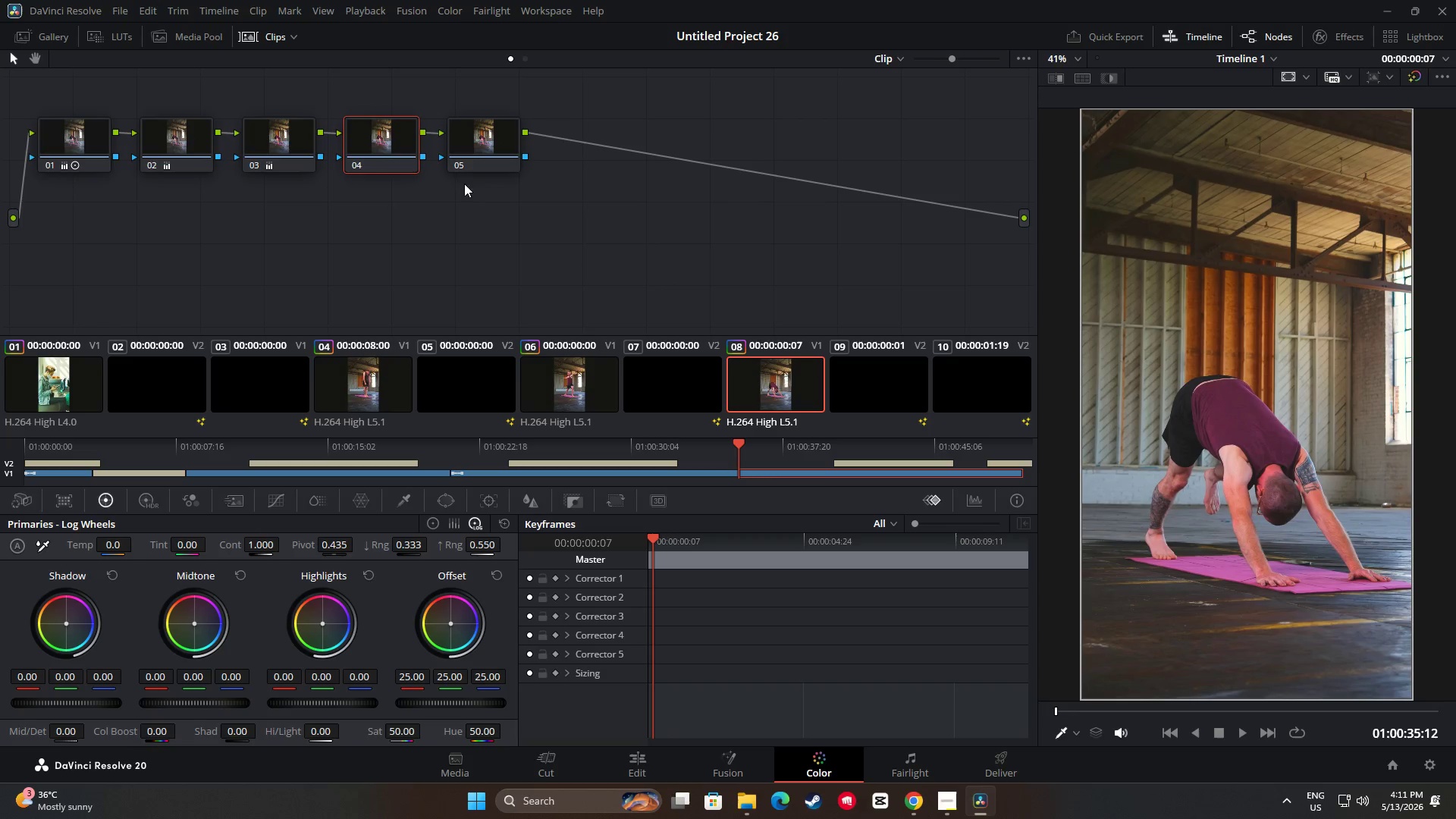 
key(Control+V)
 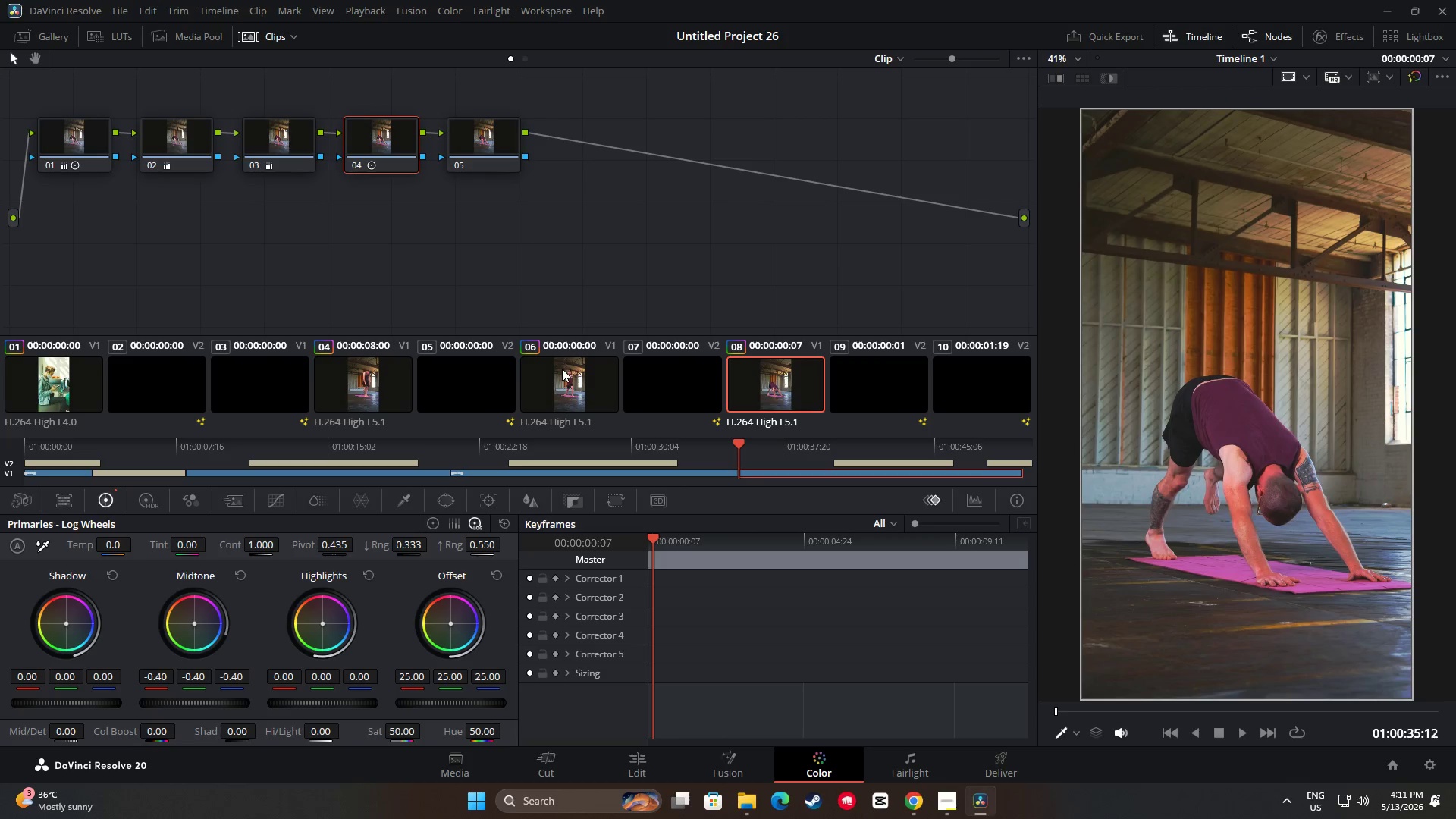 
left_click([562, 369])
 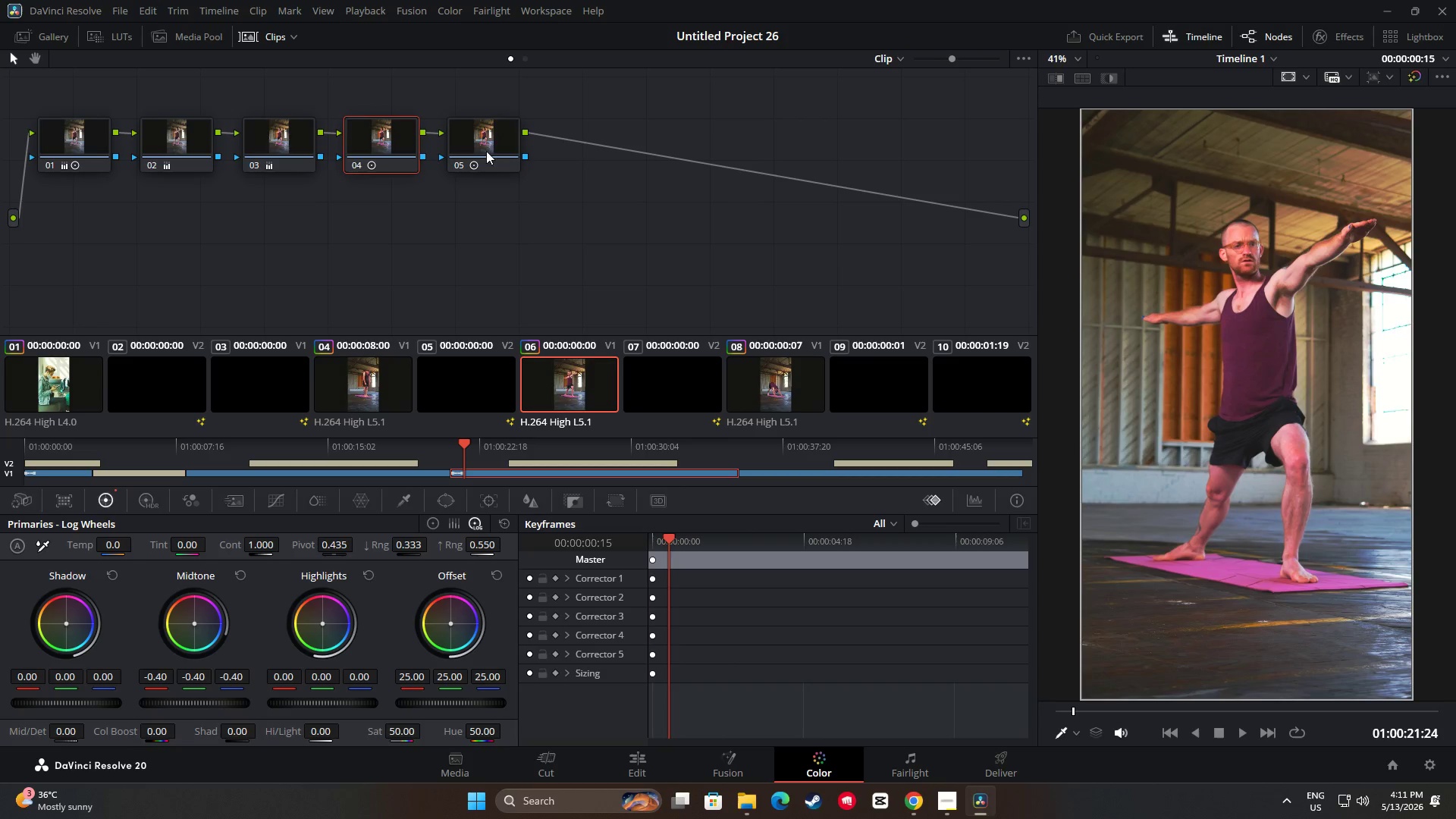 
left_click([485, 146])
 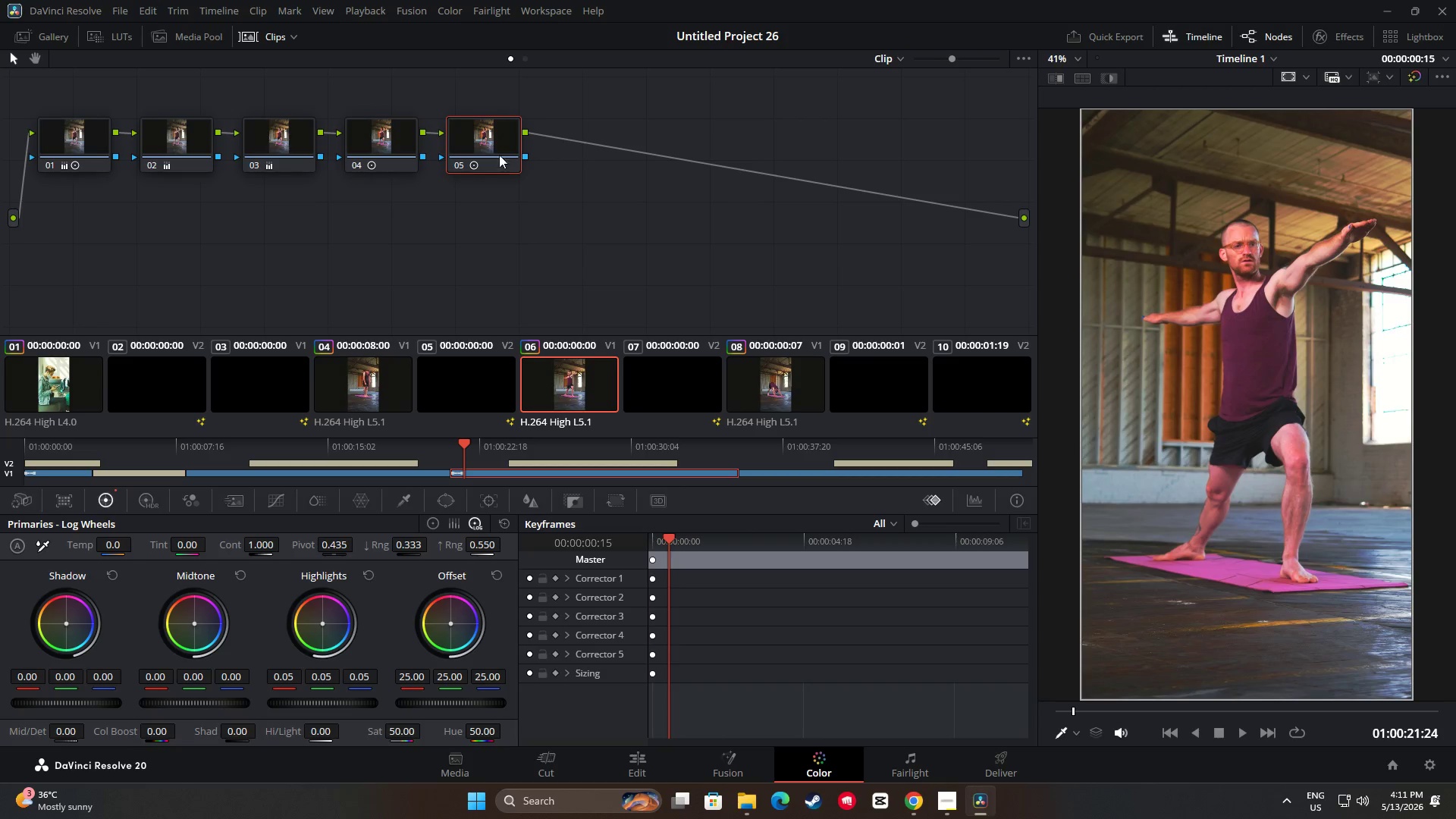 
key(Control+C)
 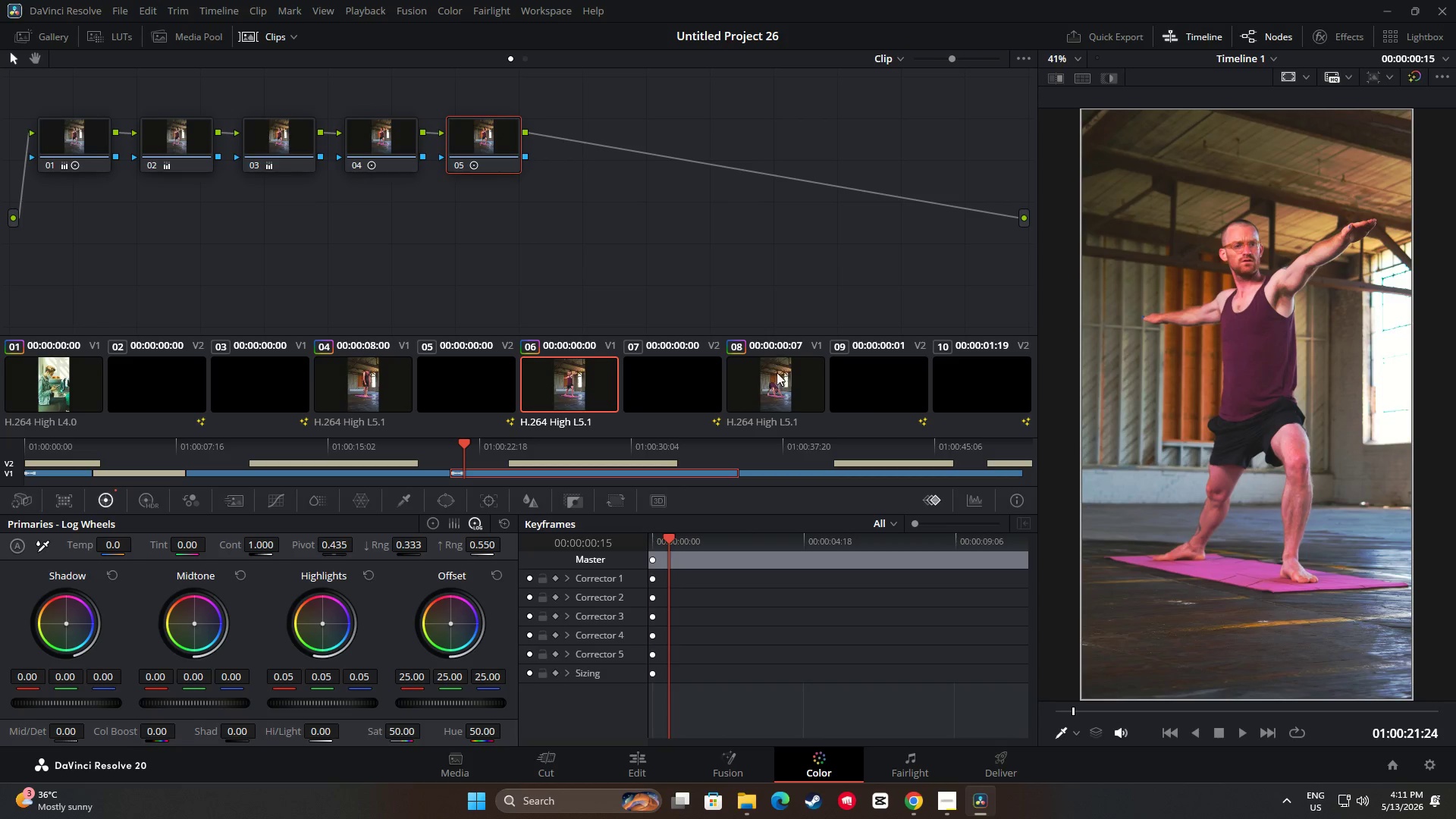 
left_click([778, 380])
 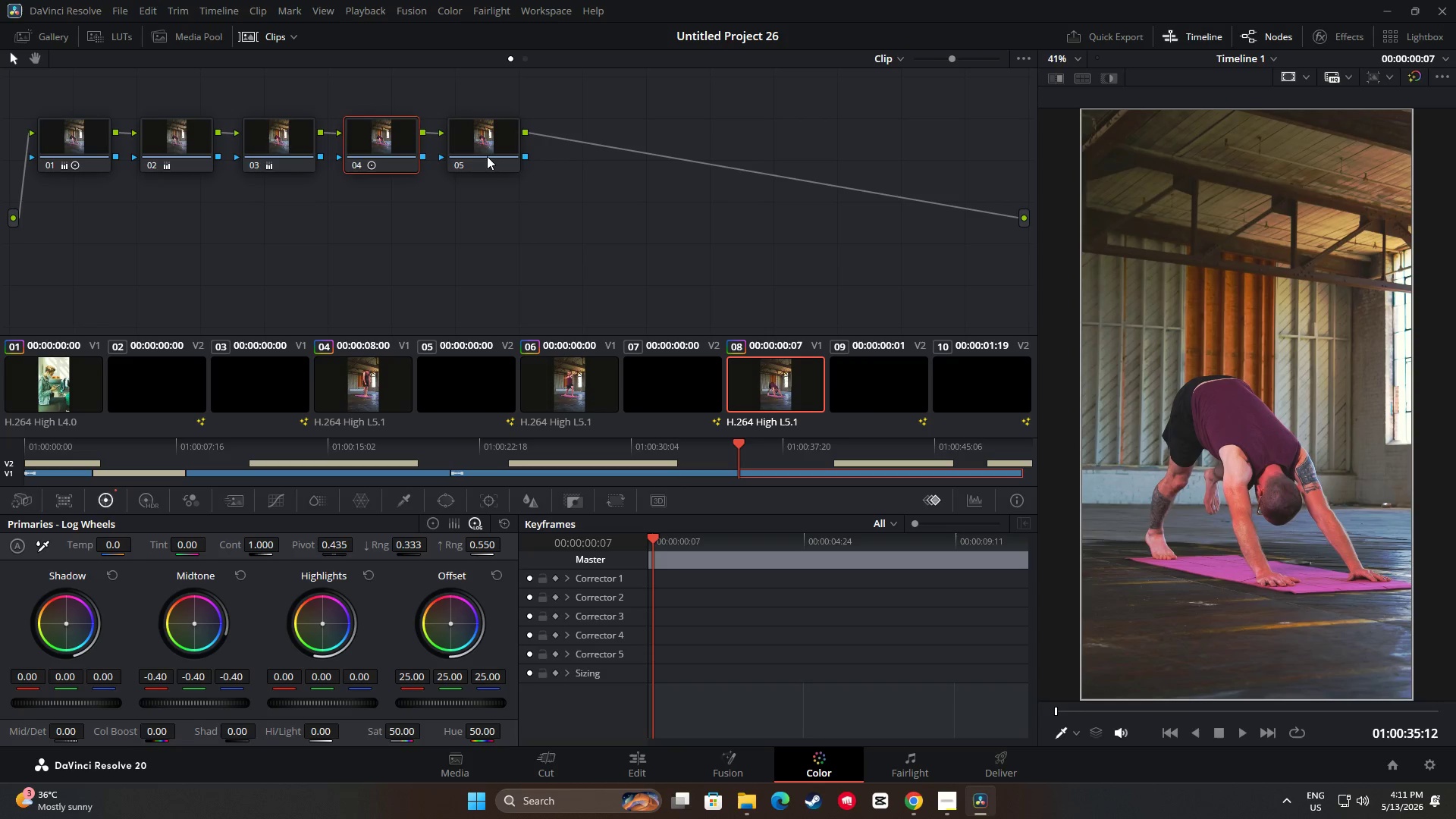 
left_click([476, 144])
 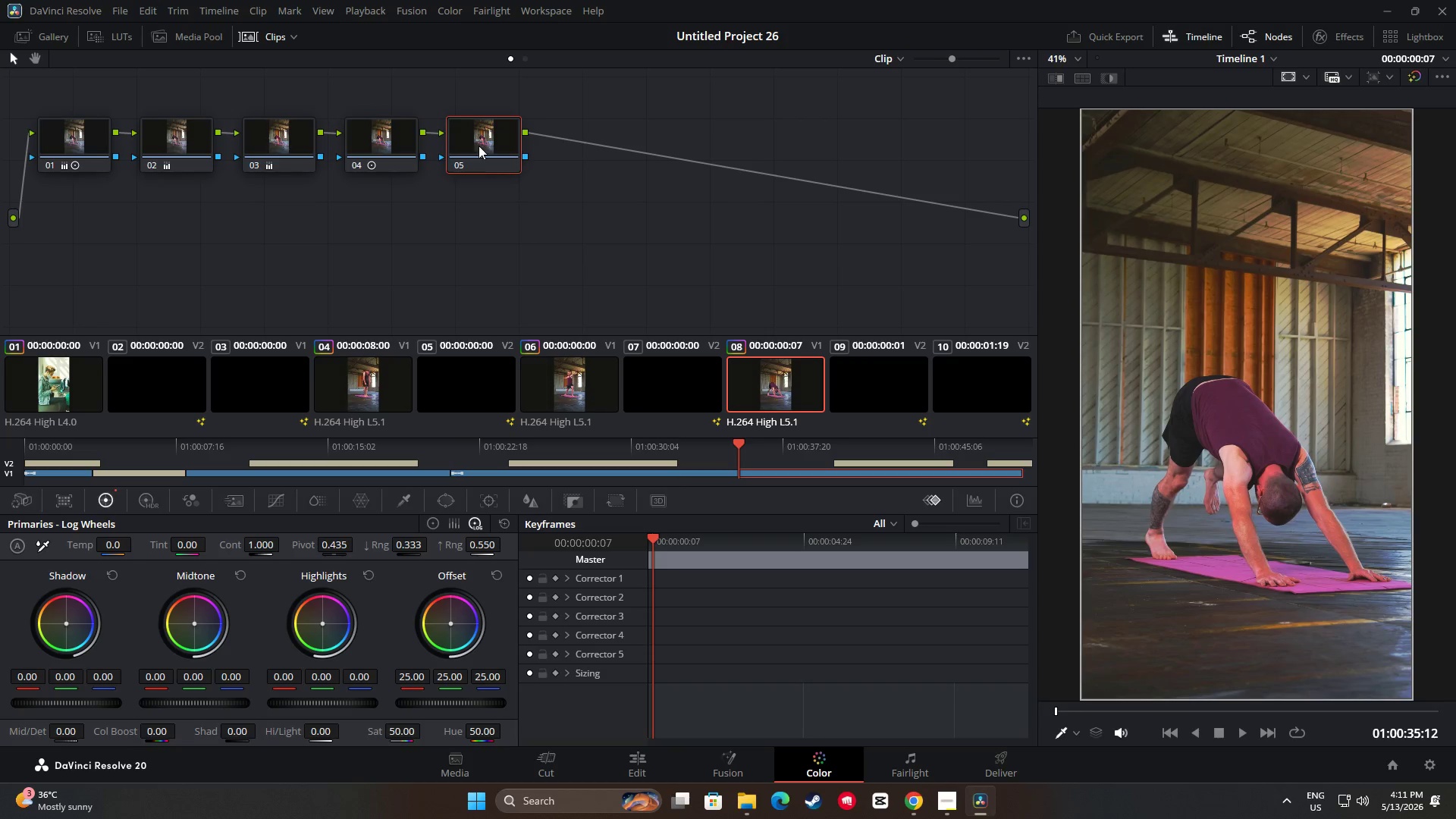 
key(Control+V)
 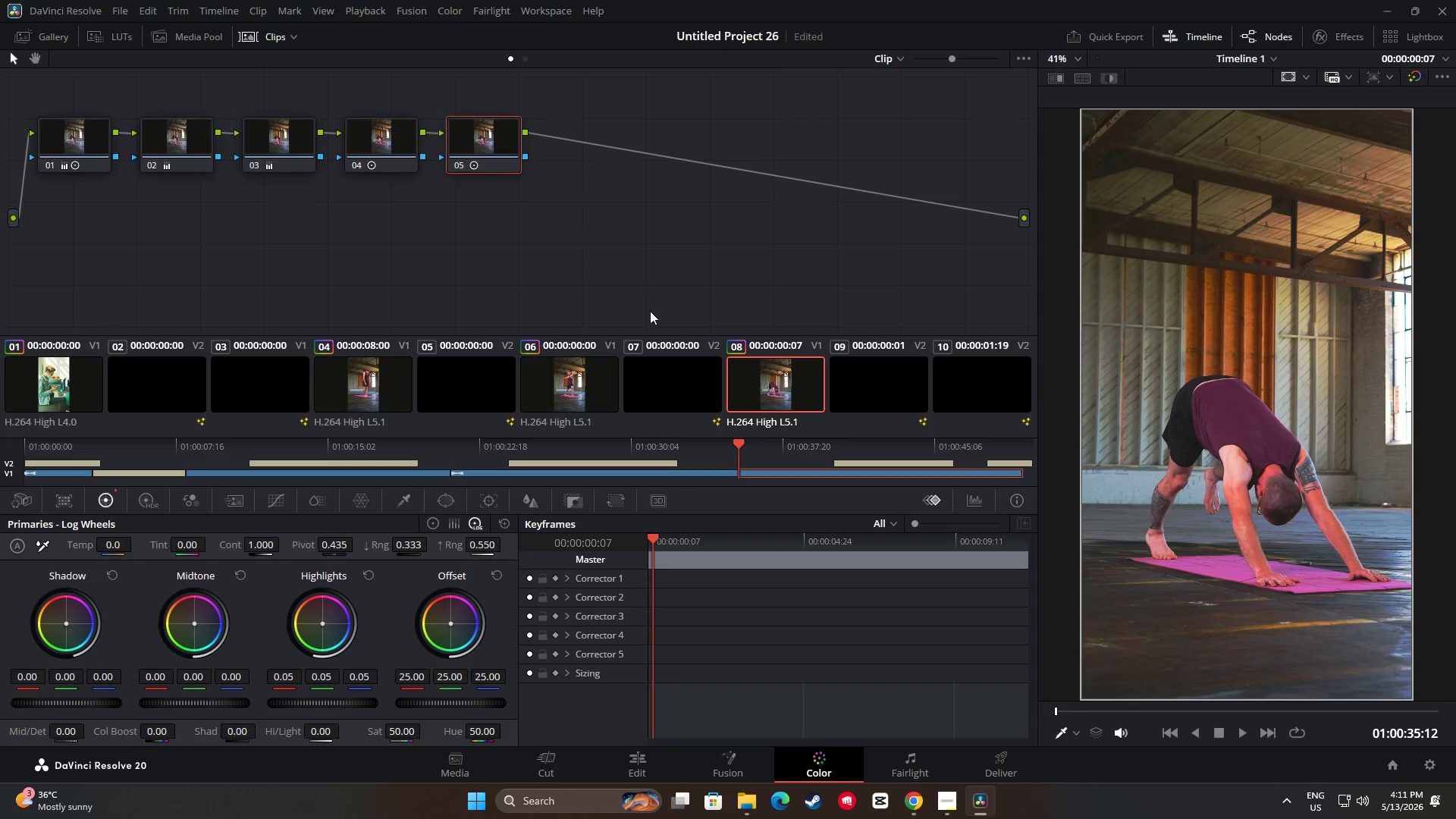 
key(Space)
 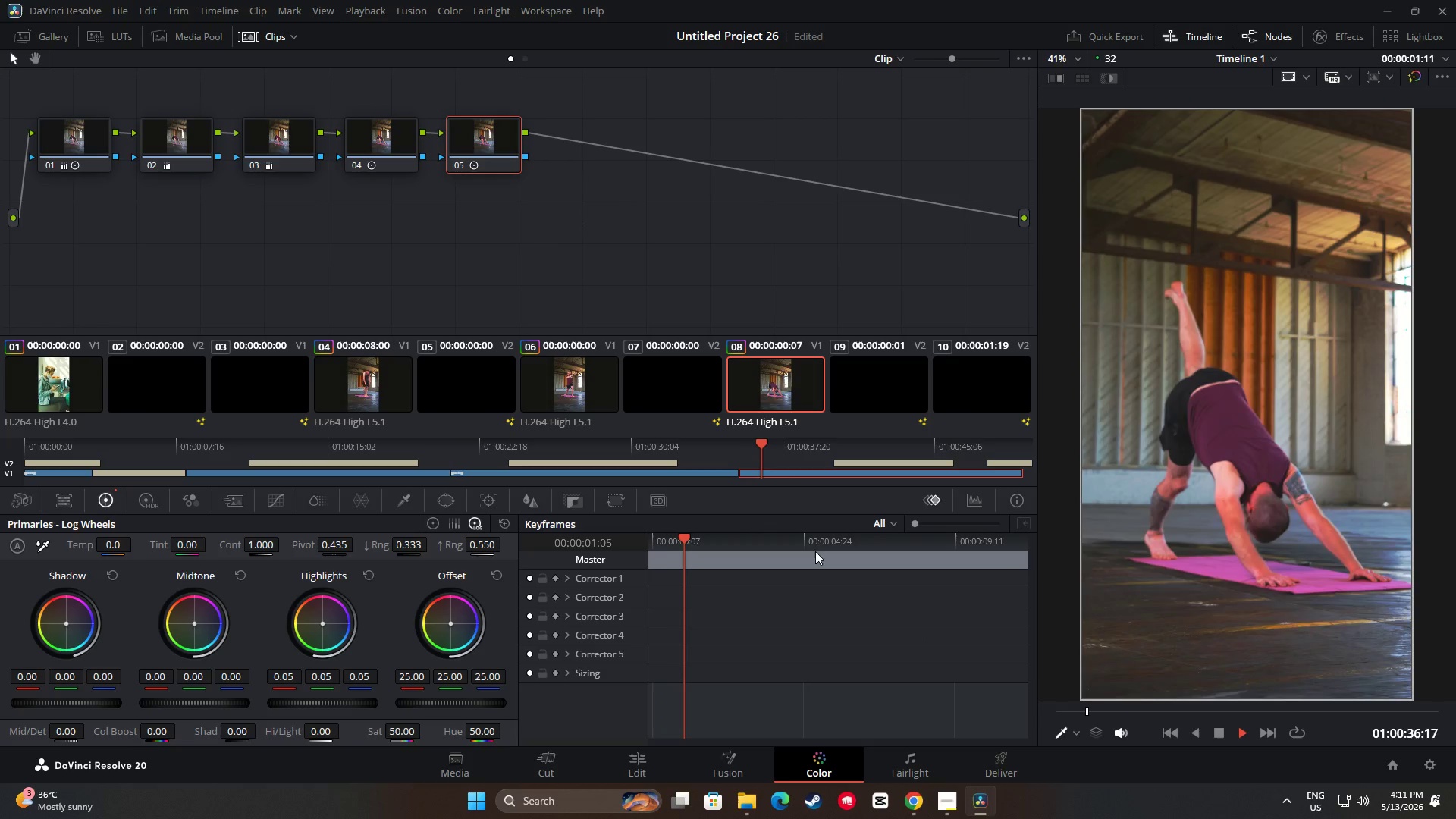 
left_click_drag(start_coordinate=[773, 442], to_coordinate=[0, 434])
 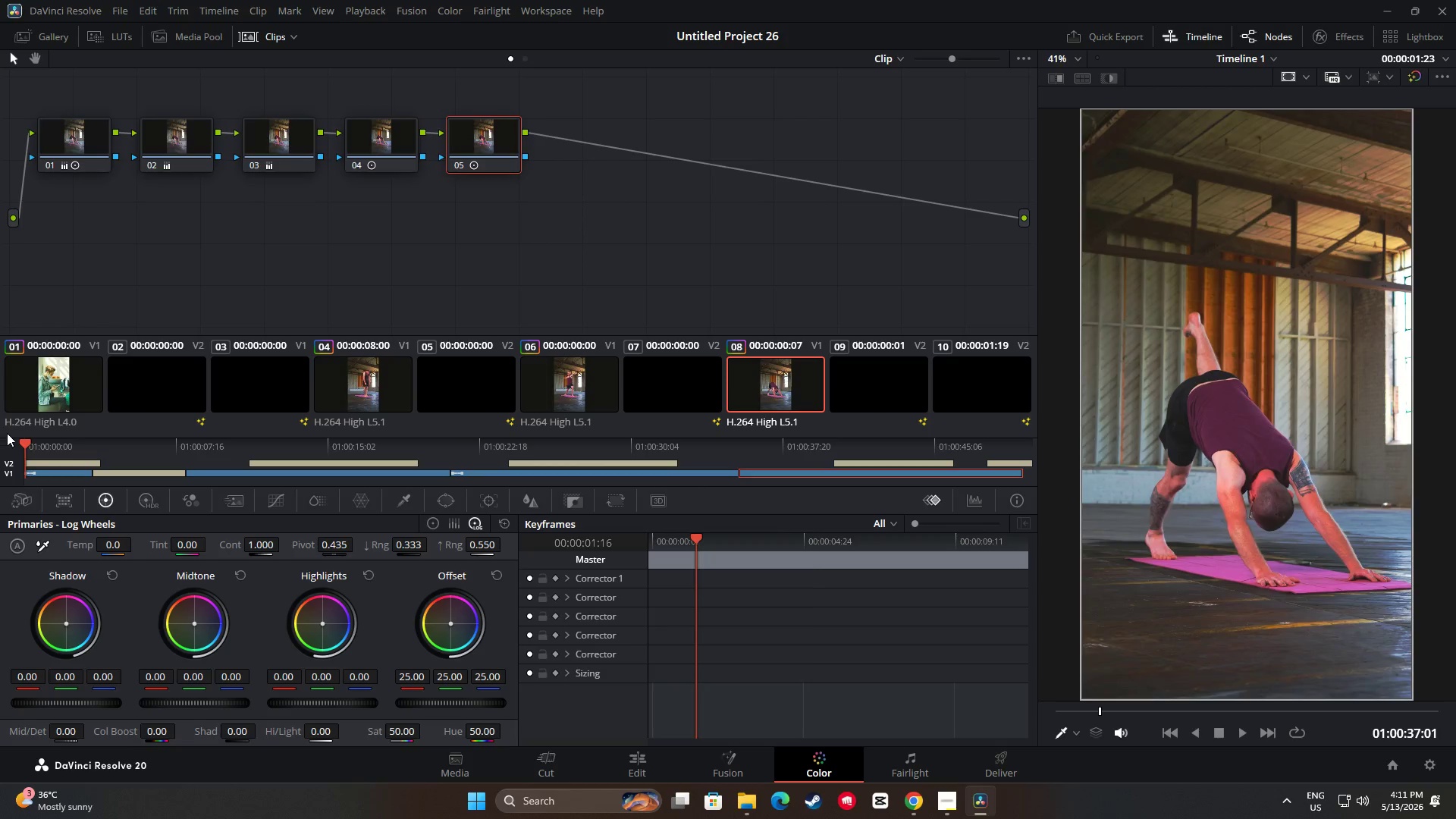 
key(Space)
 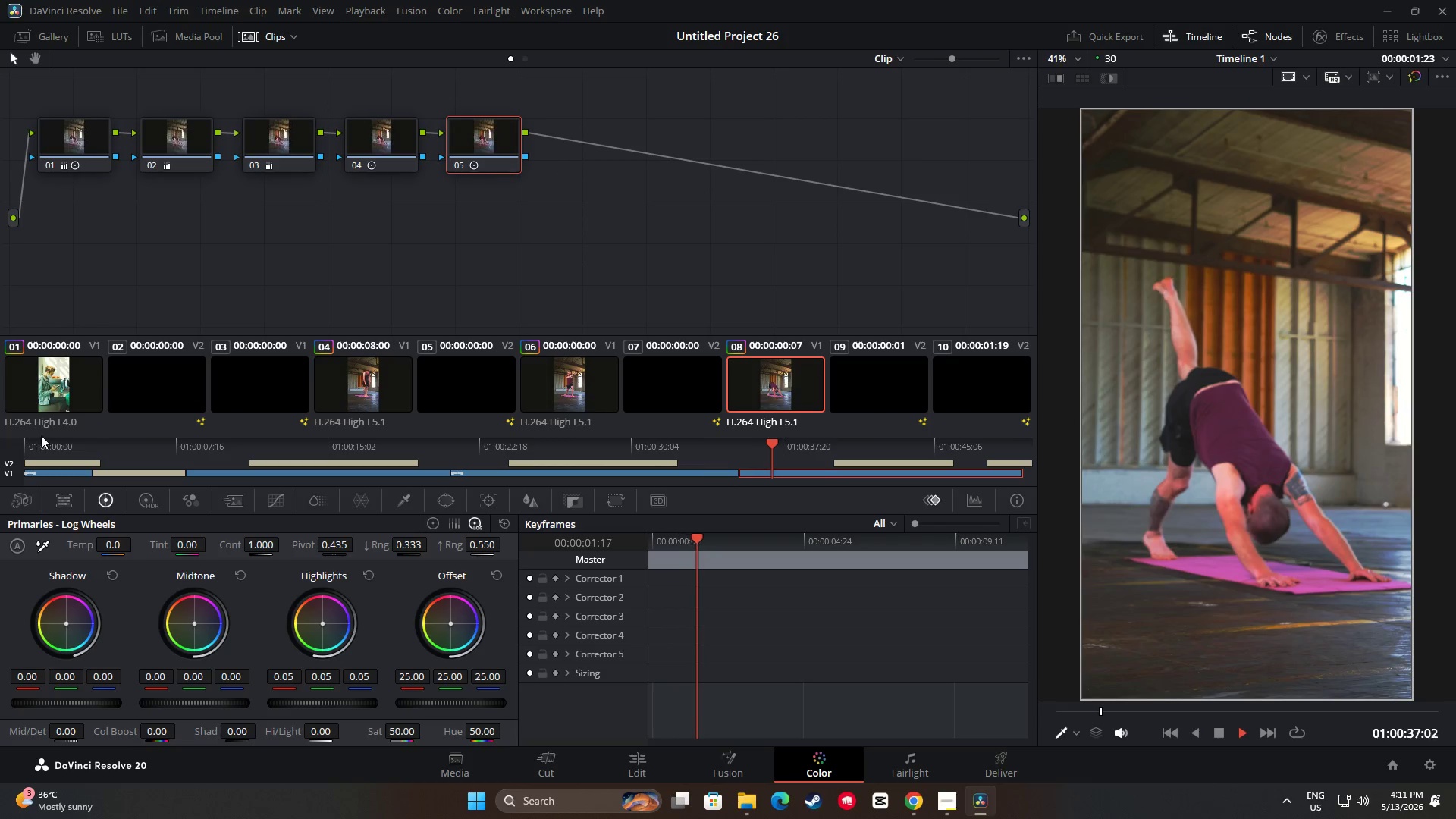 
left_click_drag(start_coordinate=[36, 448], to_coordinate=[0, 445])
 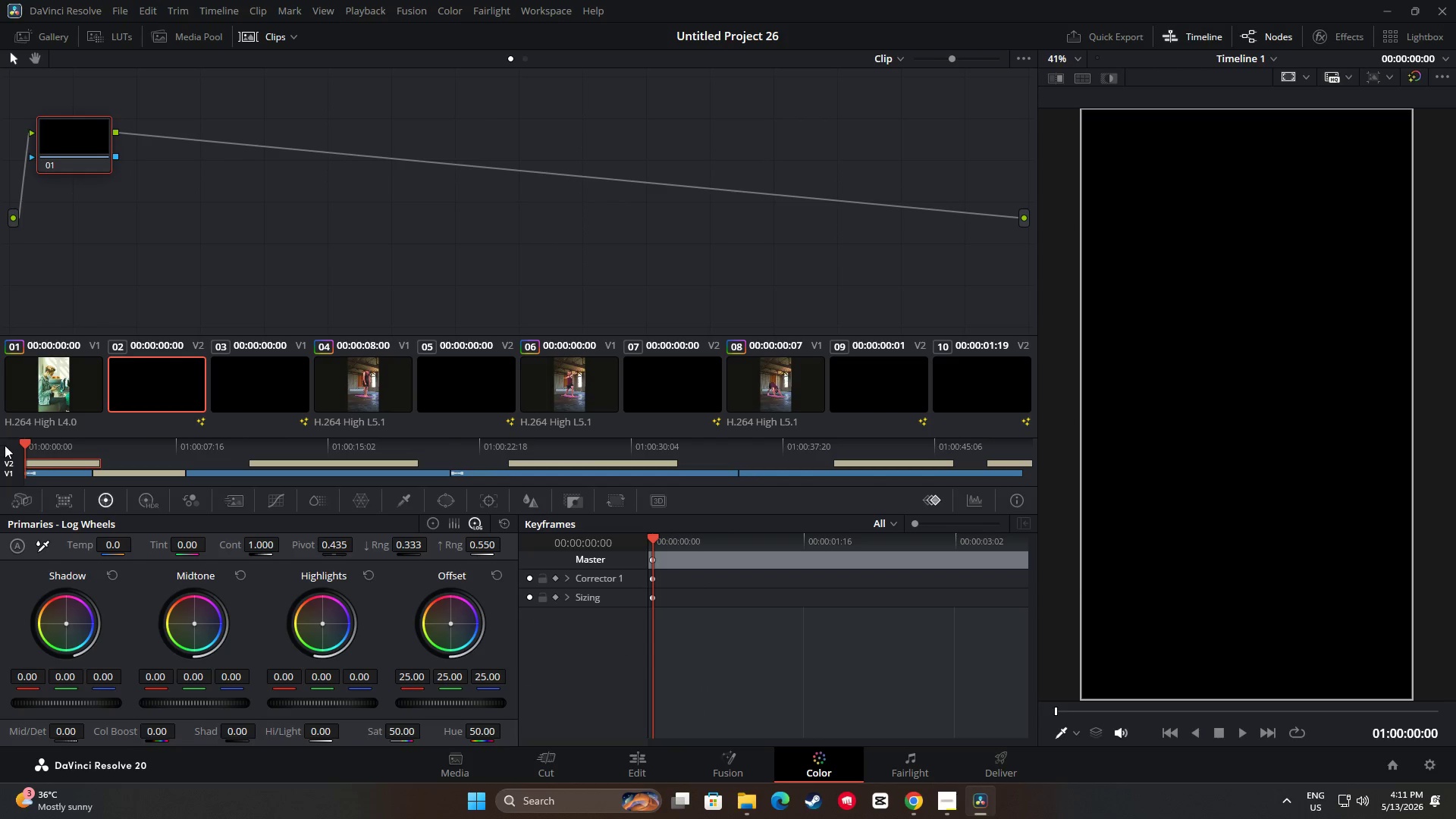 
key(Space)
 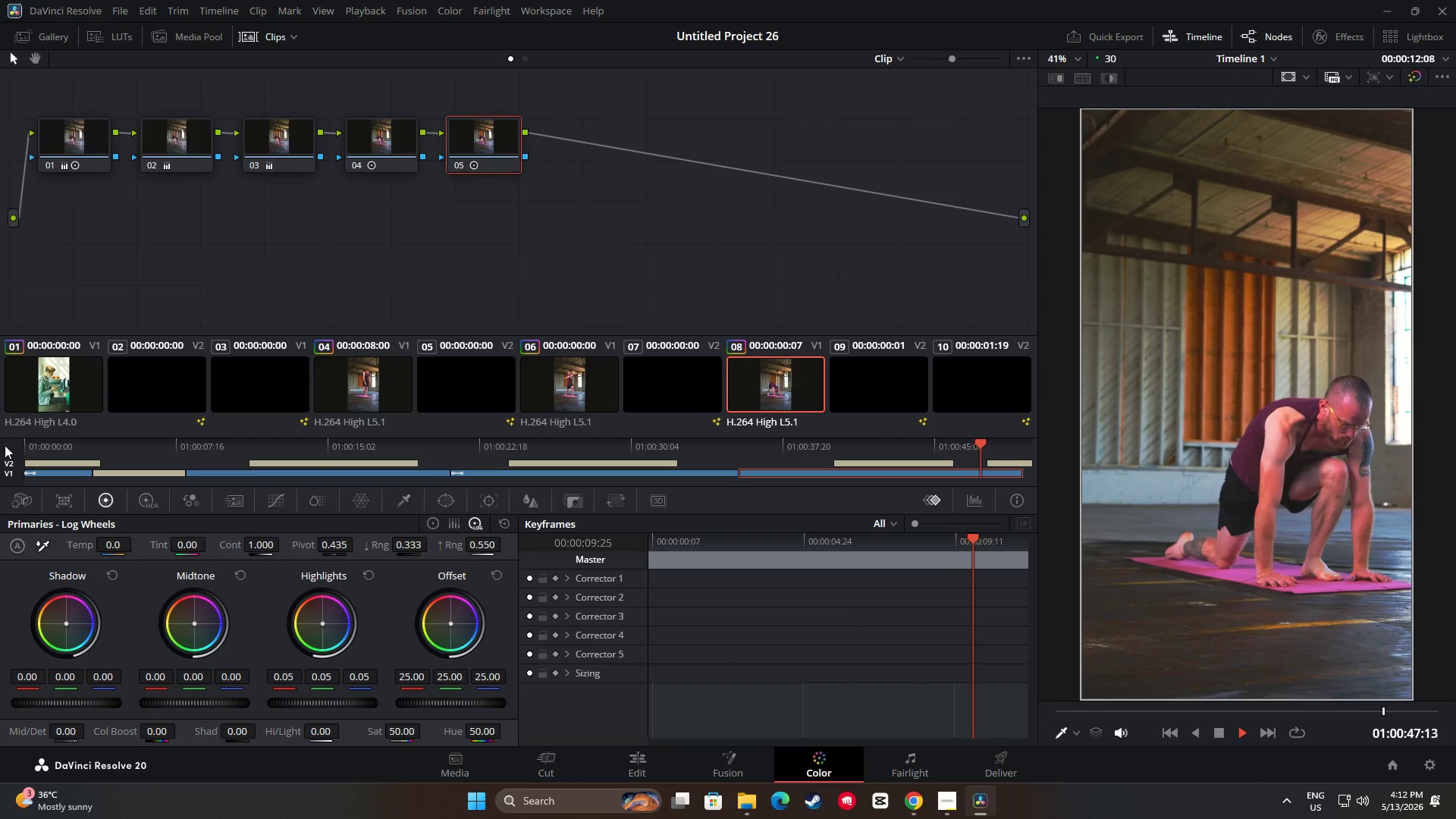 
wait(53.02)
 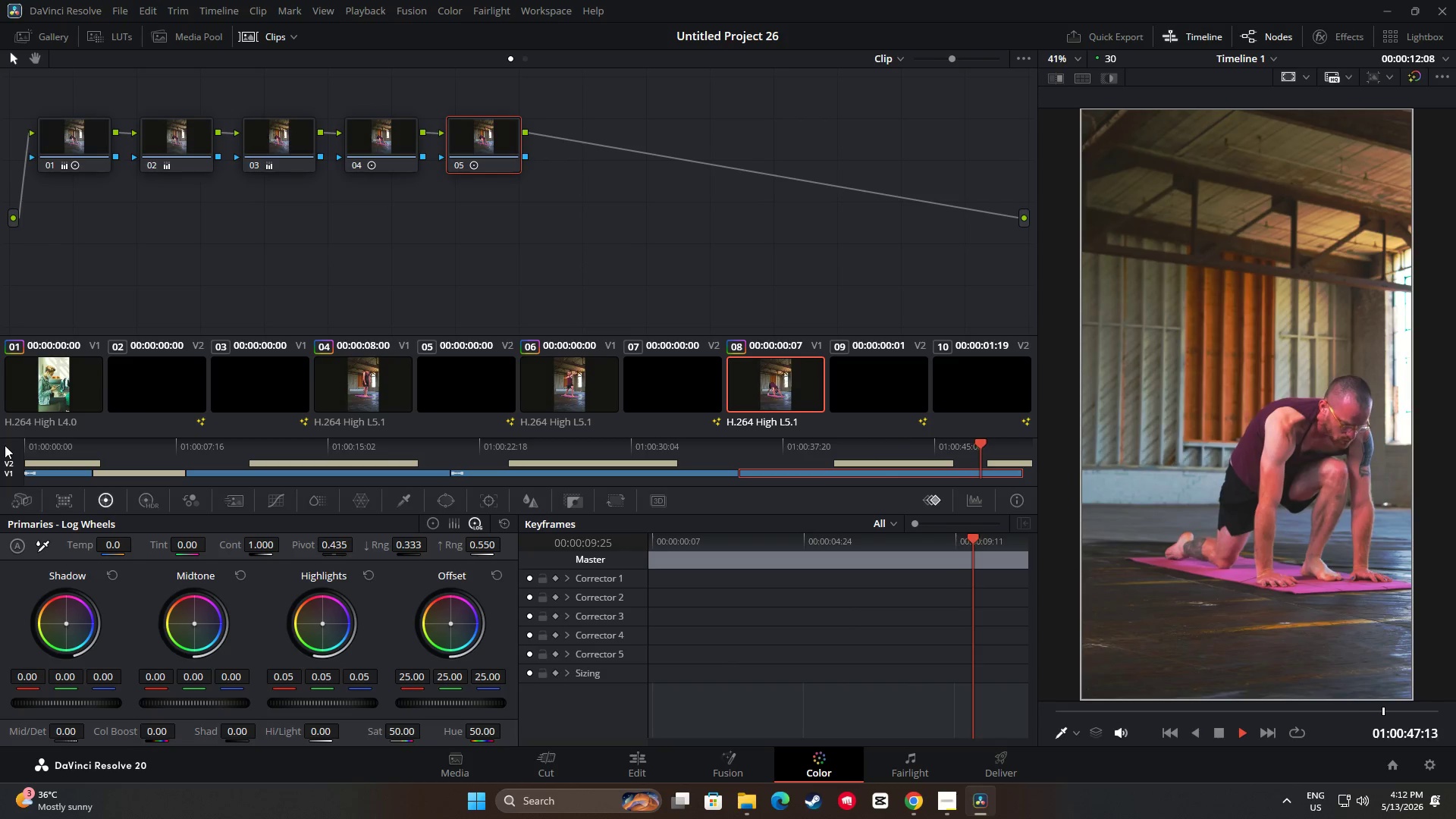 
key(Space)
 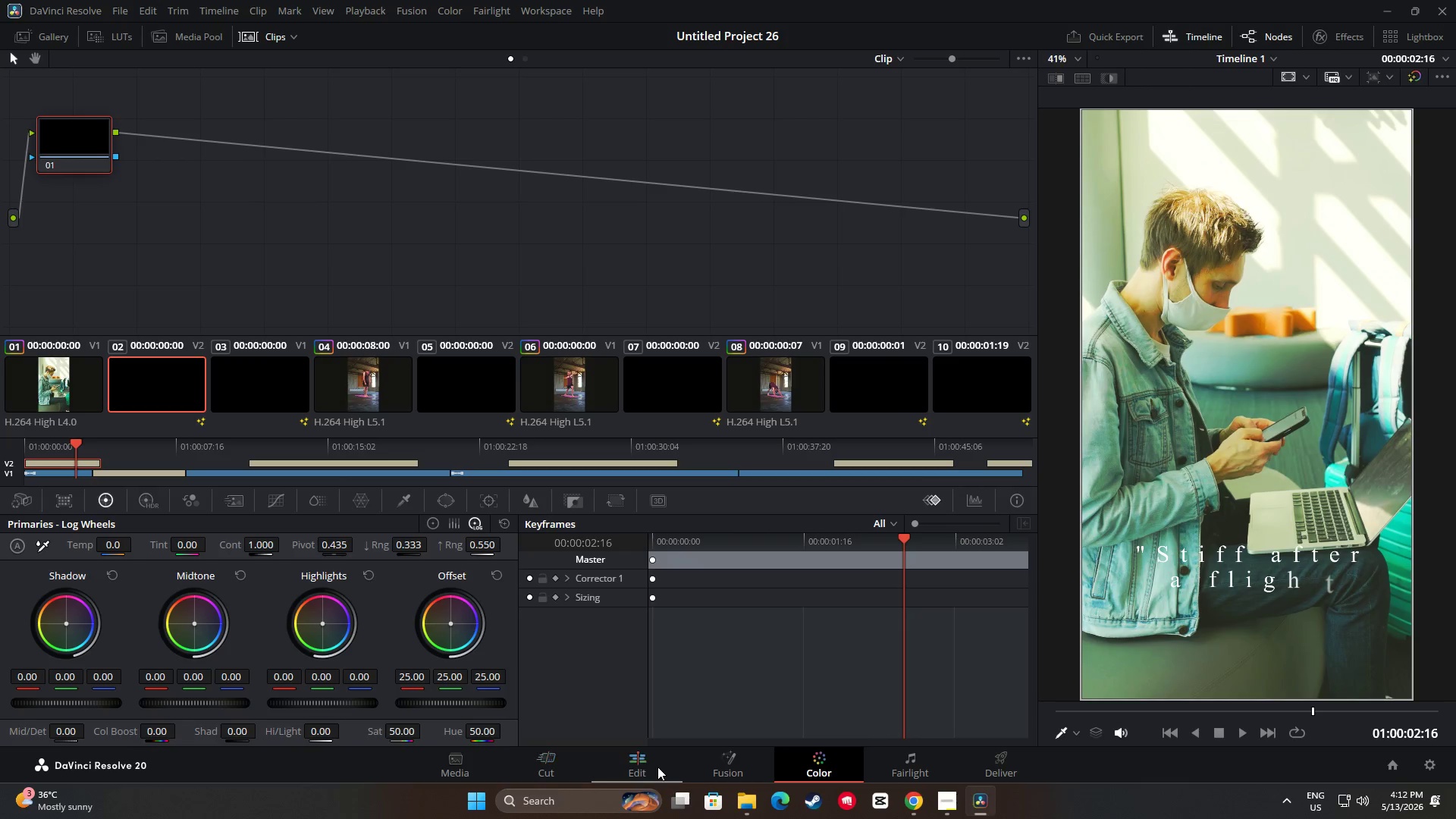 
left_click([645, 768])
 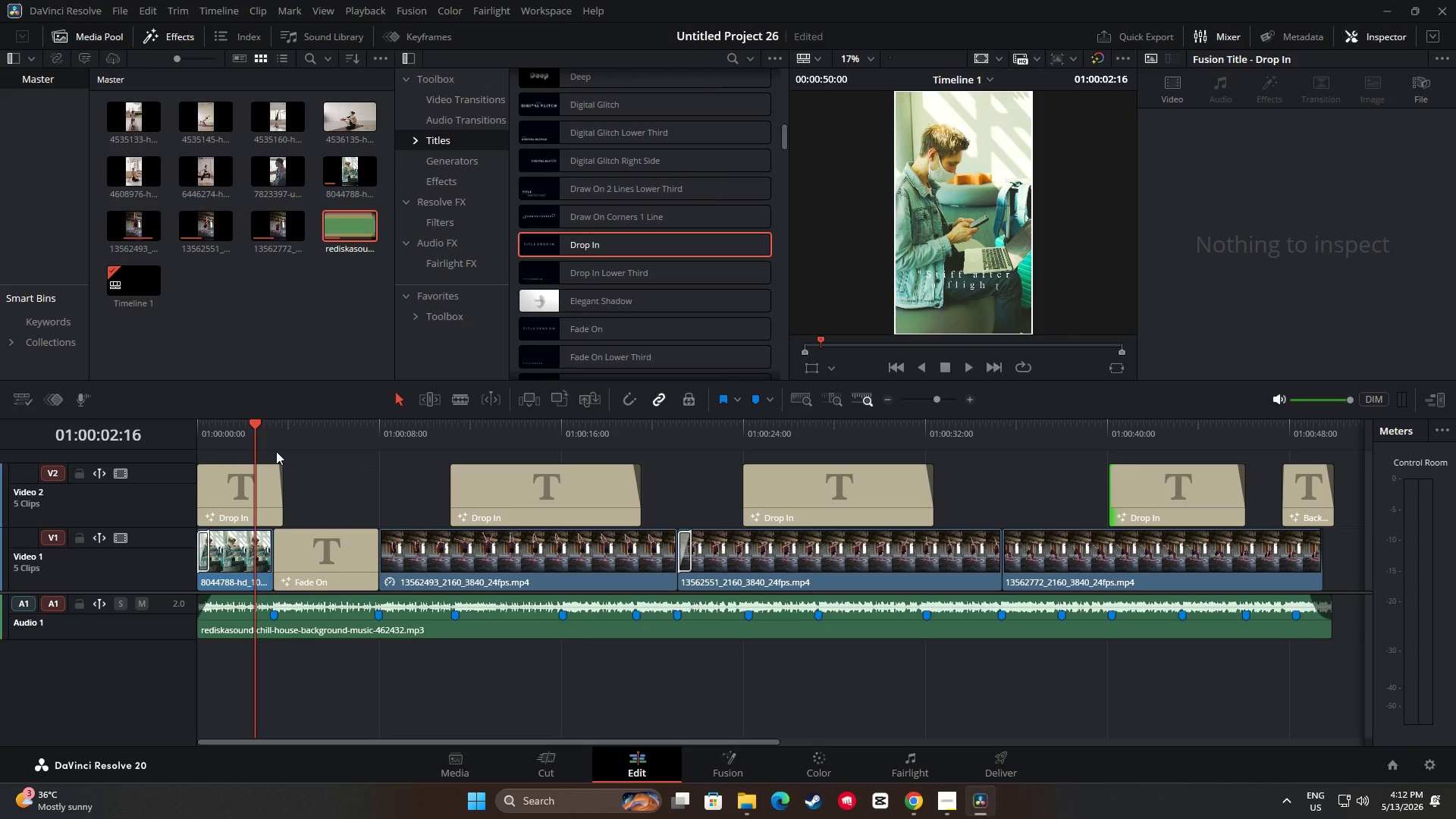 
left_click_drag(start_coordinate=[256, 428], to_coordinate=[189, 429])
 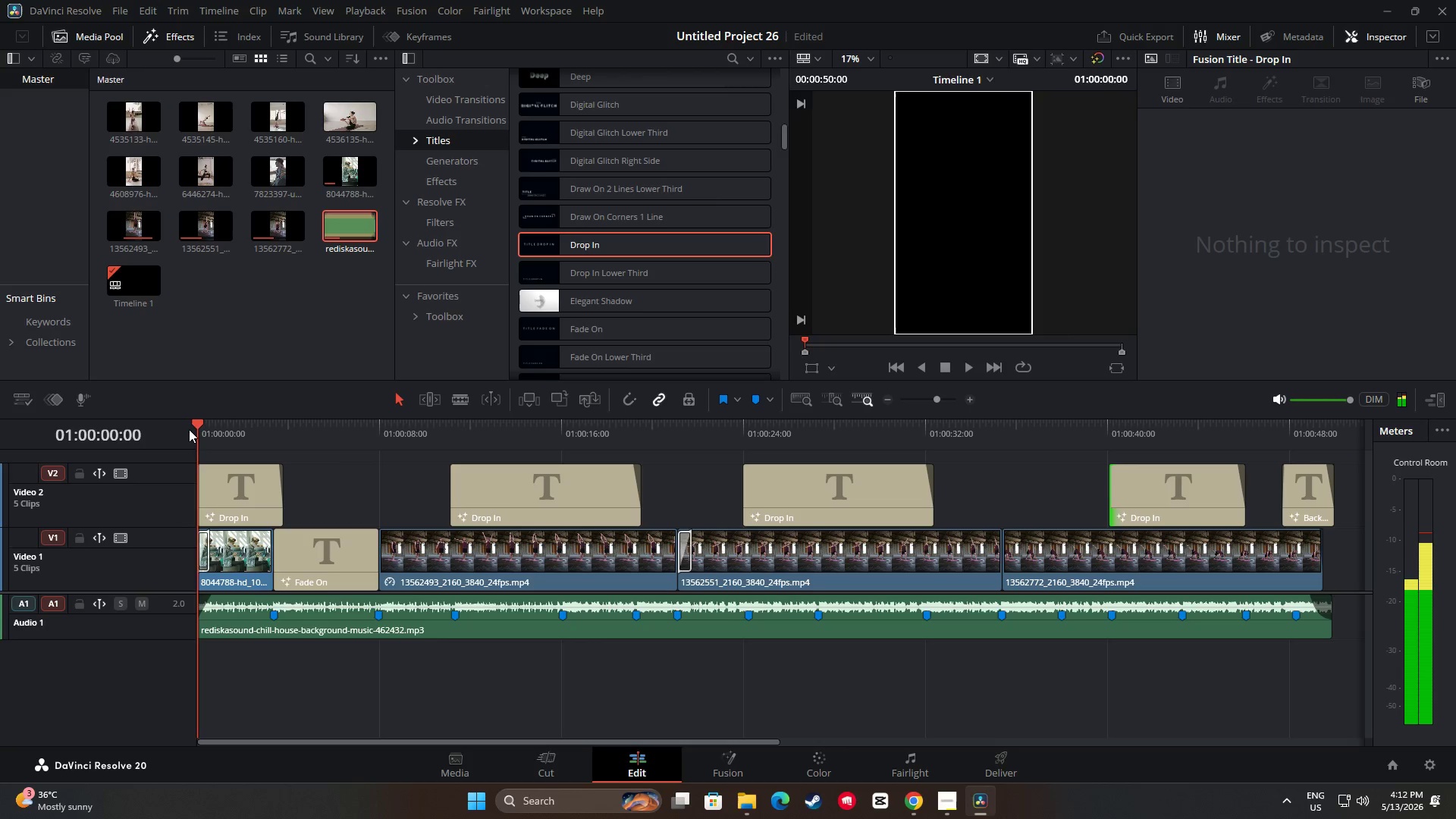 
key(Space)
 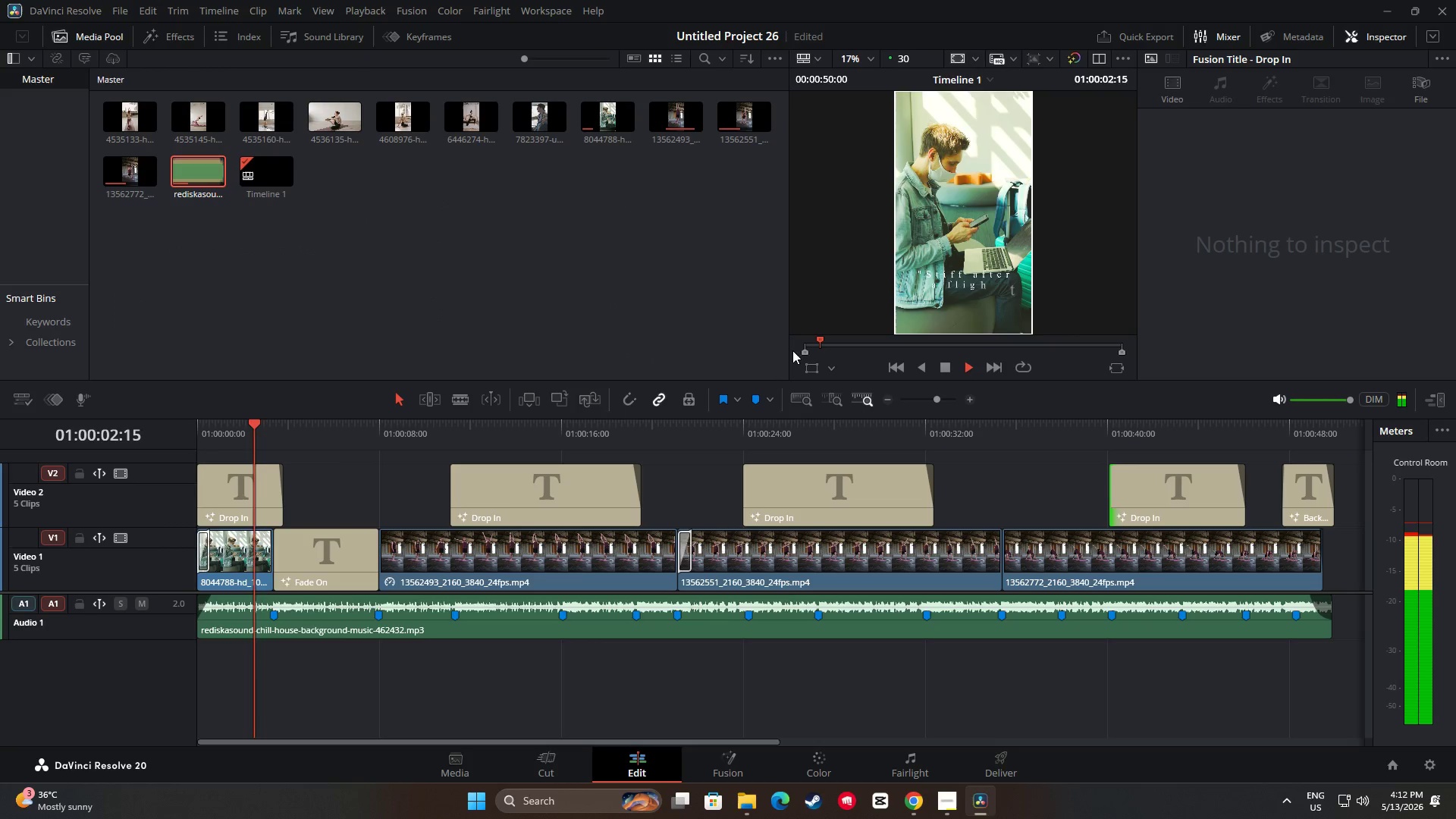 
left_click_drag(start_coordinate=[786, 352], to_coordinate=[440, 328])
 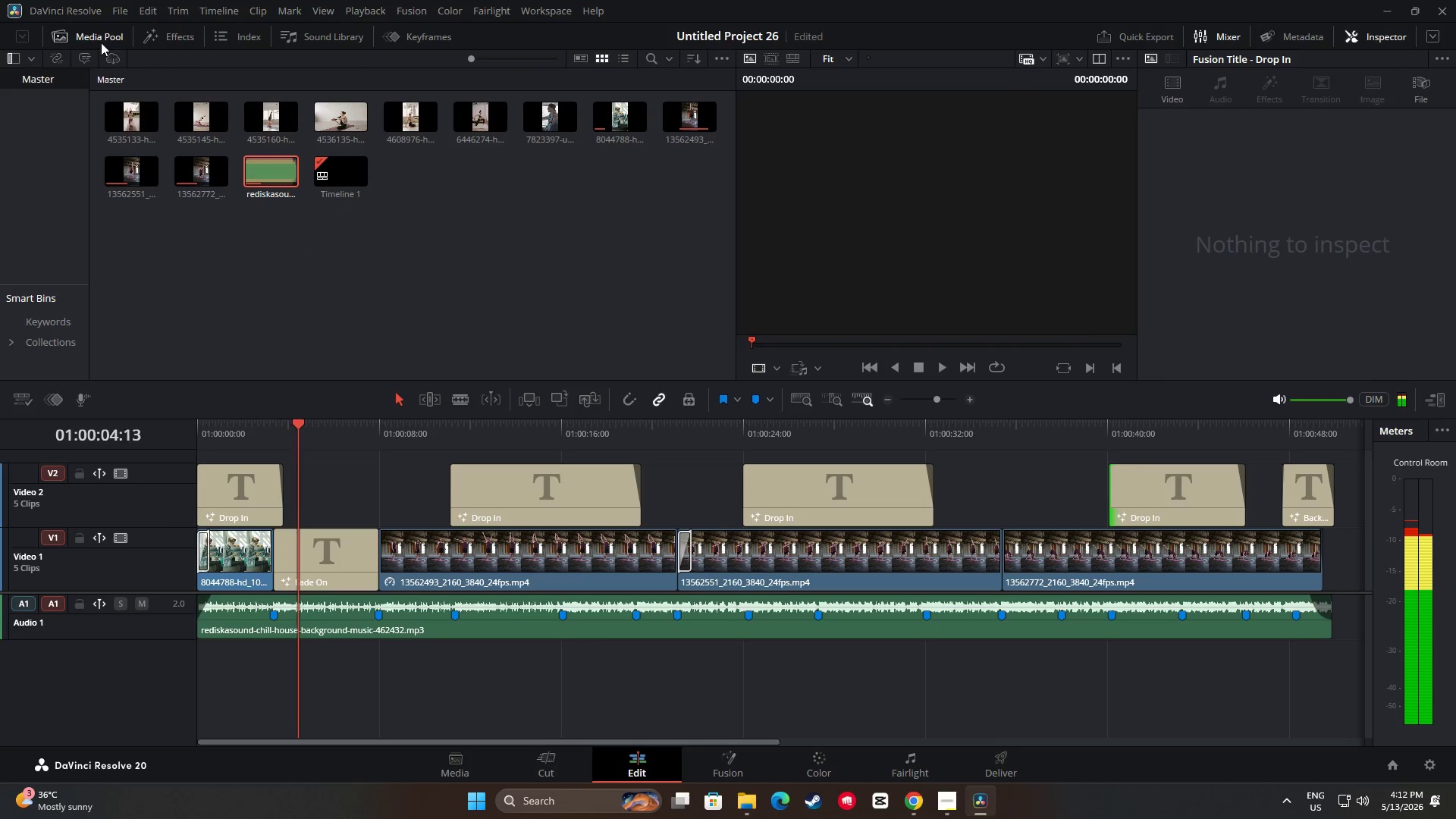 
left_click([101, 42])
 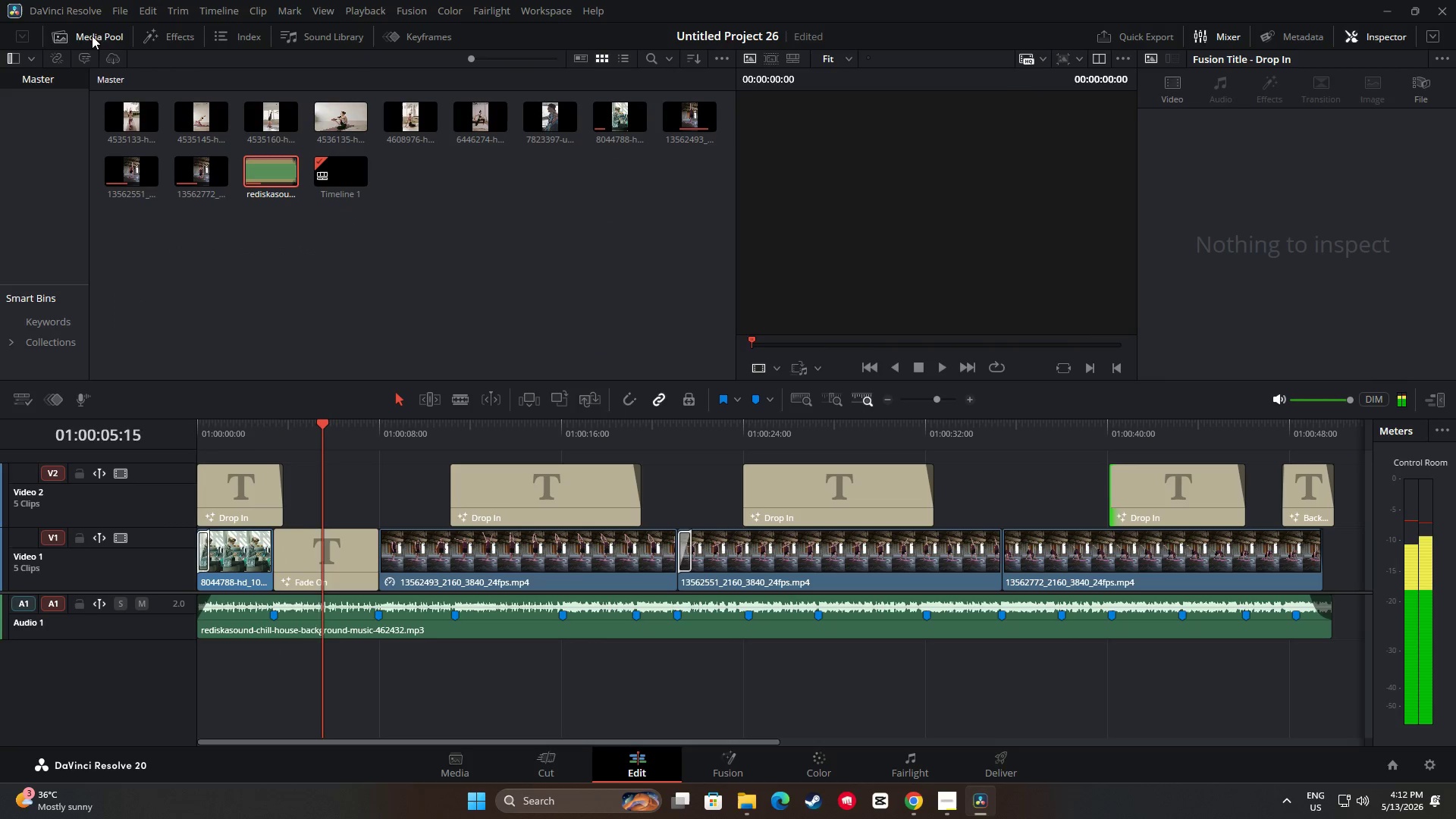 
double_click([78, 35])
 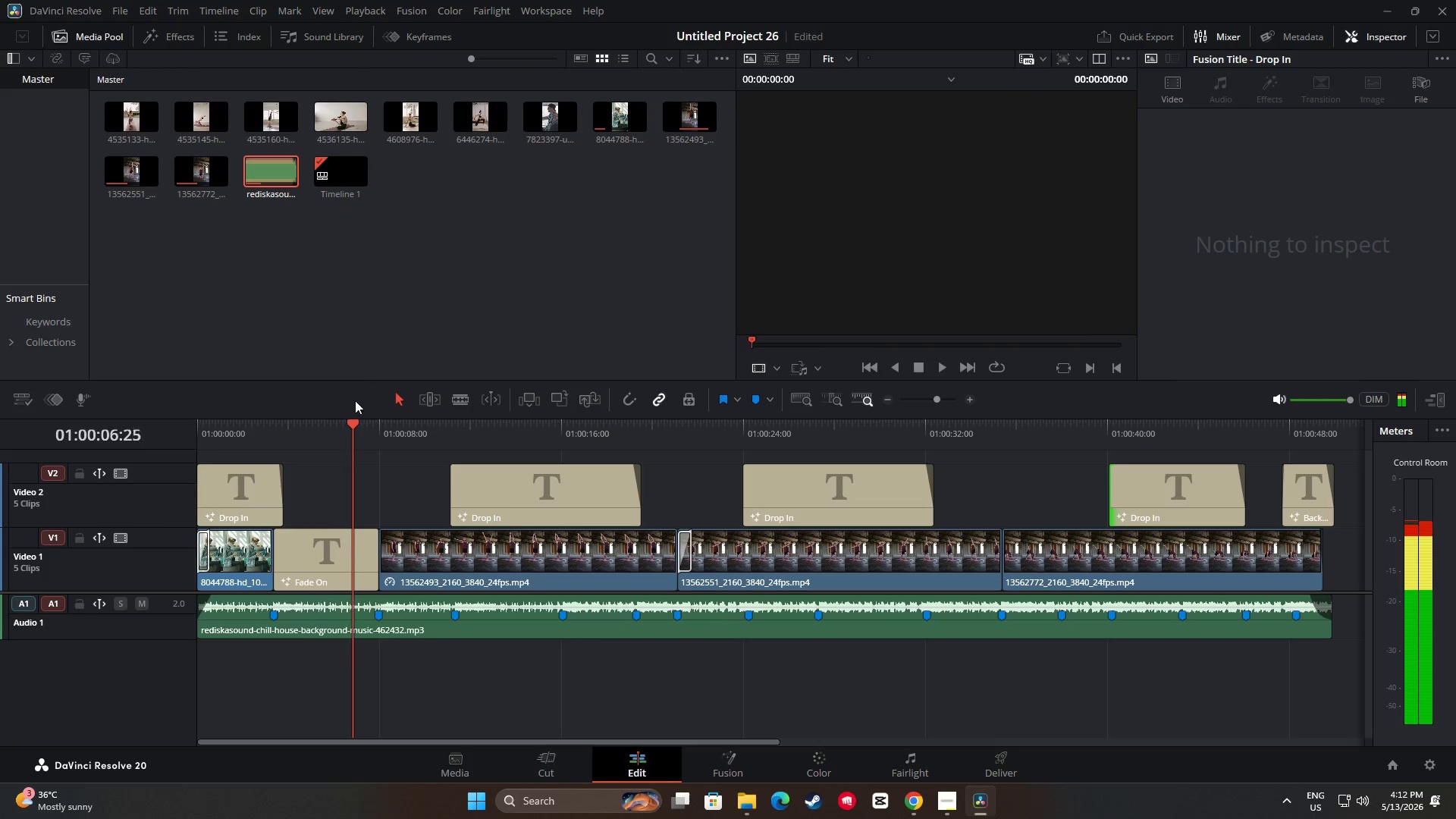 
key(Space)
 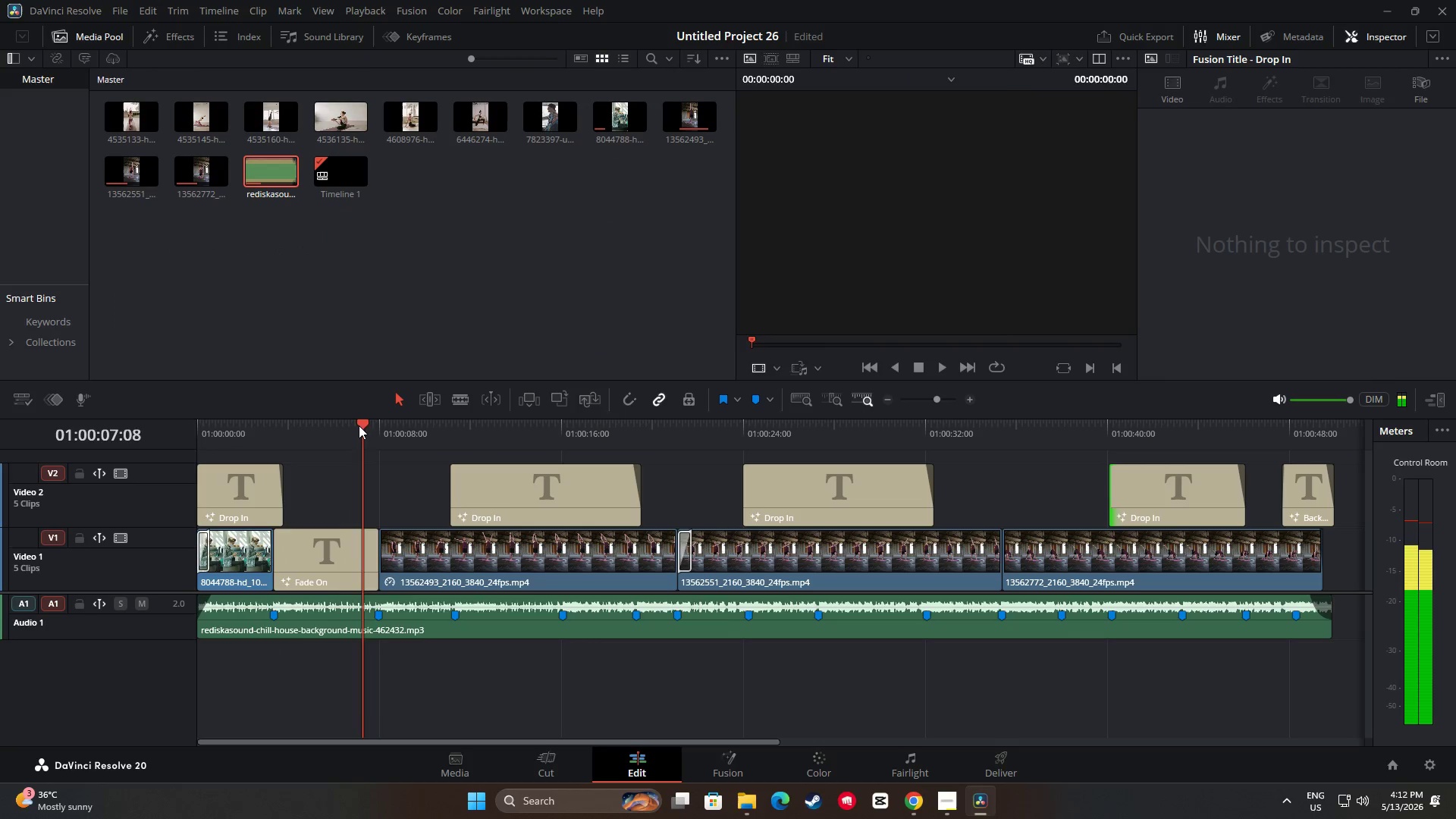 
left_click_drag(start_coordinate=[349, 428], to_coordinate=[162, 444])
 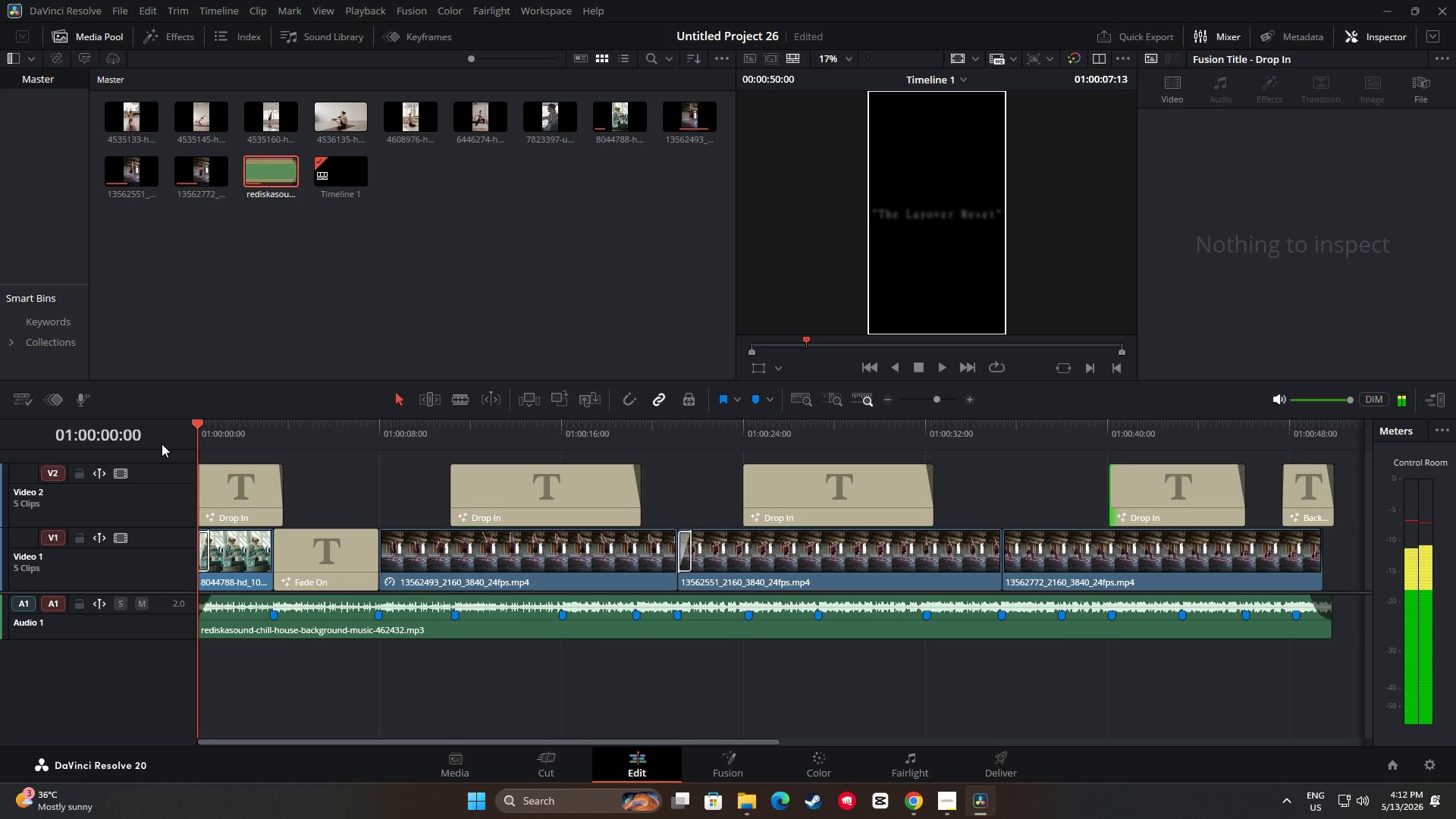 
key(Space)
 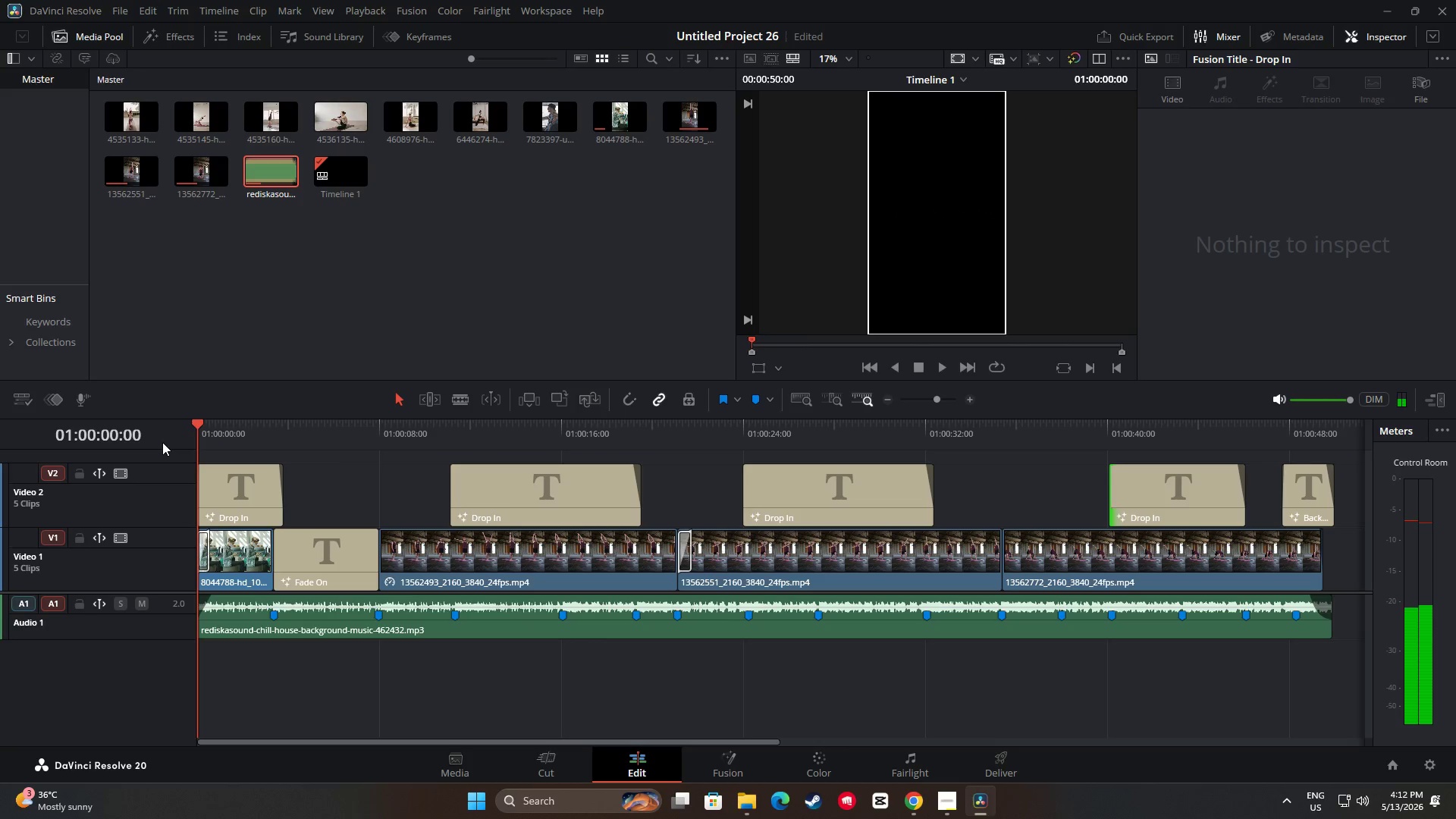 
key(Space)
 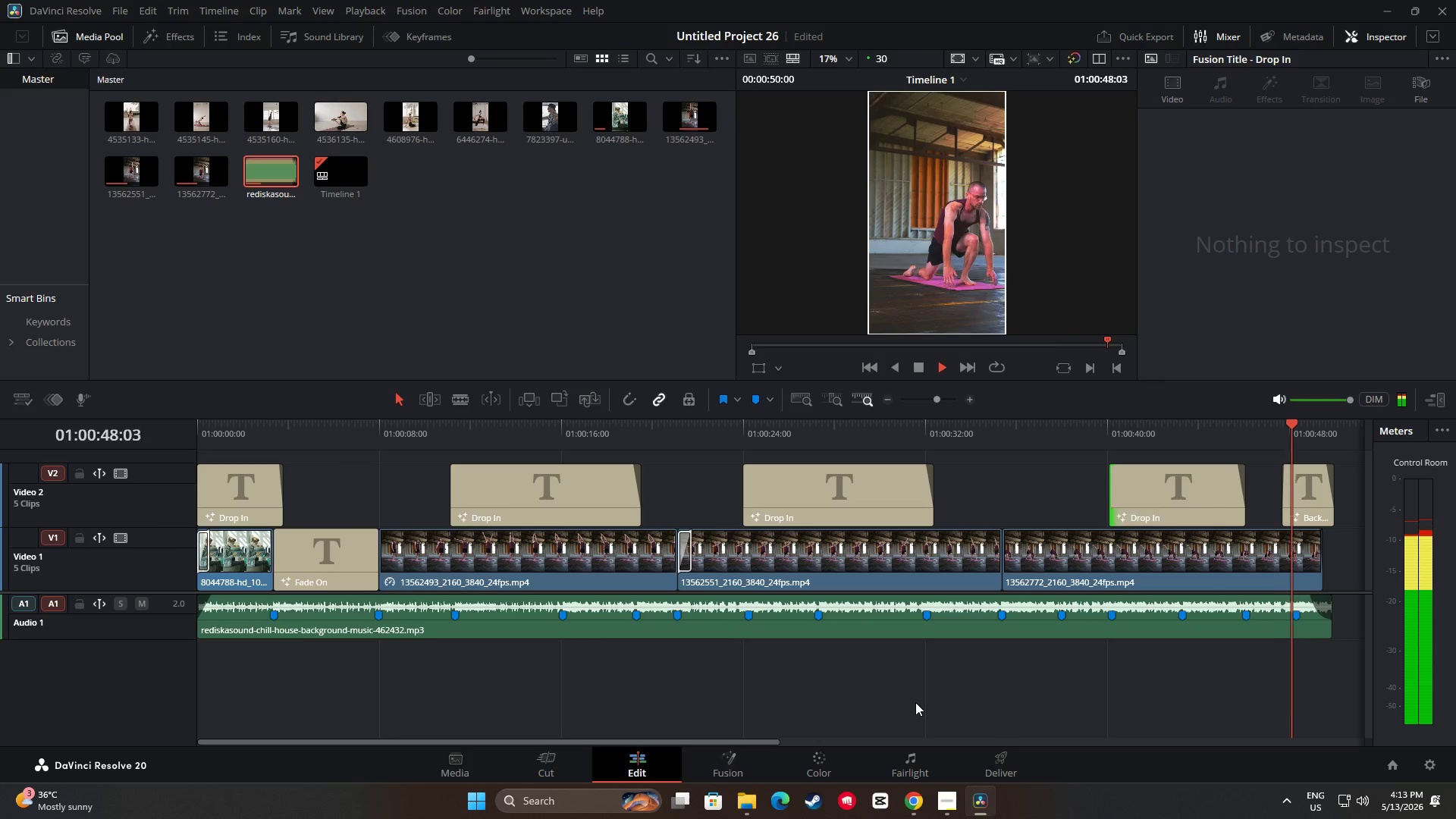 
wait(53.25)
 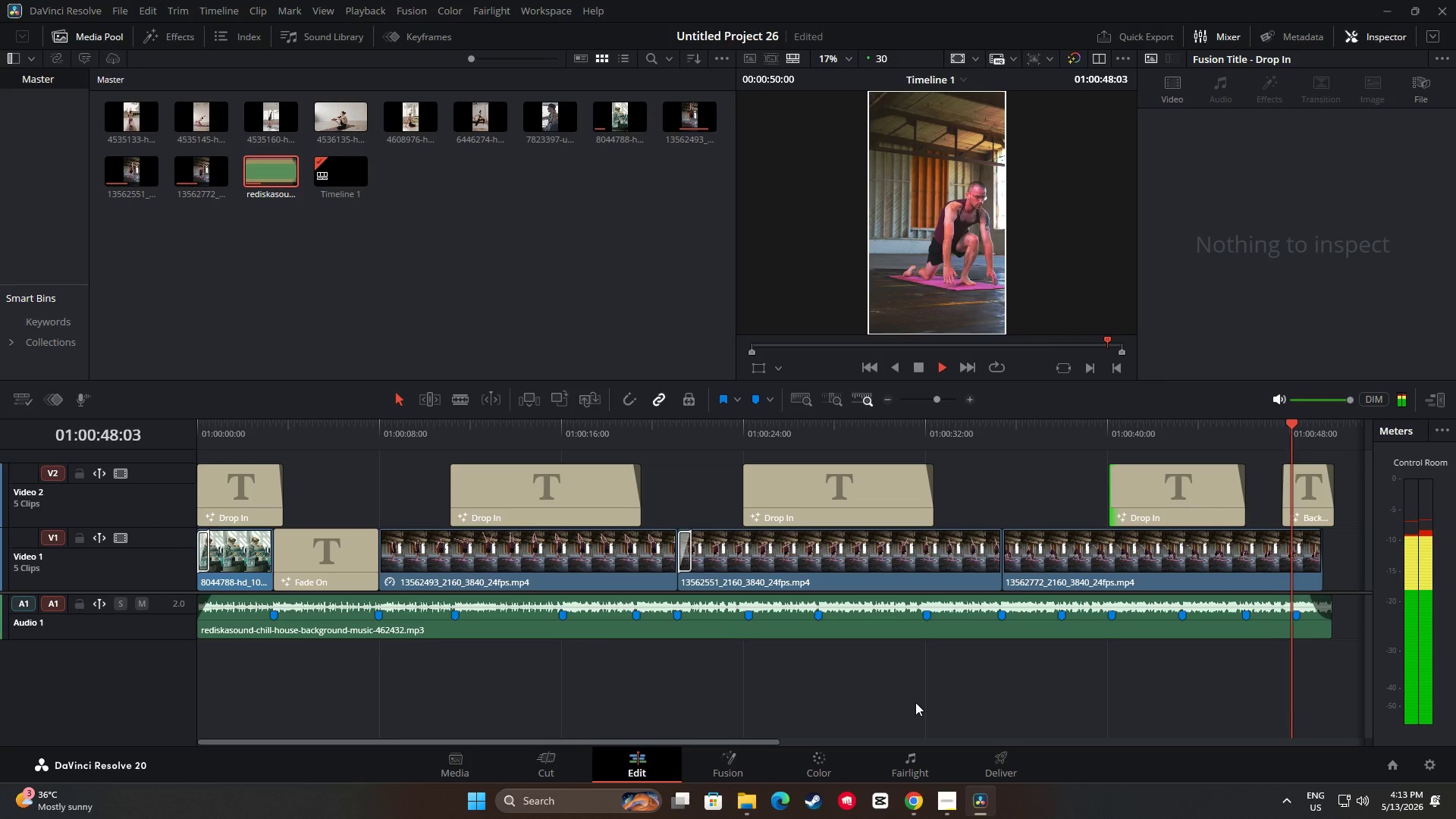 
left_click([624, 434])
 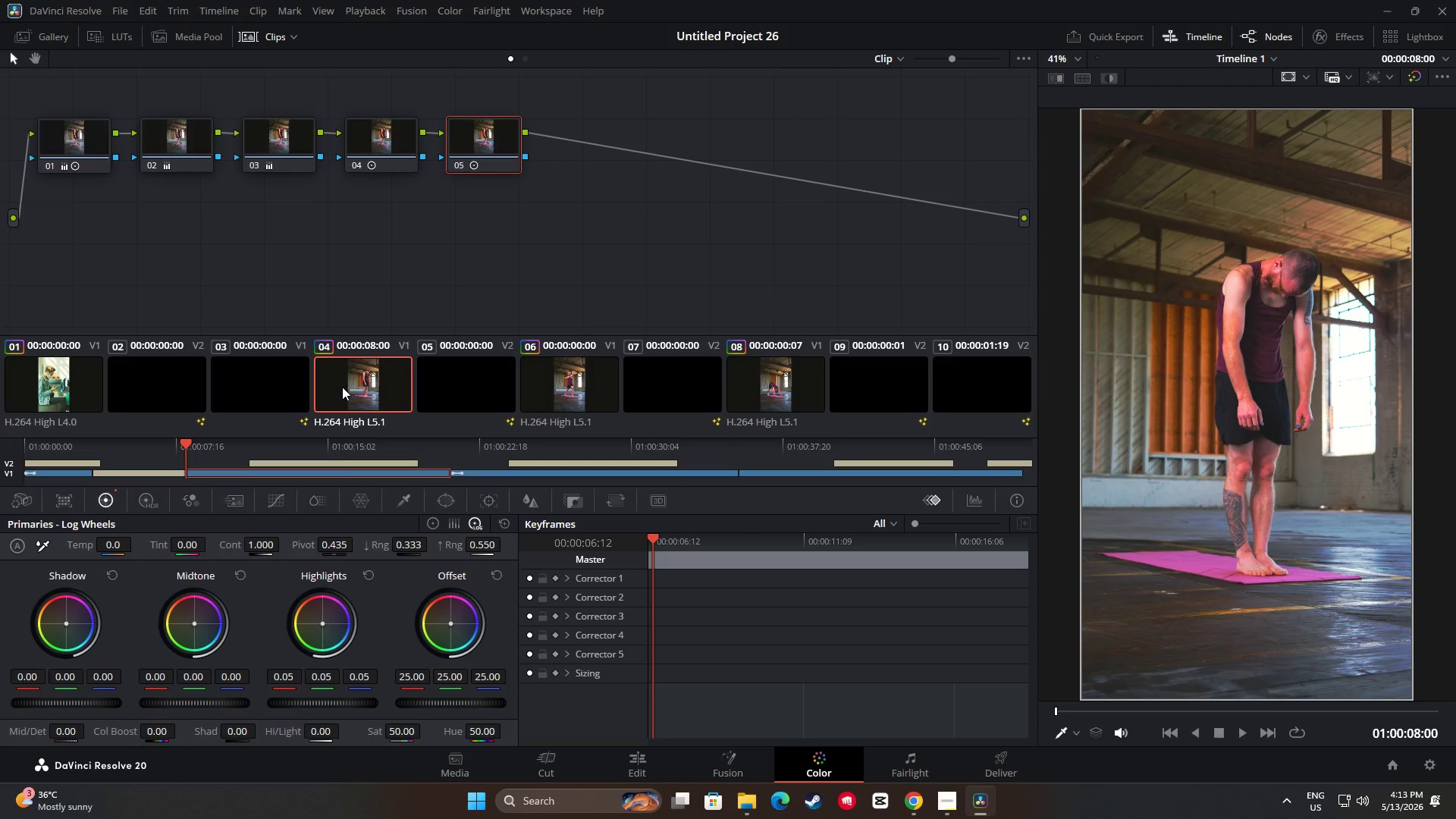 
wait(16.69)
 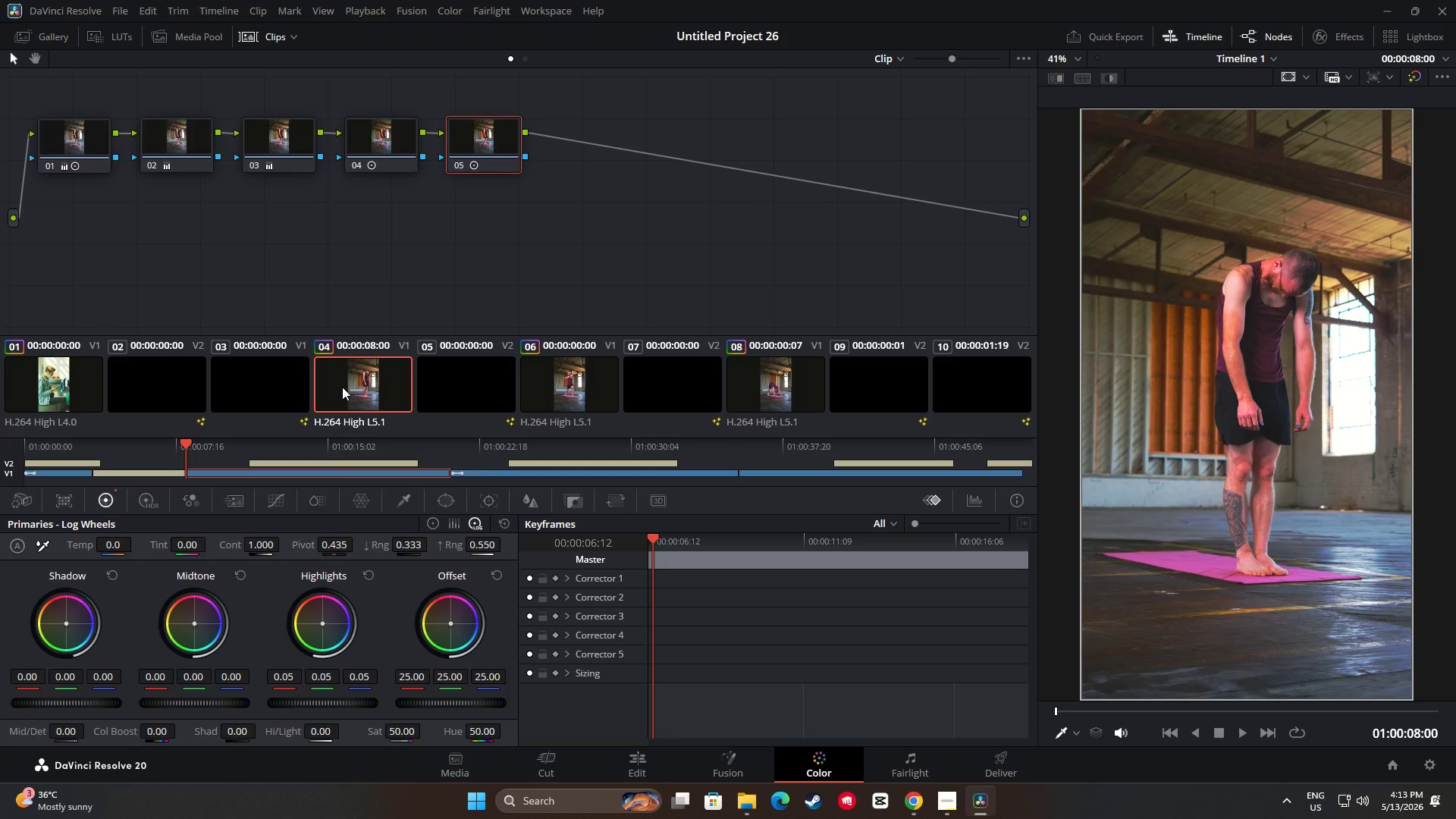 
left_click_drag(start_coordinate=[183, 445], to_coordinate=[171, 445])
 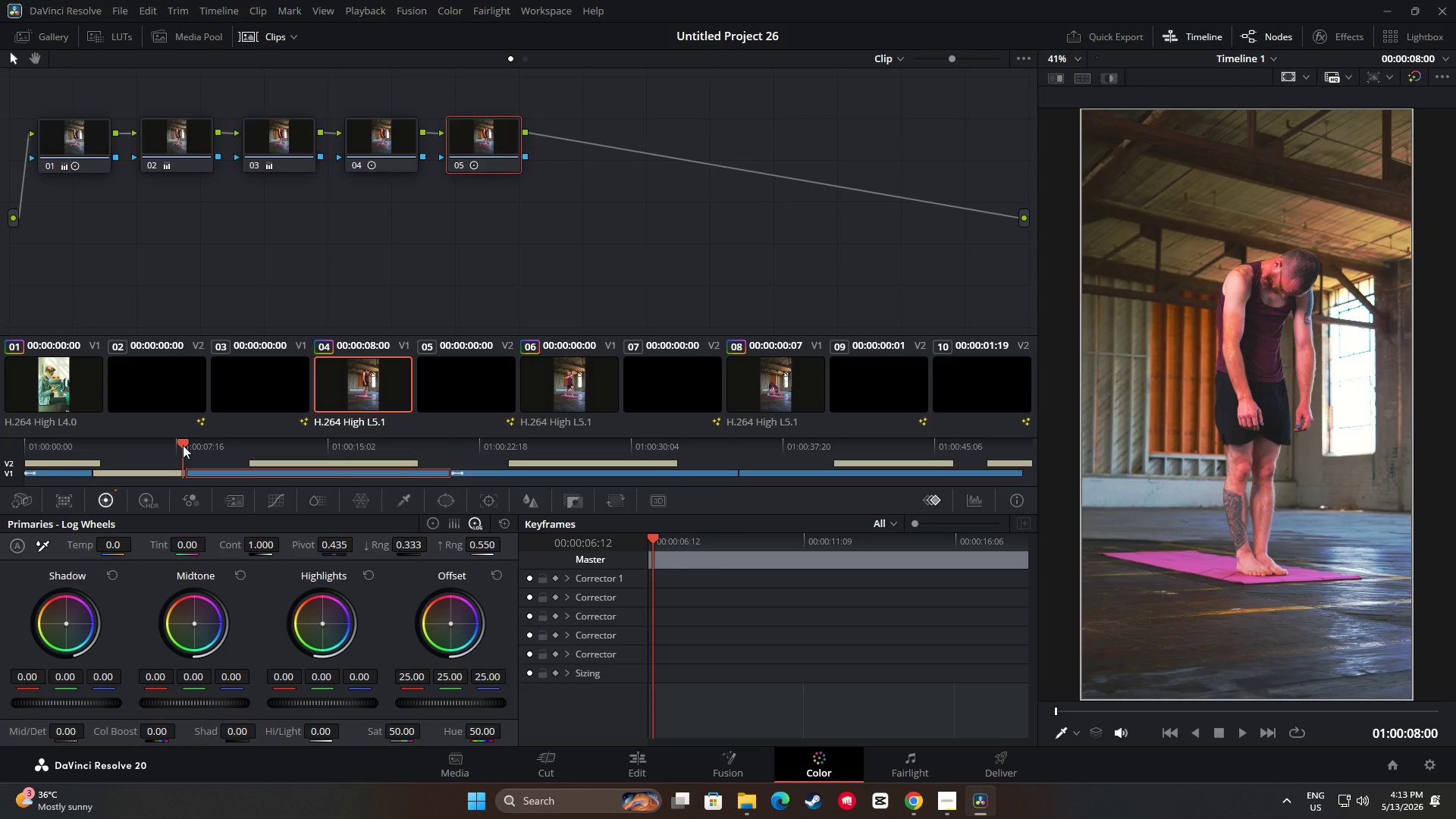 
key(Space)
 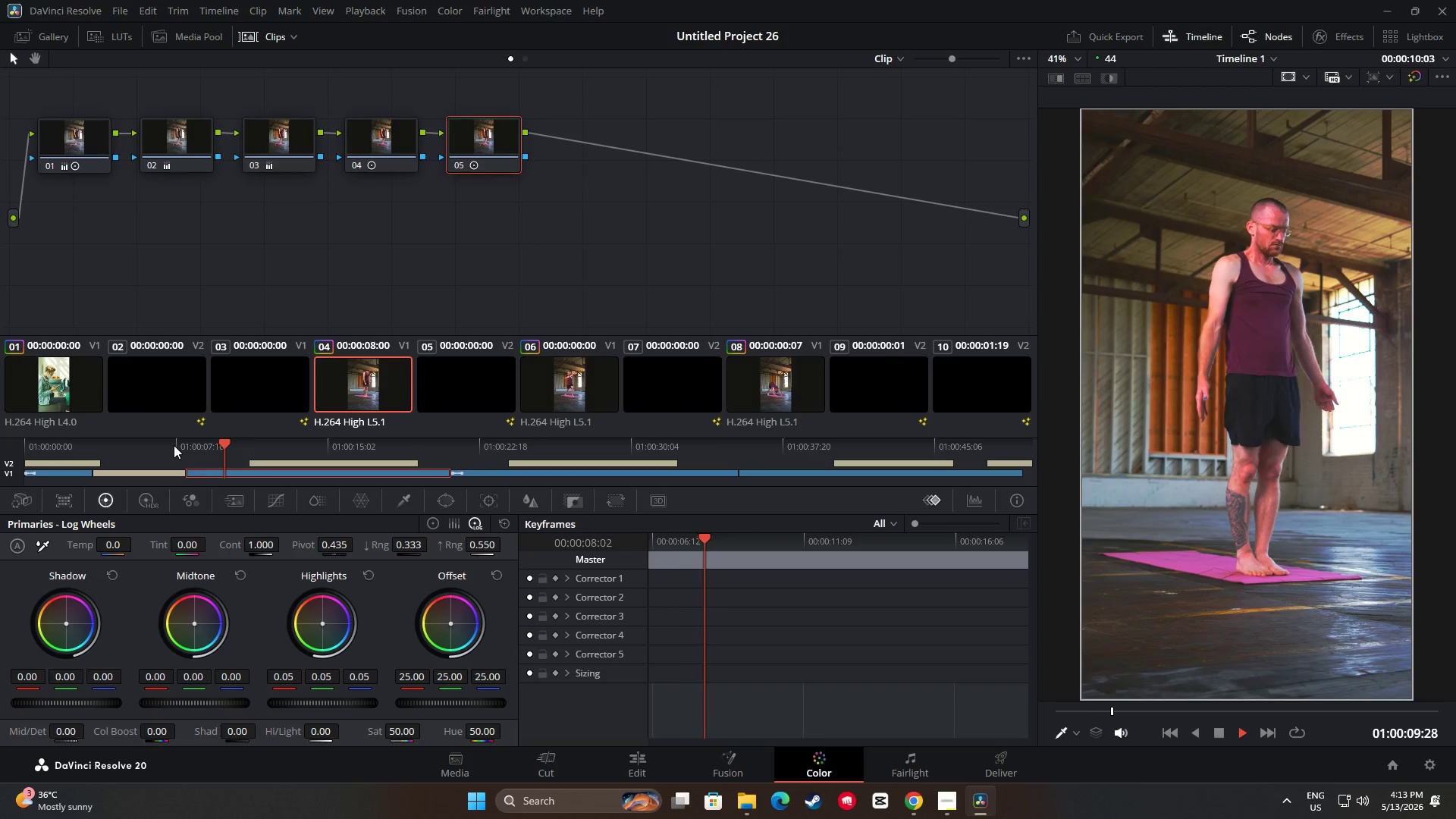 
key(Space)
 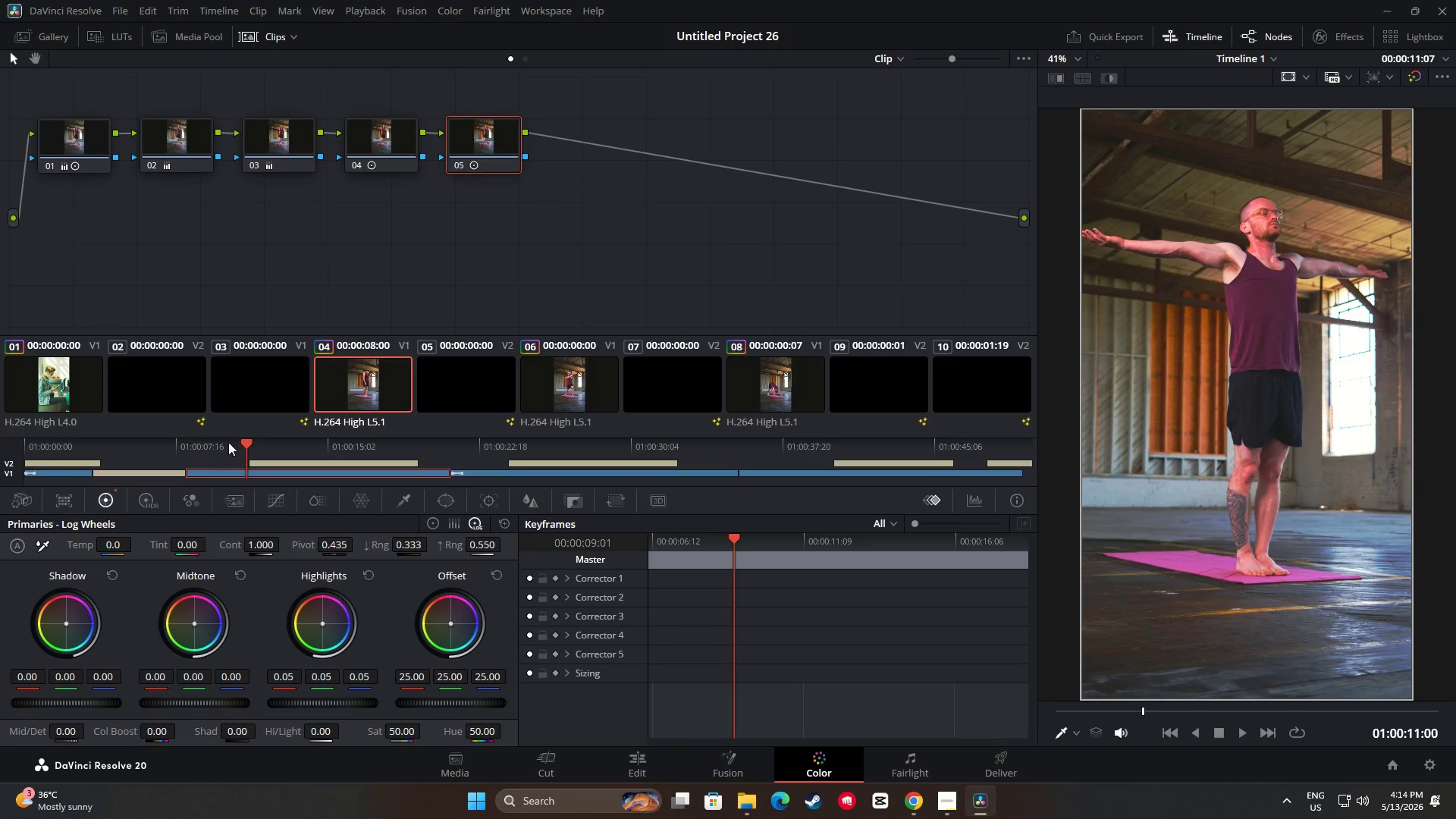 
left_click_drag(start_coordinate=[247, 441], to_coordinate=[179, 435])
 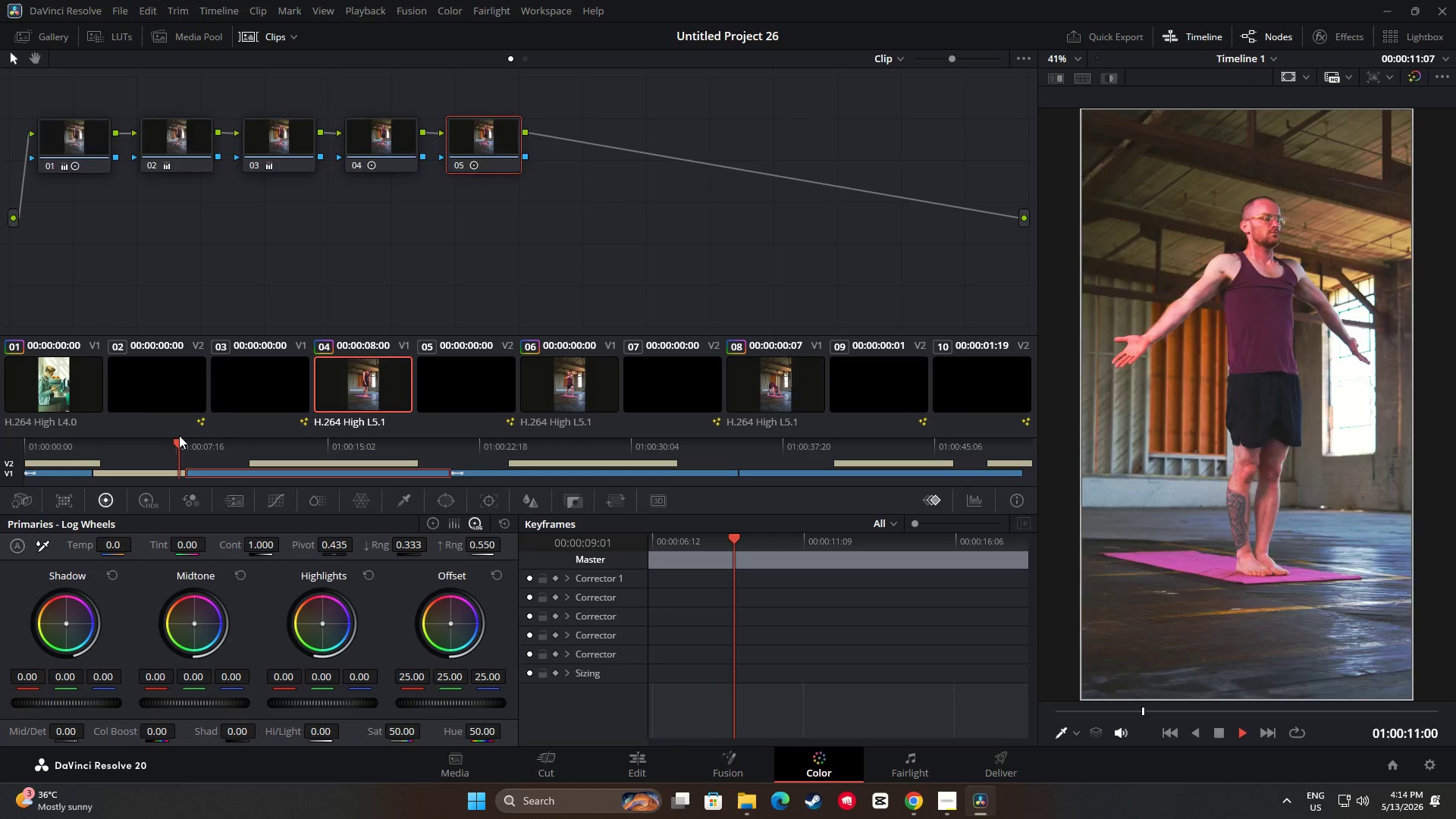 
key(Space)
 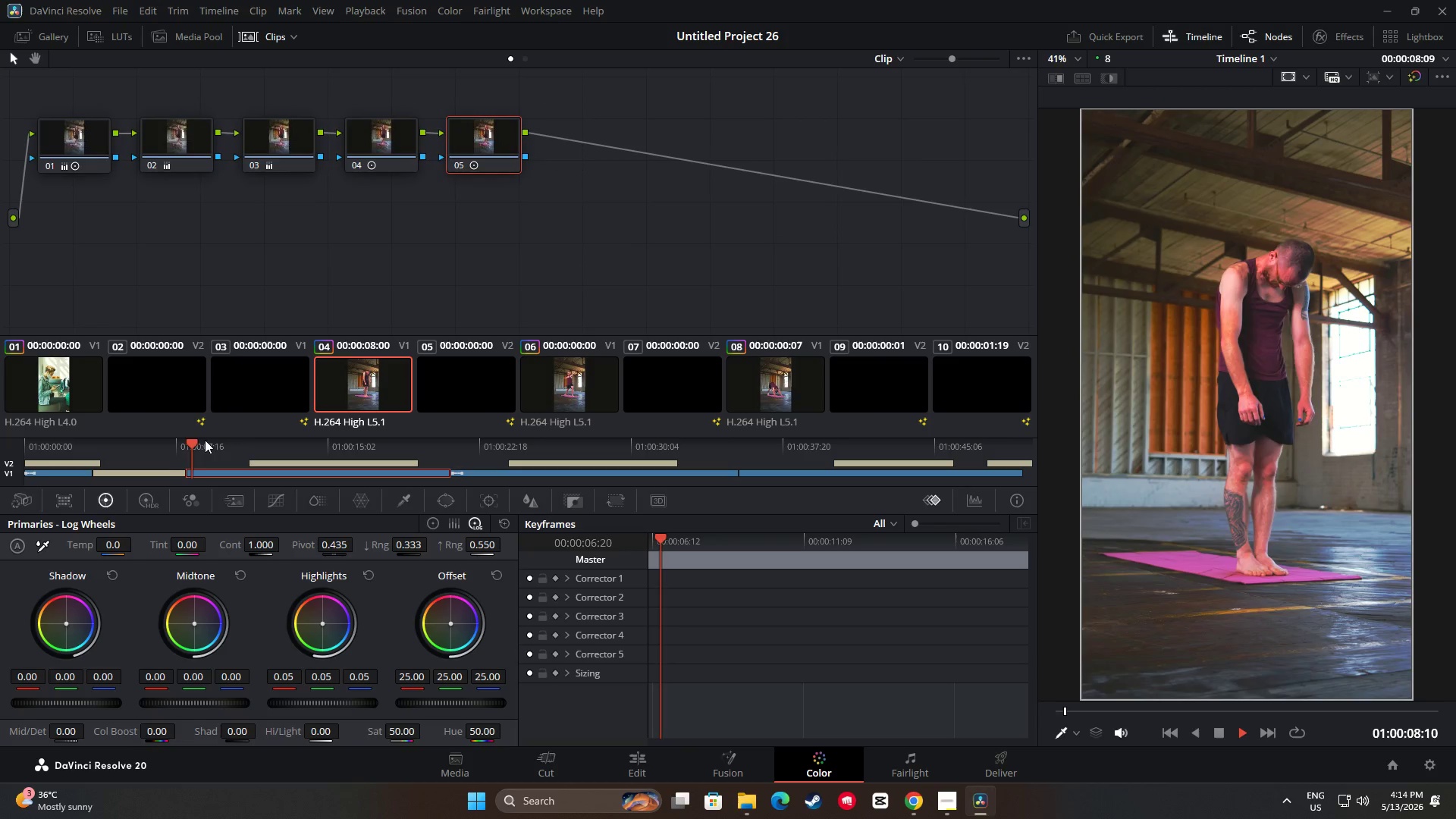 
key(Space)
 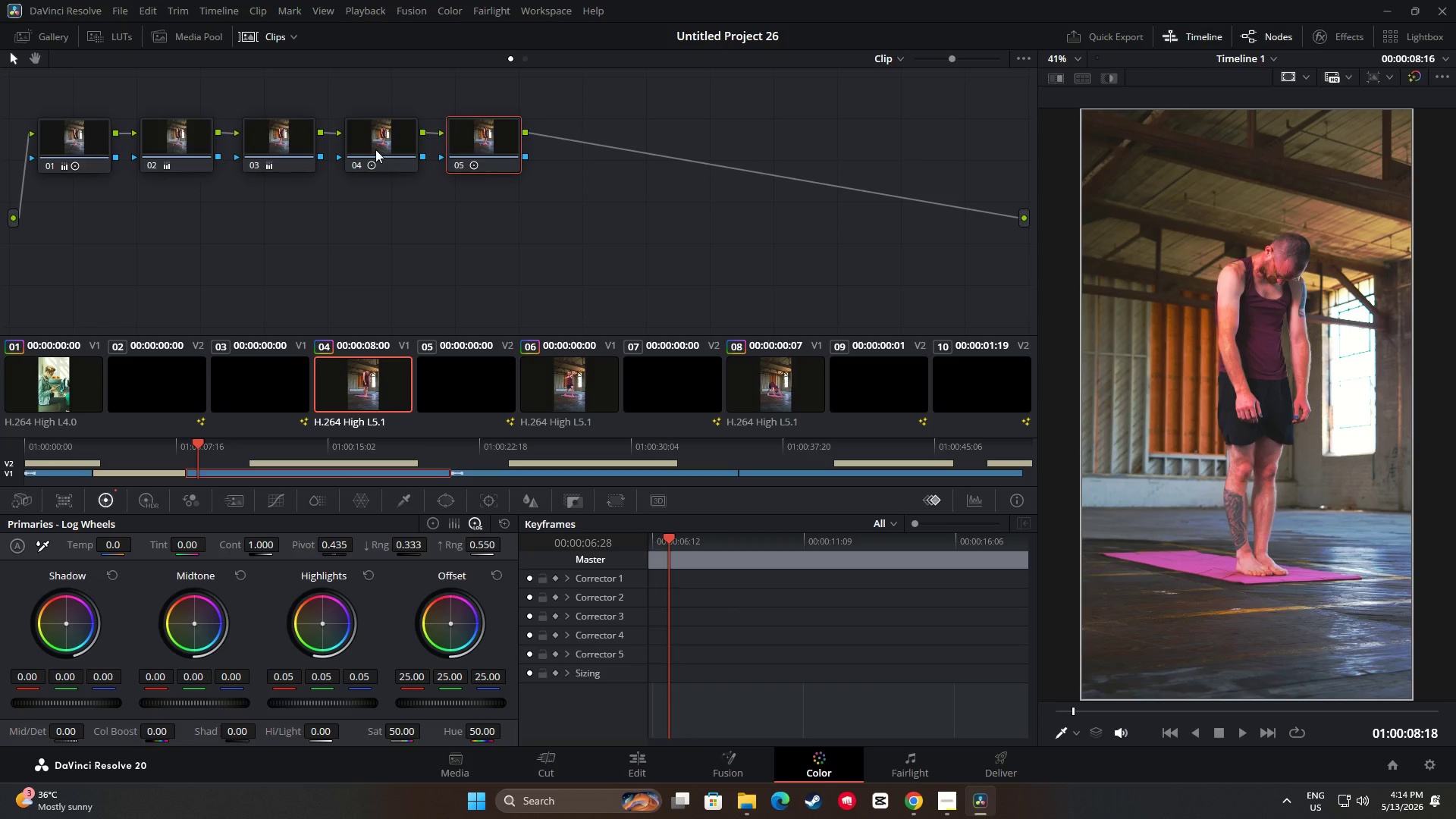 
left_click([375, 149])
 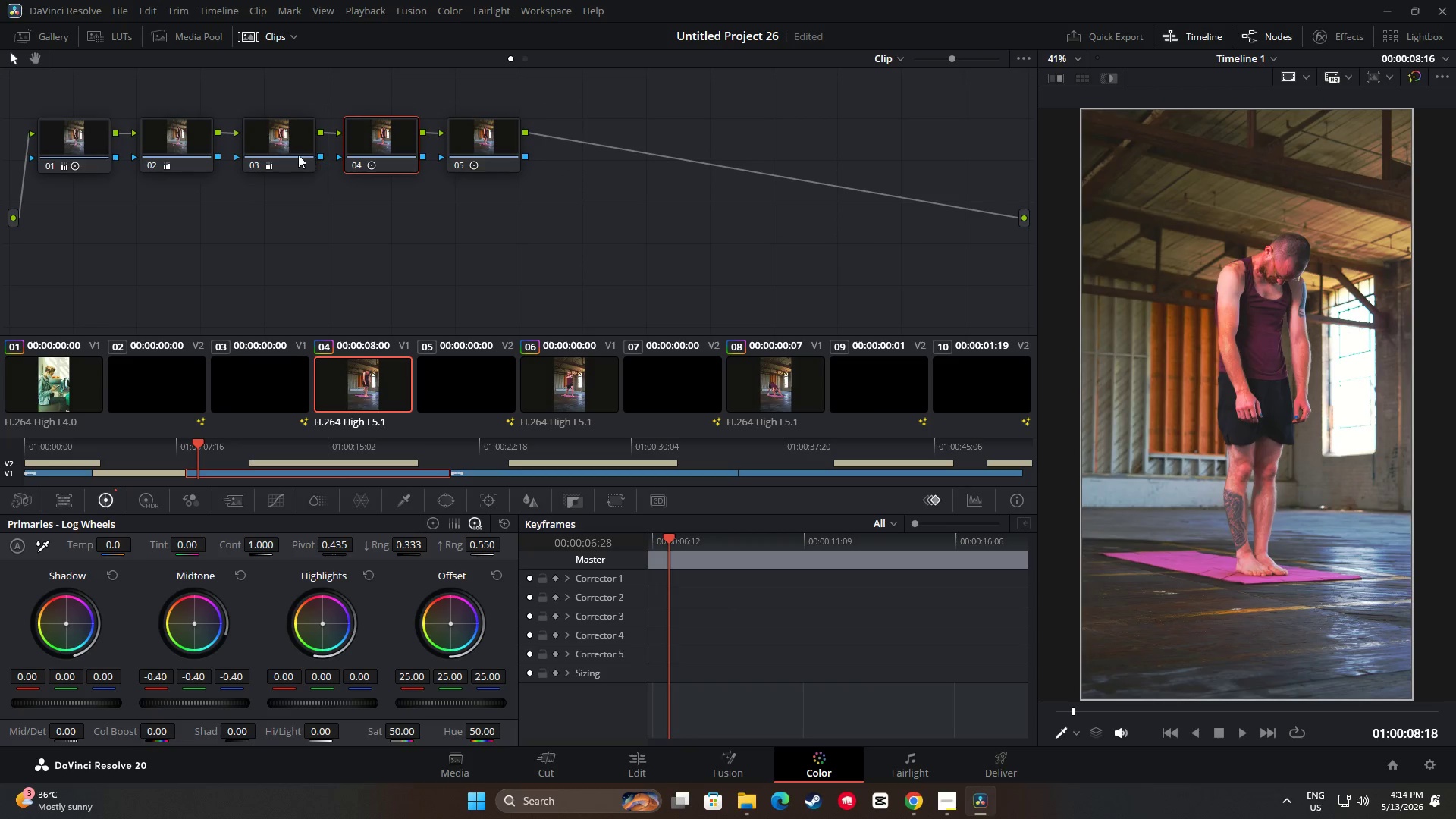 
left_click([297, 155])
 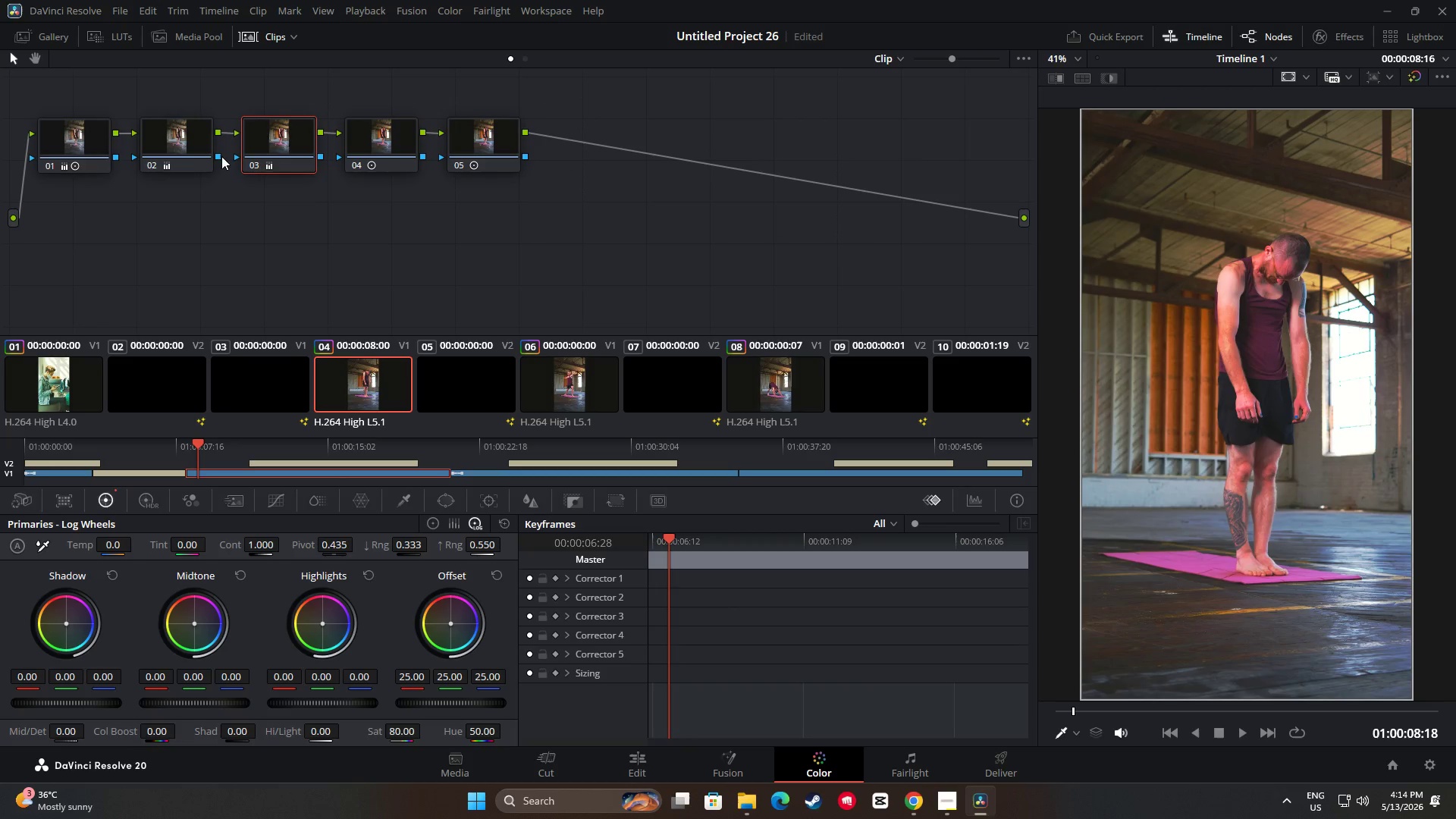 
left_click([178, 155])
 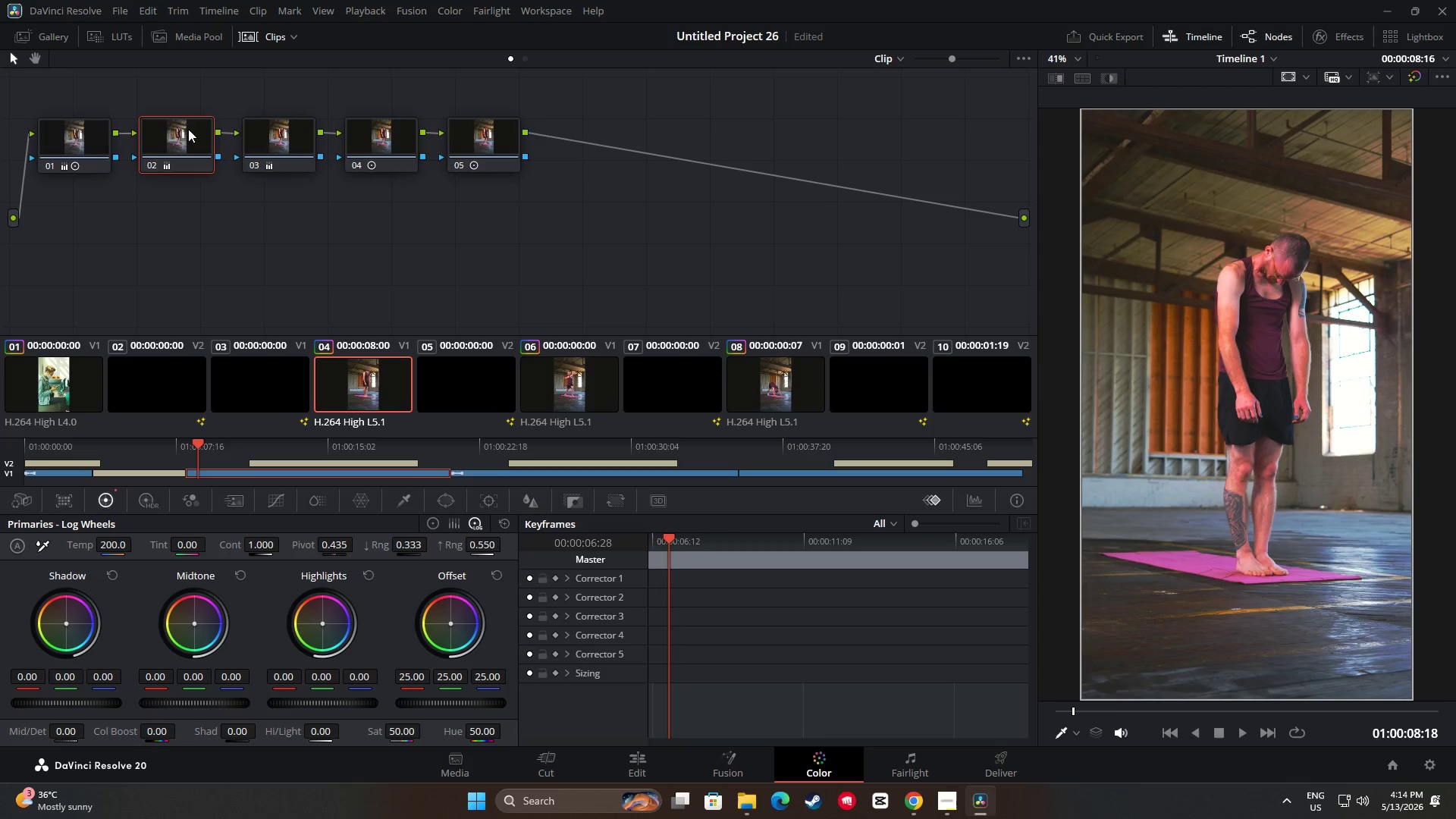 
left_click([265, 134])
 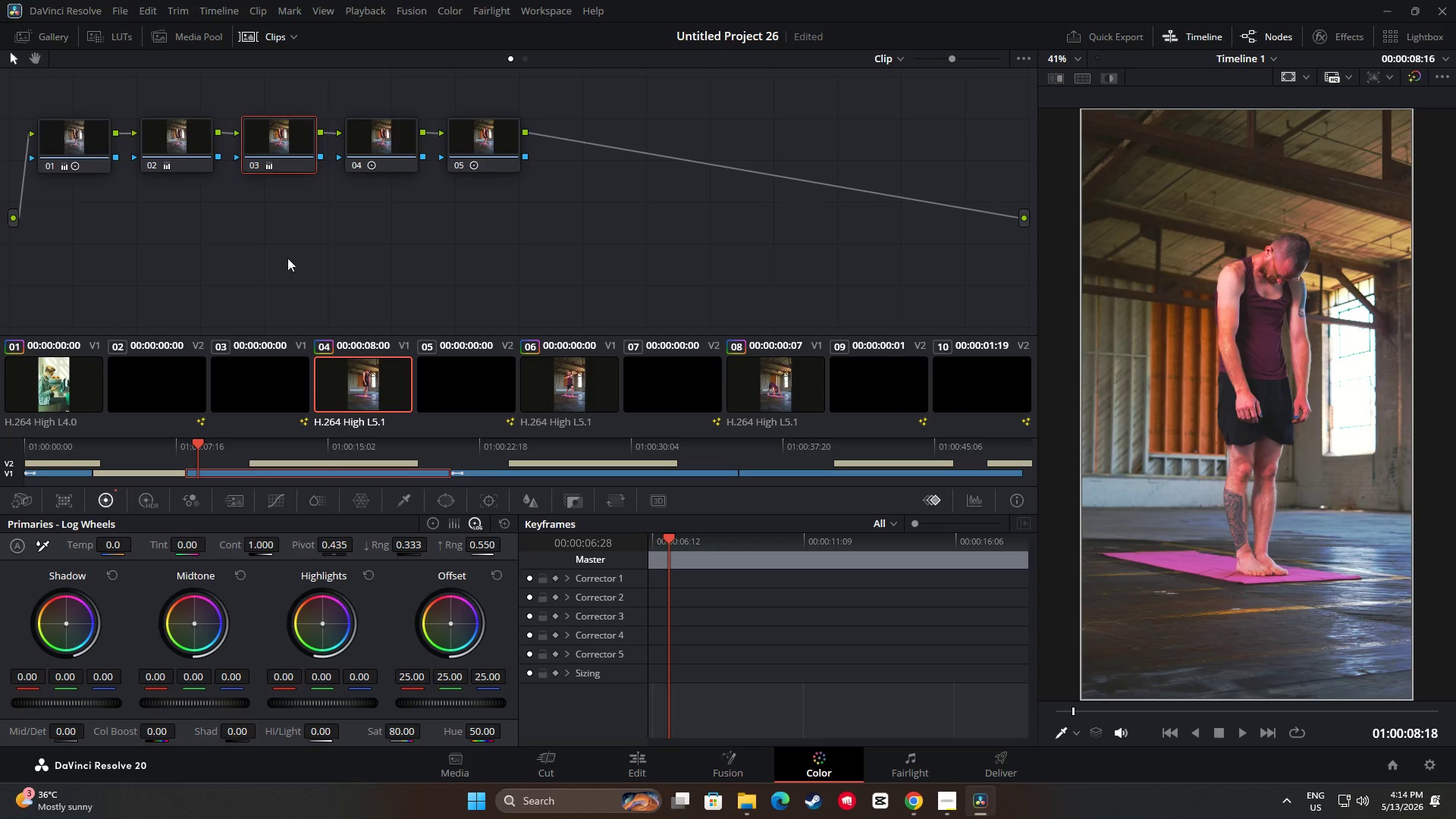 
left_click([187, 141])
 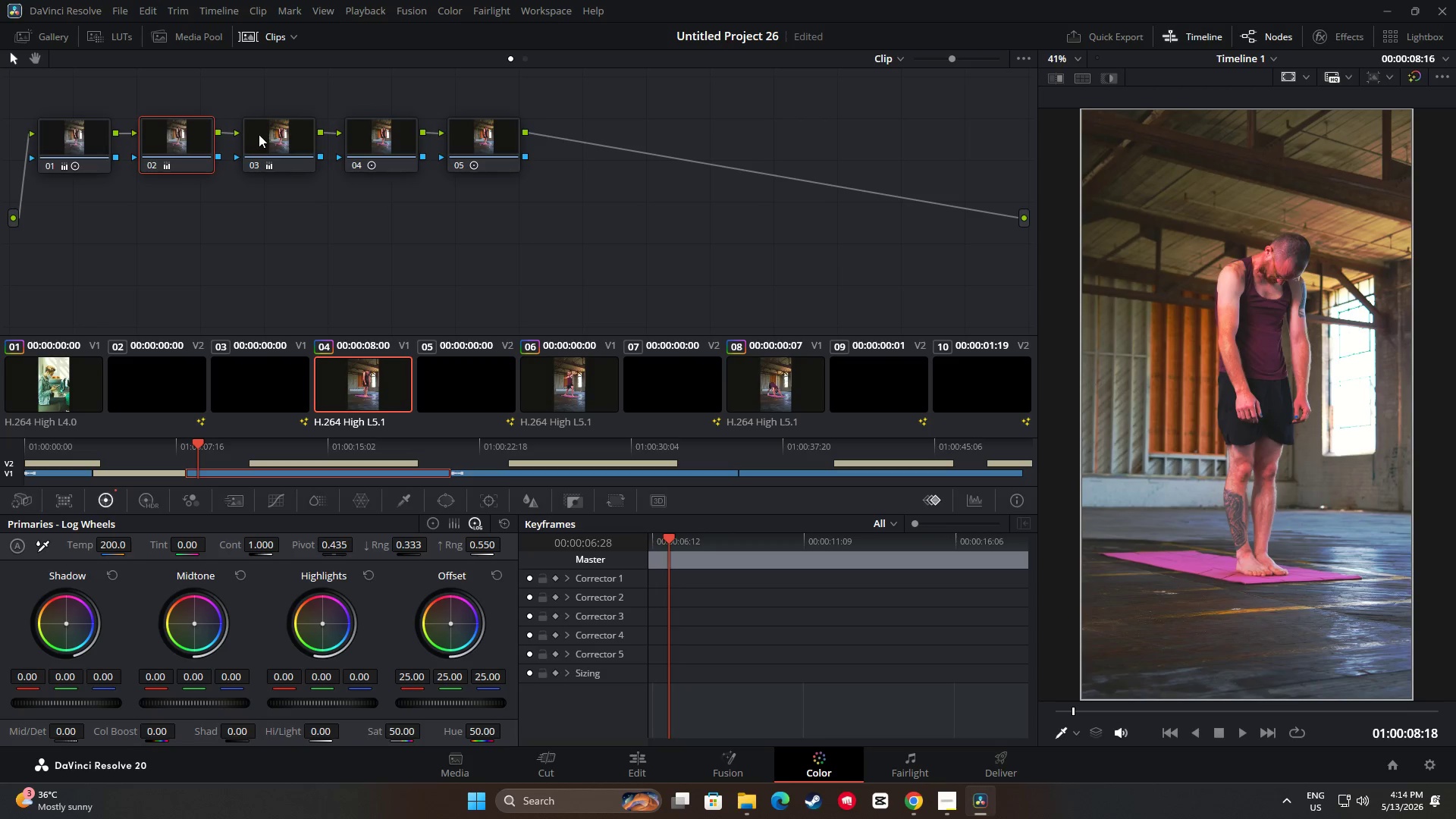 
left_click([260, 134])
 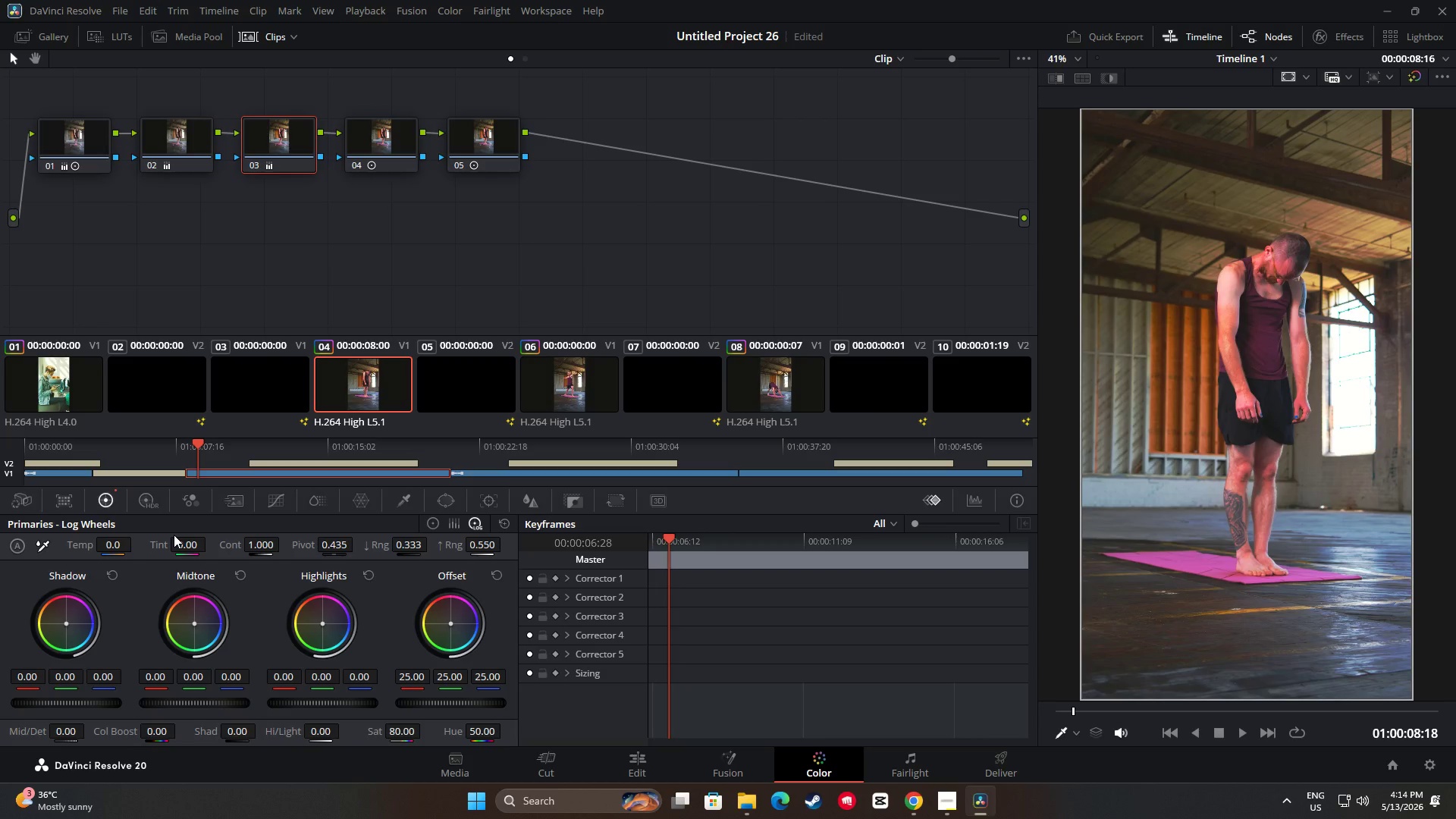 
wait(5.59)
 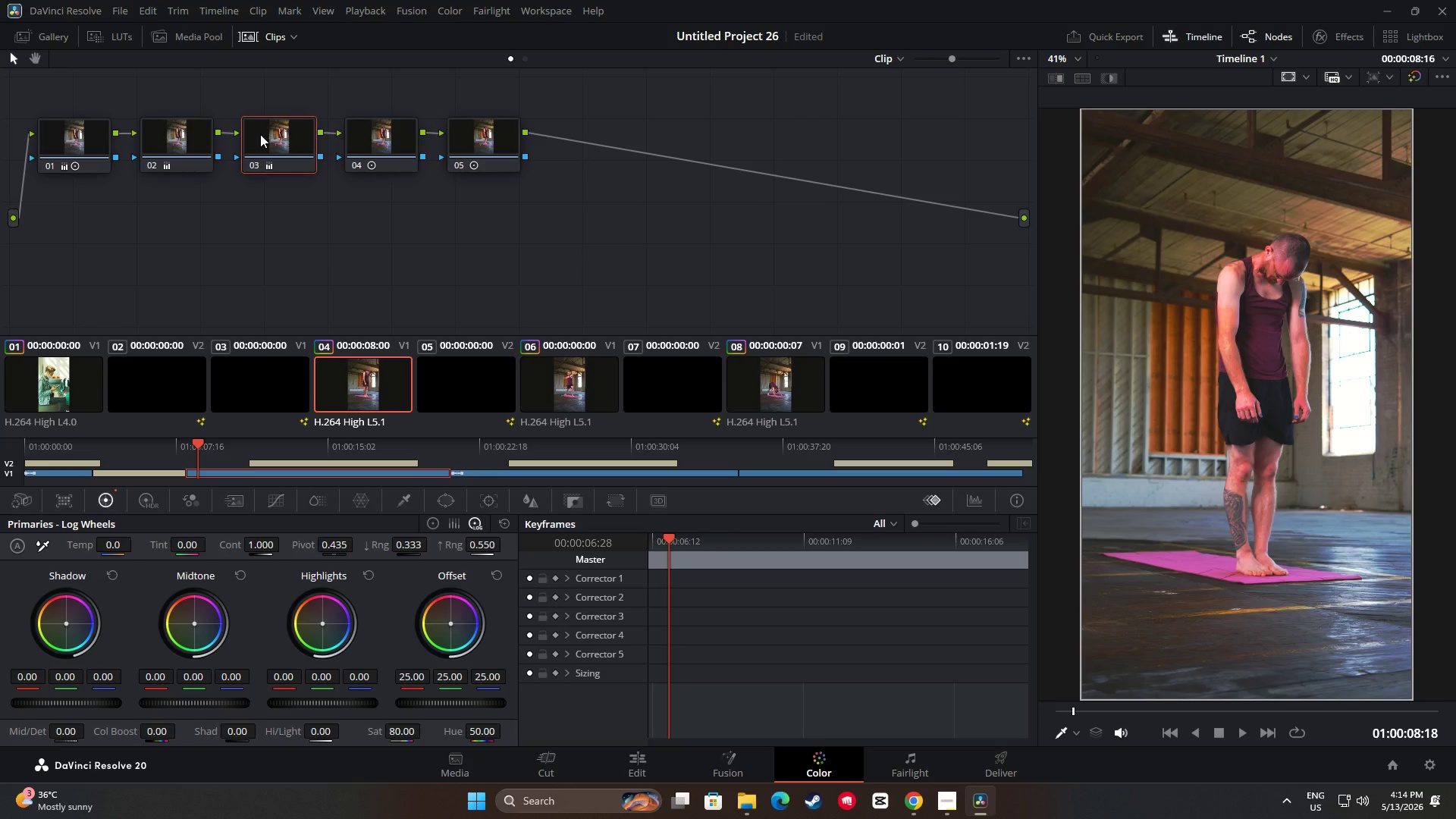 
left_click([194, 129])
 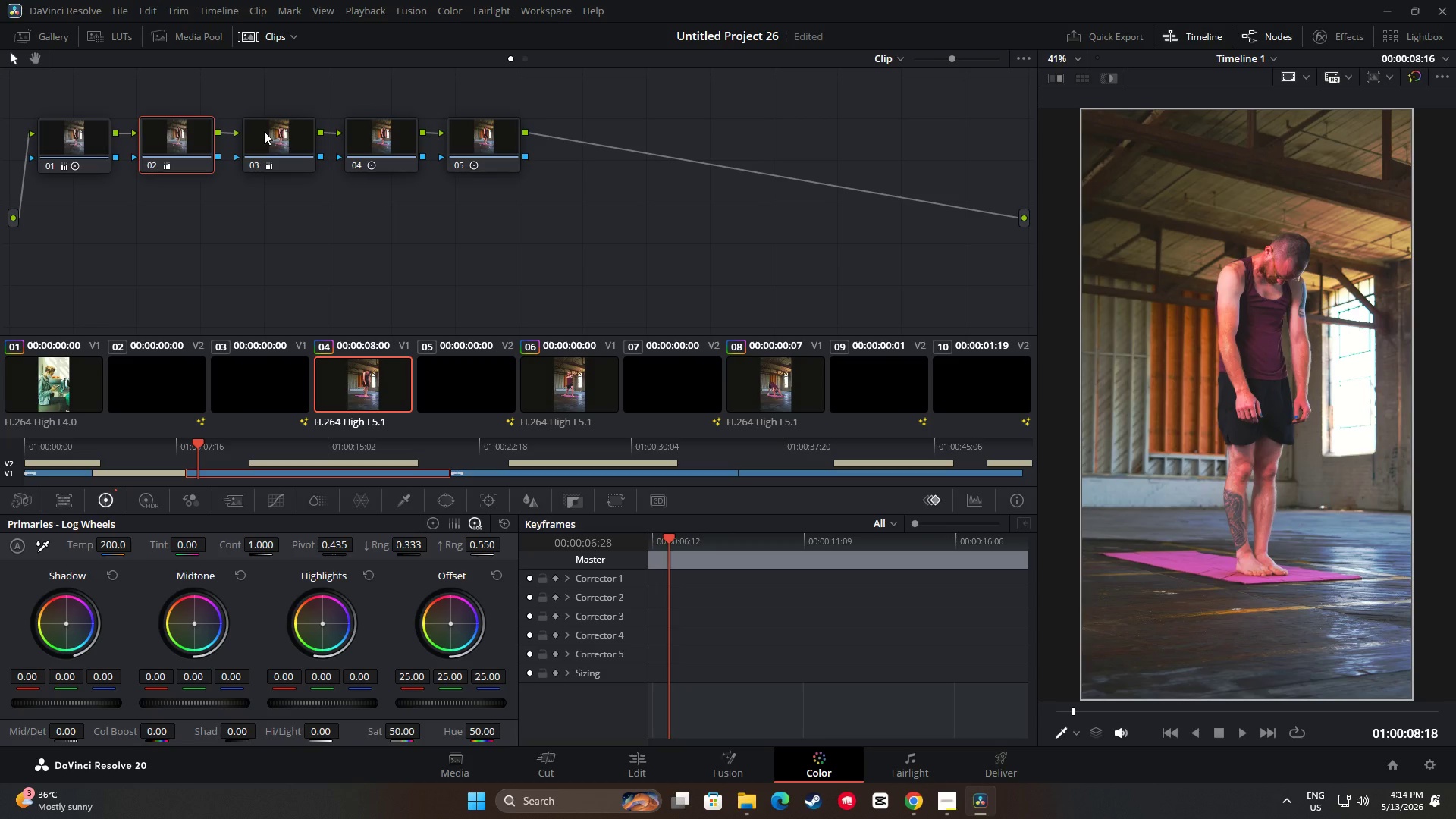 
left_click([264, 131])
 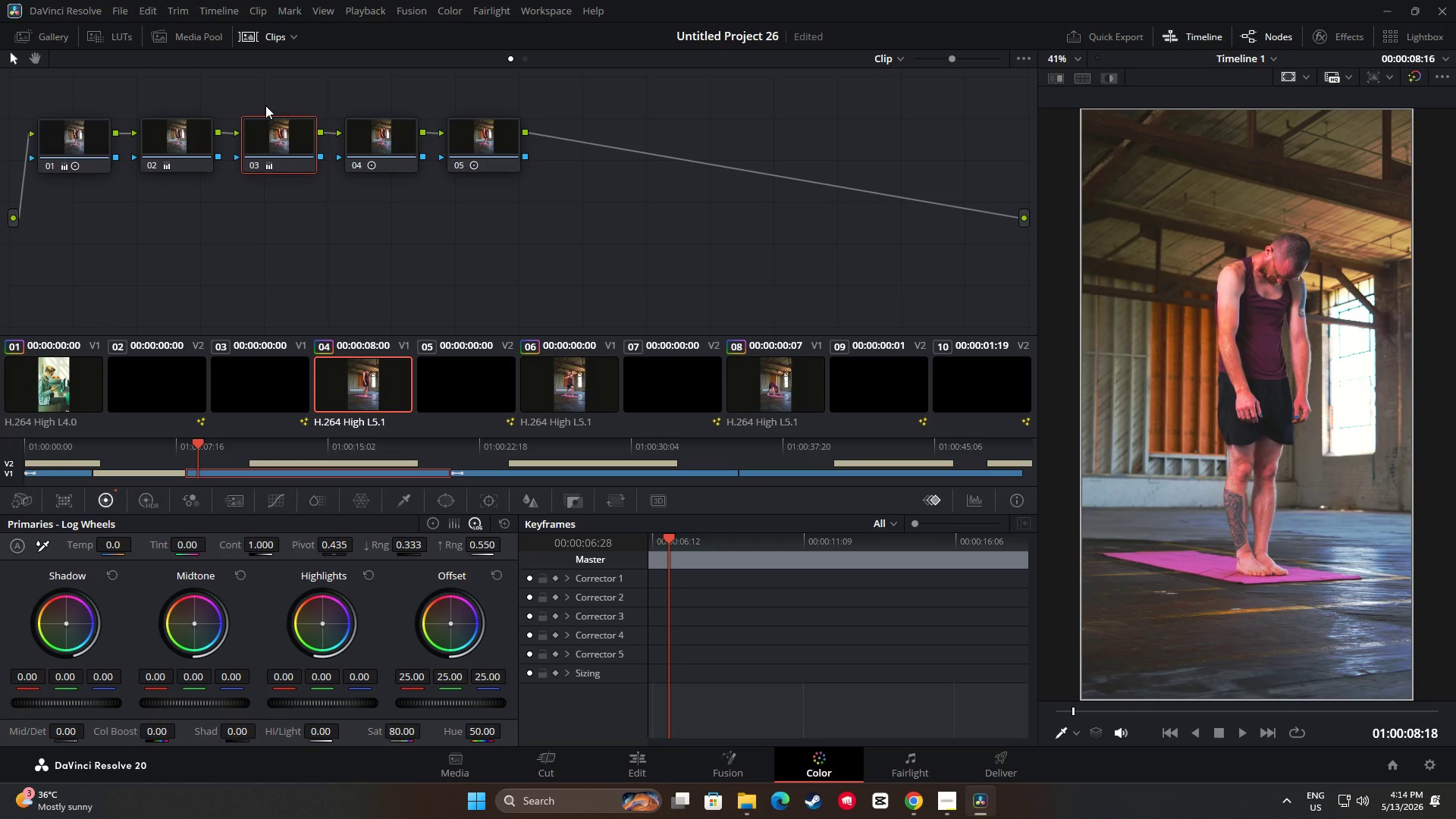 
left_click([371, 145])
 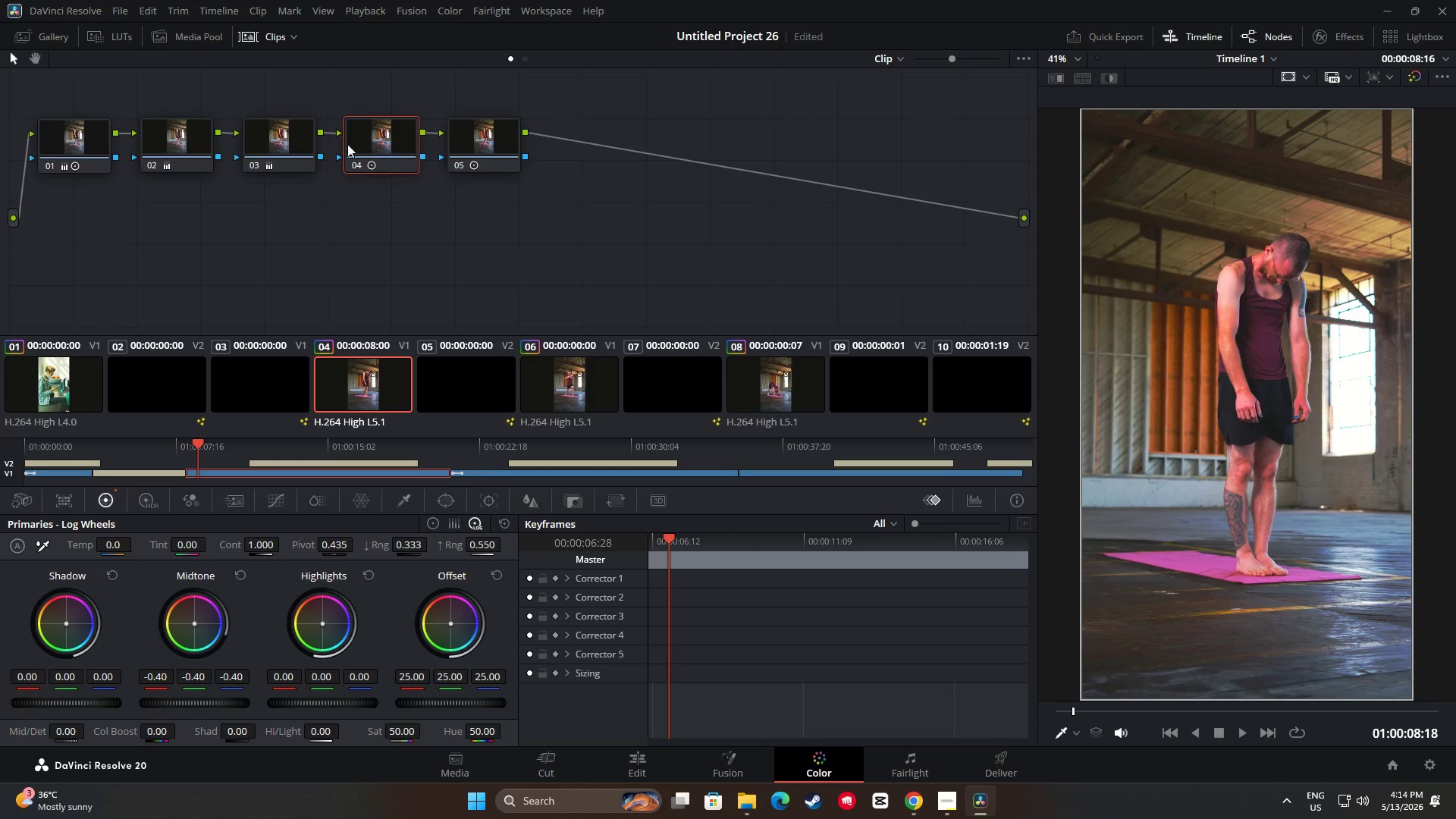 
double_click([372, 135])
 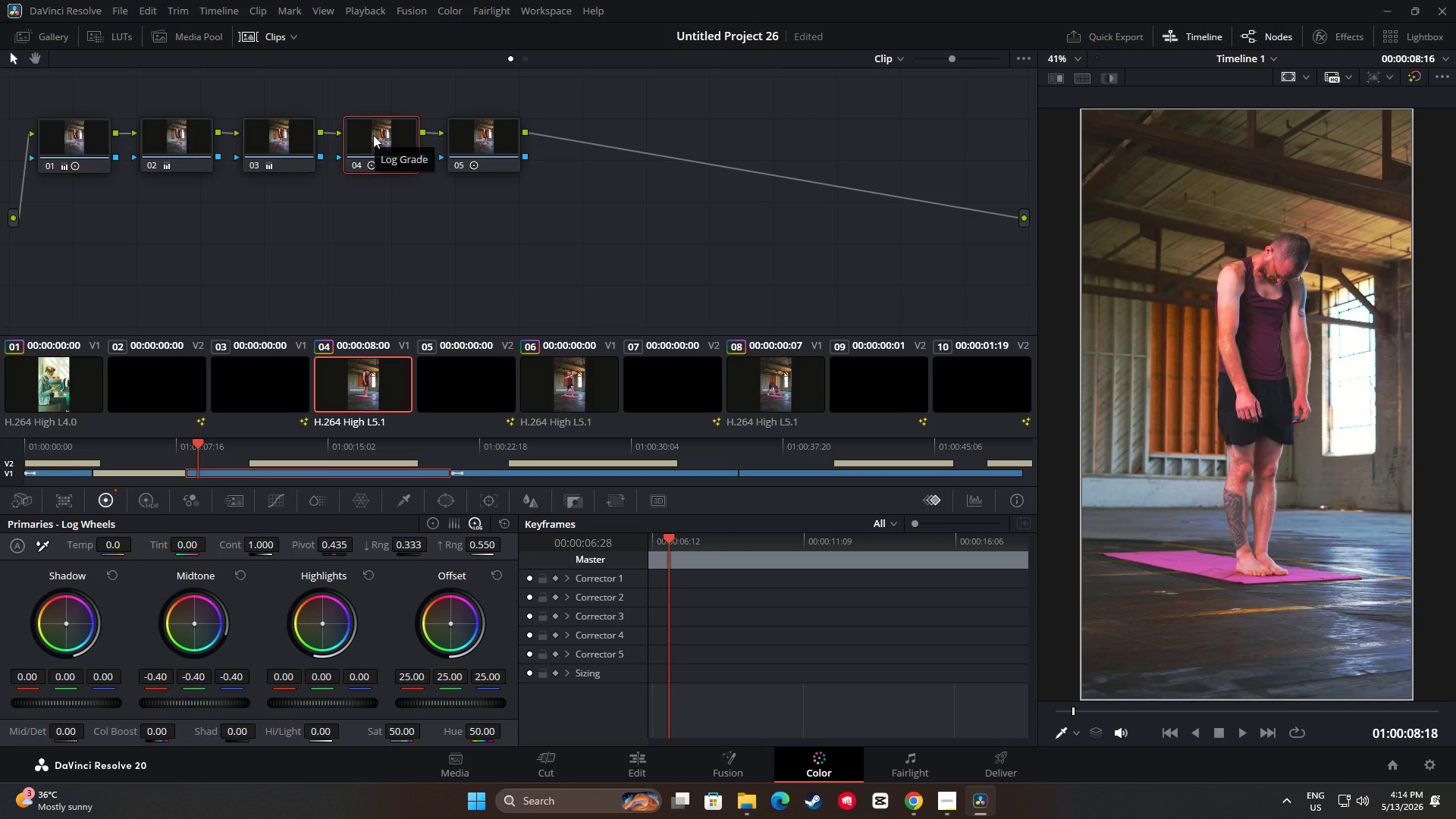 
left_click([482, 146])
 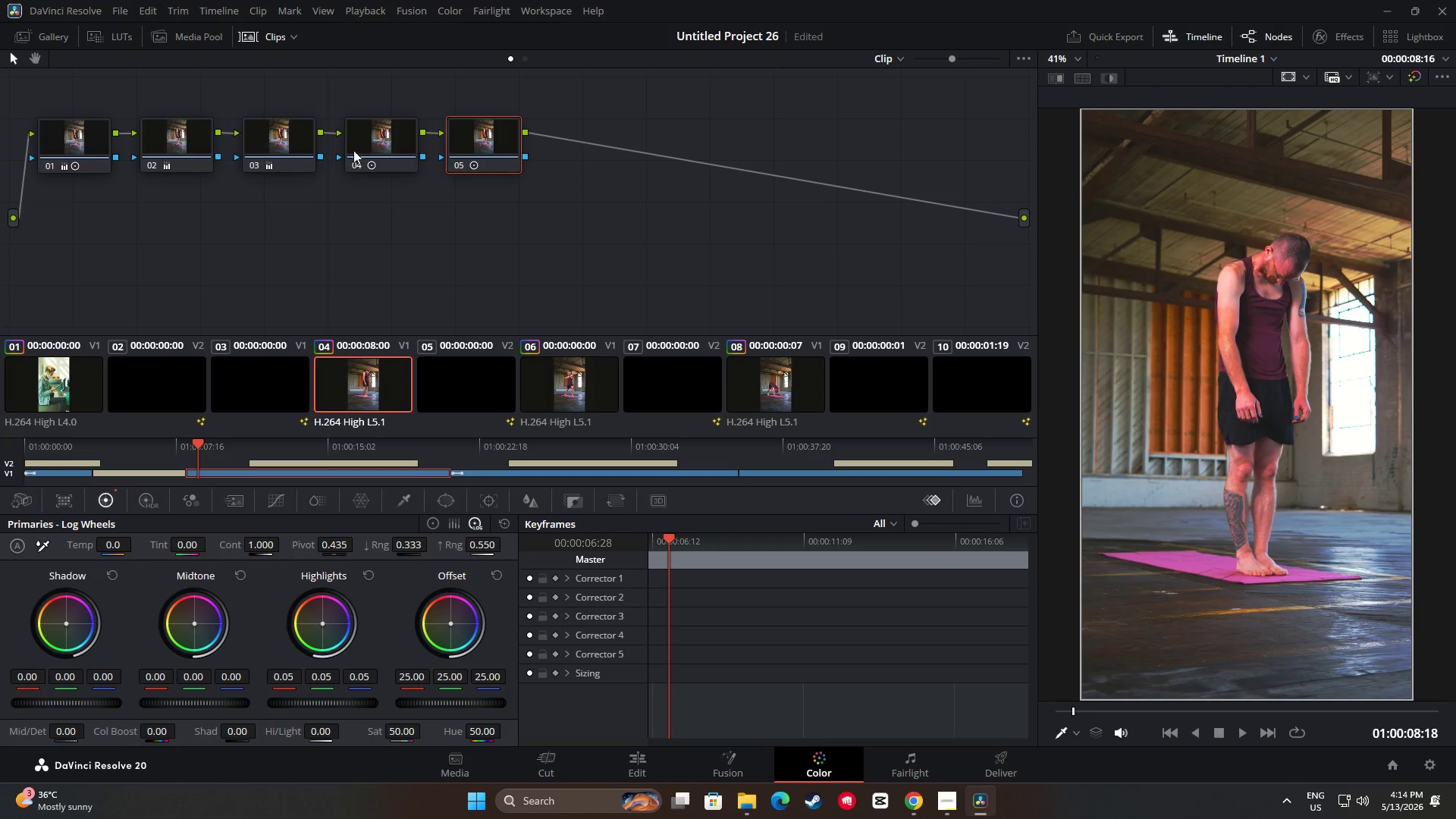 
left_click([268, 149])
 